 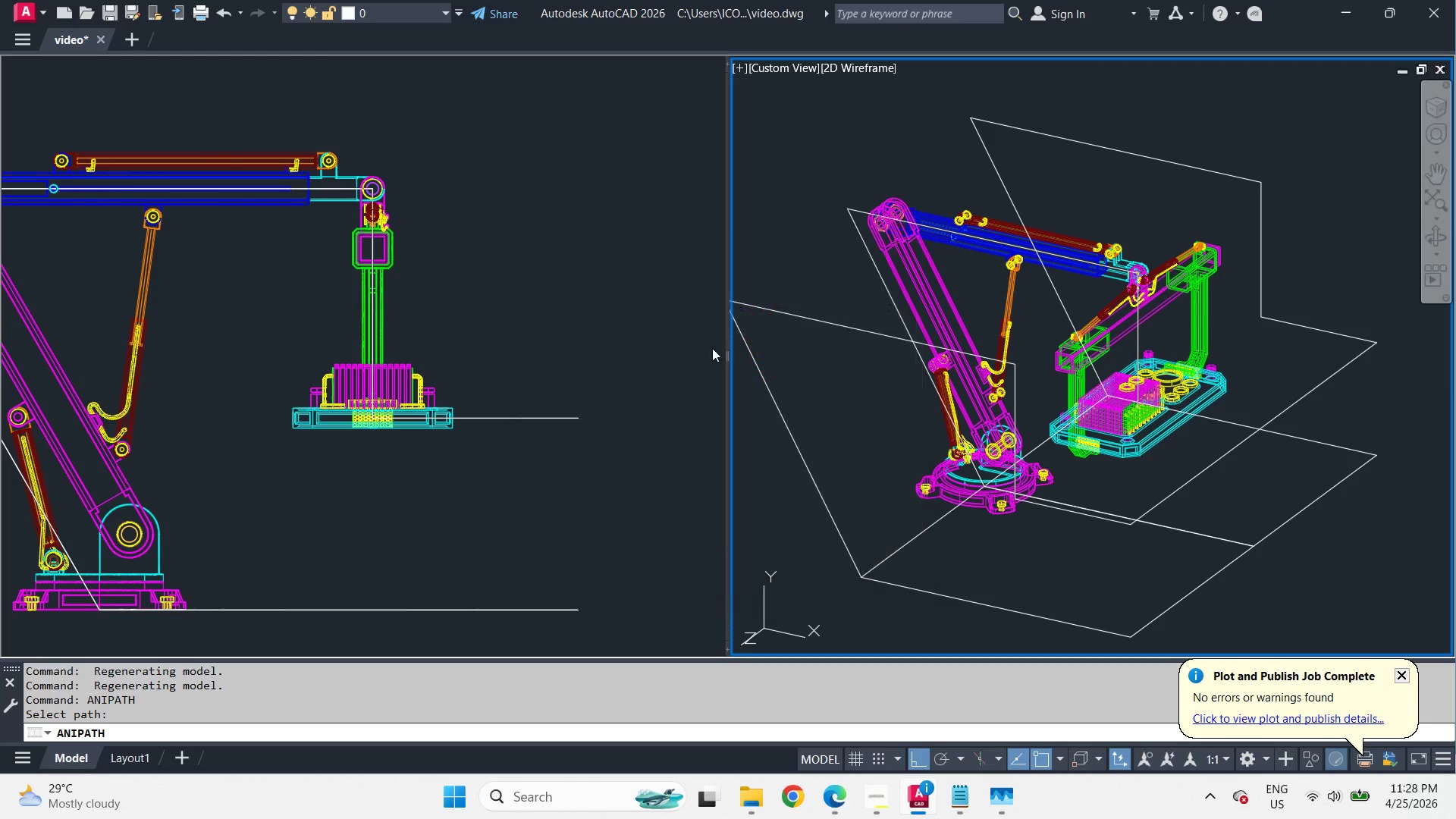 
left_click([838, 543])
 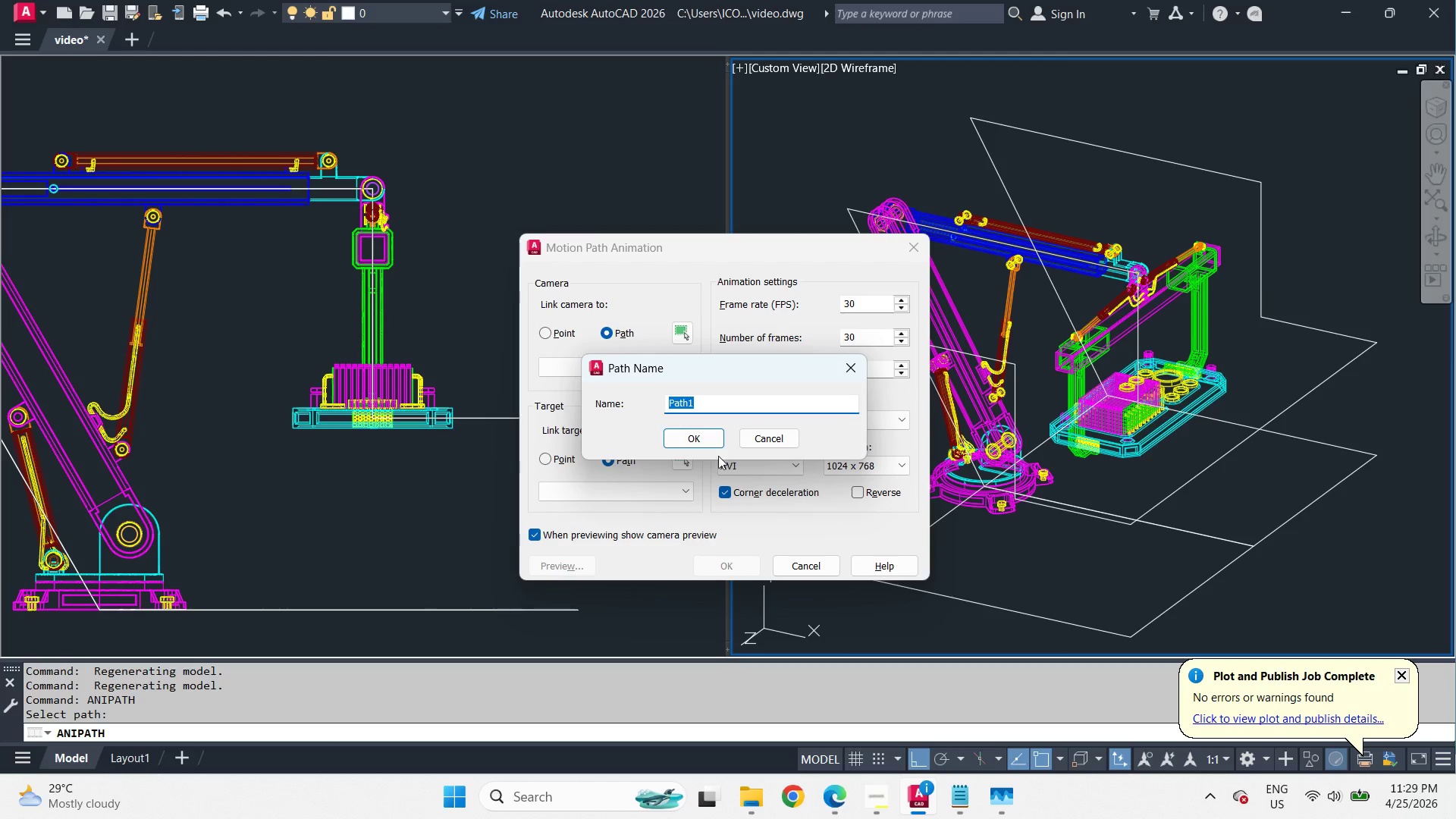 
left_click([701, 441])
 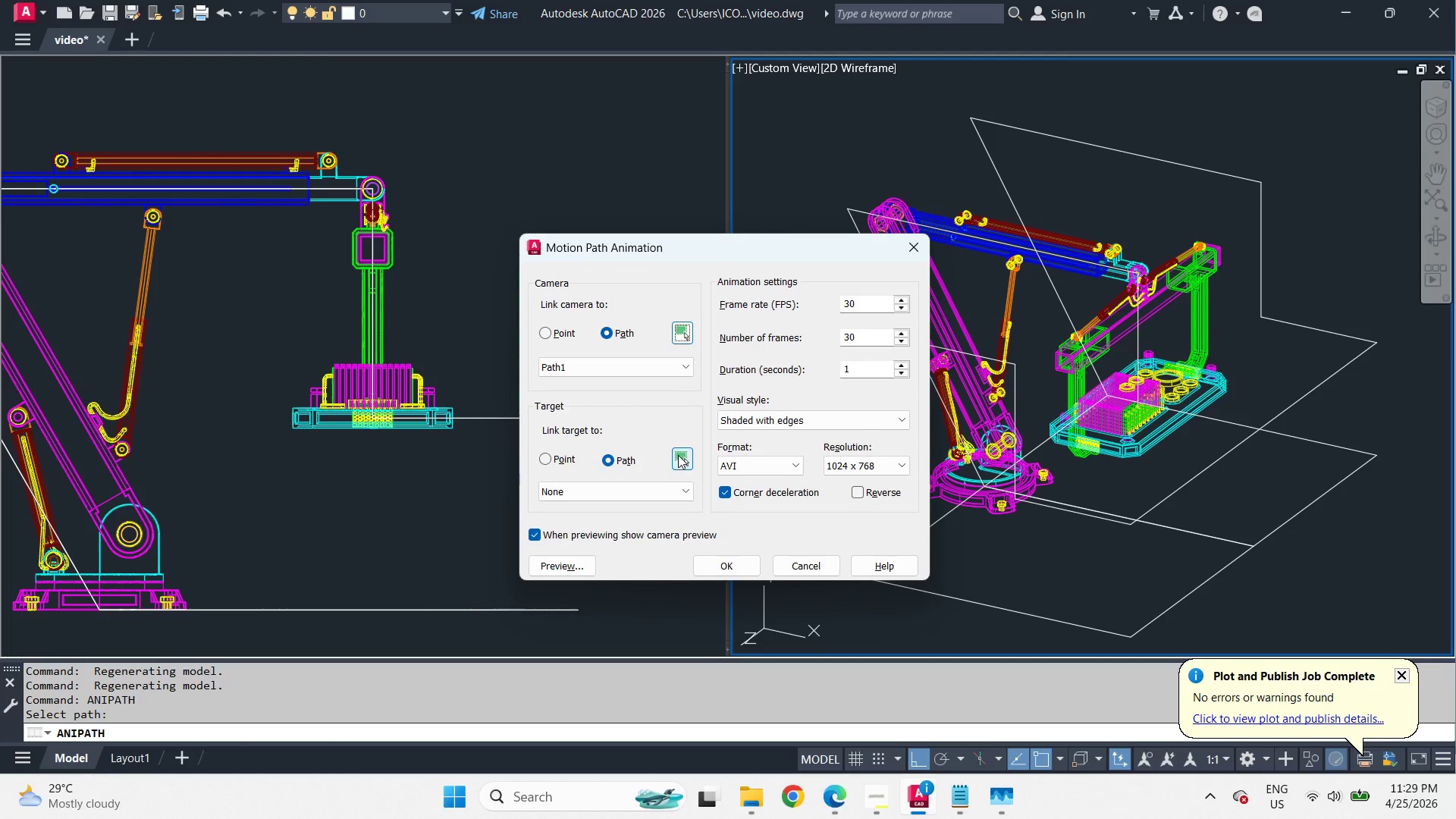 
left_click([679, 454])
 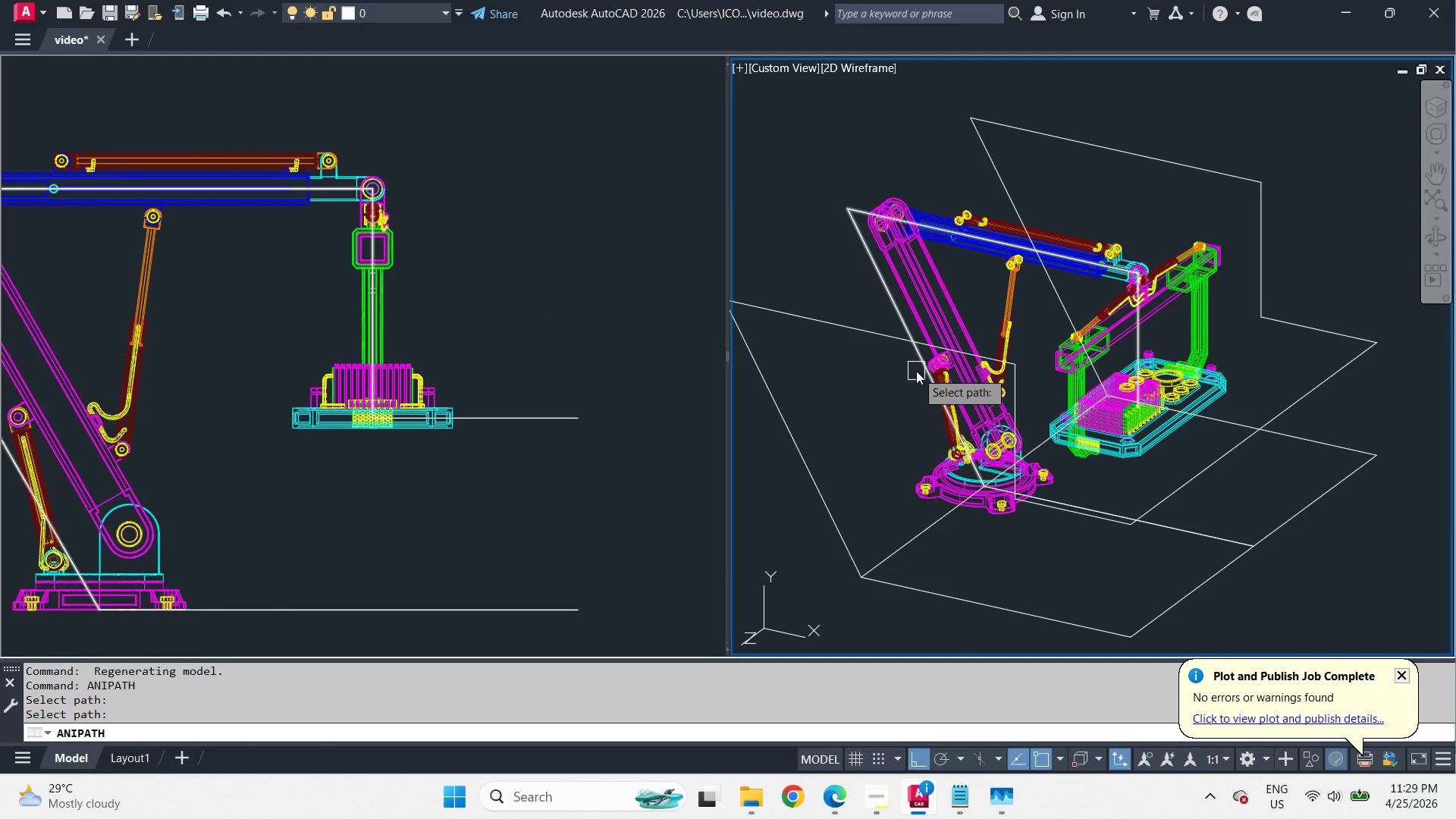 
left_click([916, 369])
 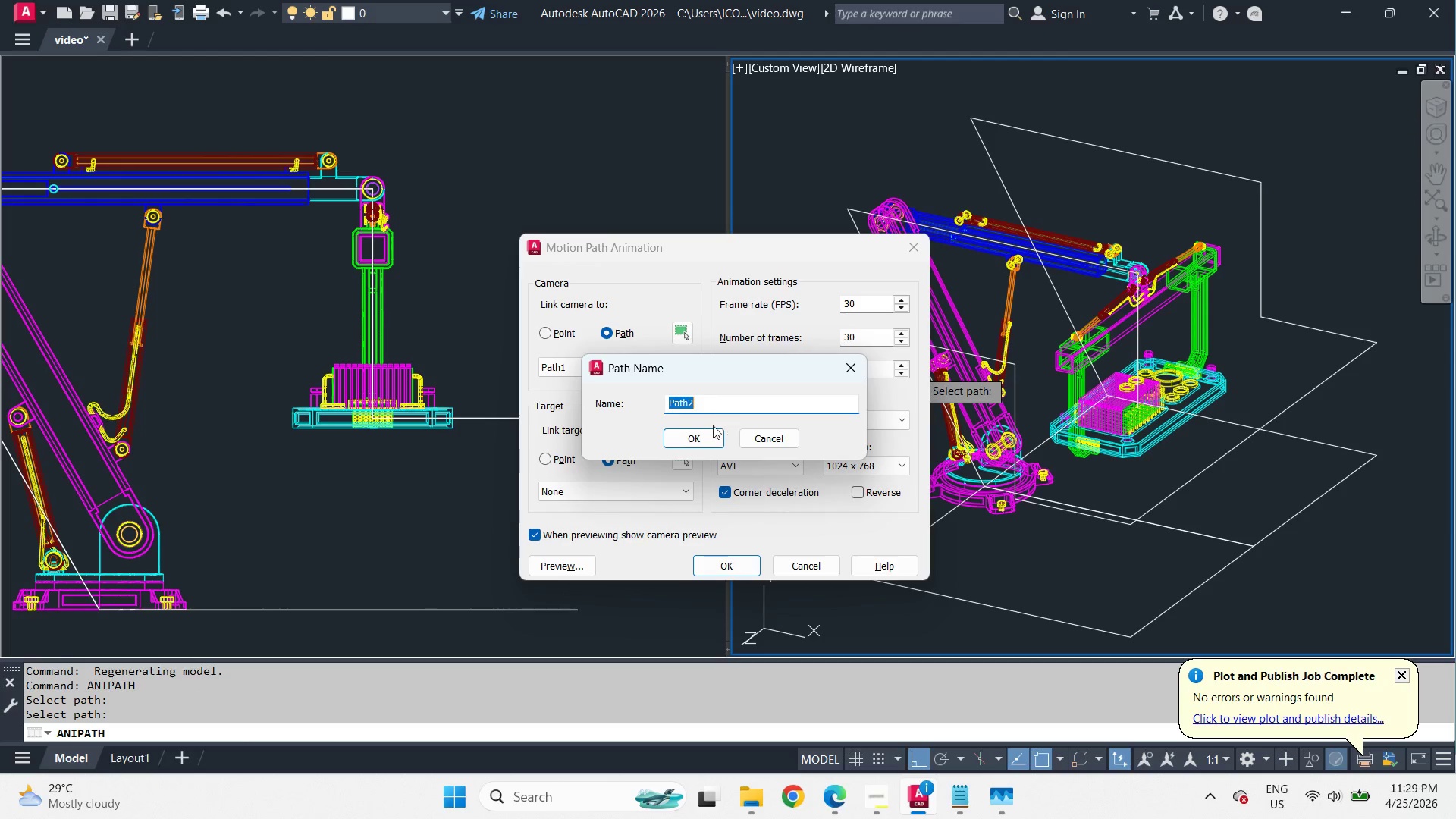 
left_click([697, 436])
 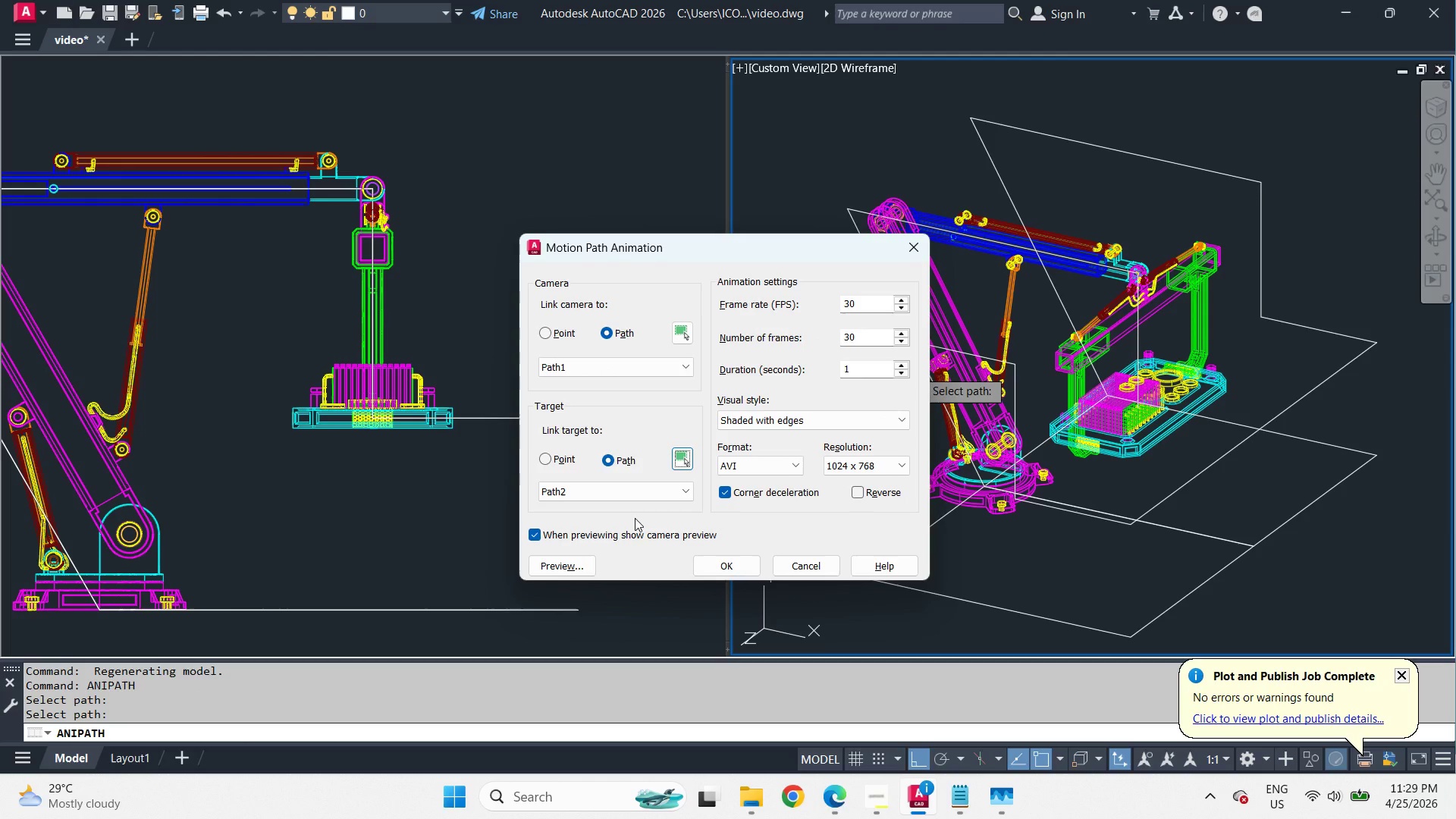 
left_click([568, 566])
 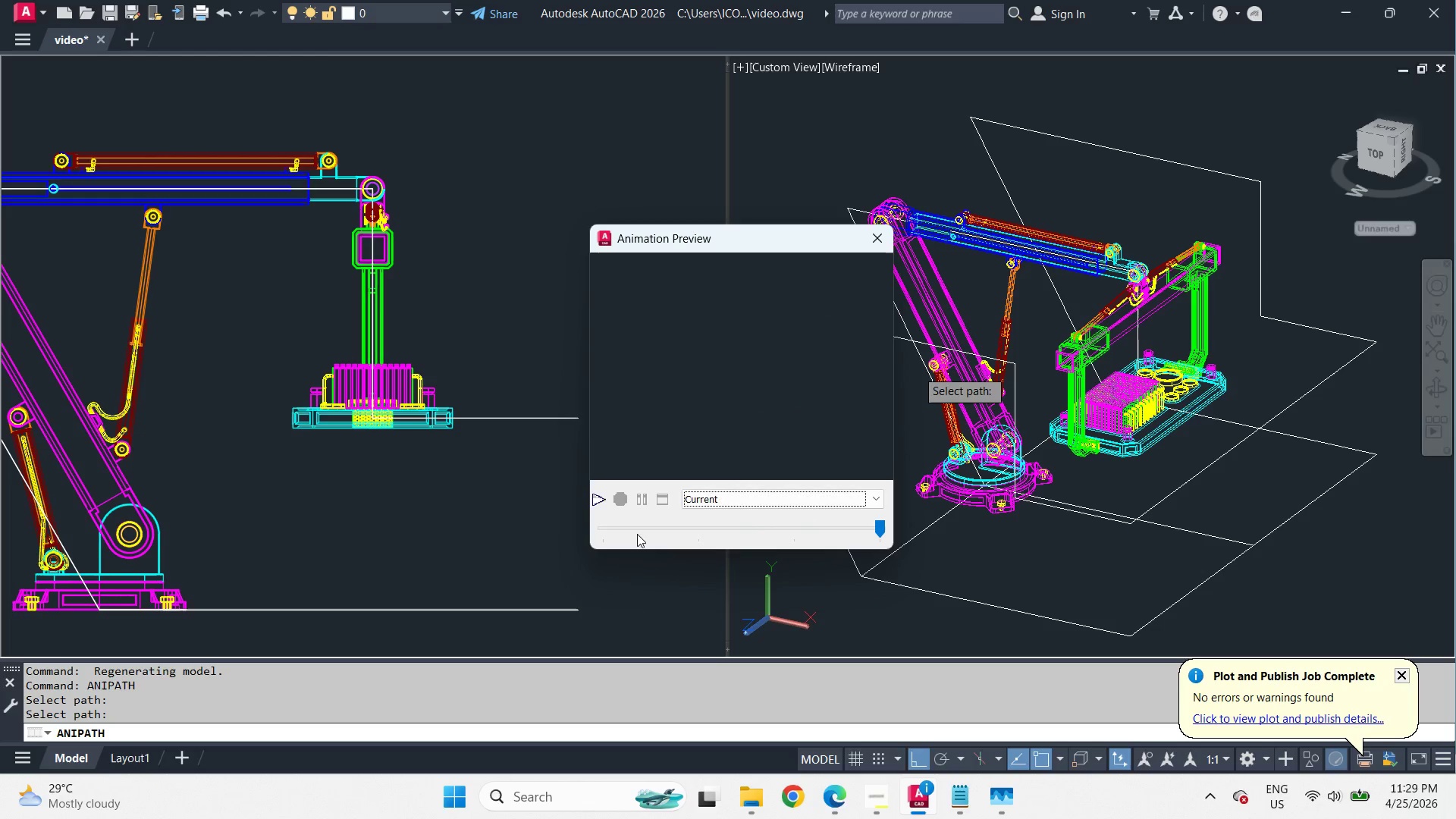 
left_click([880, 237])
 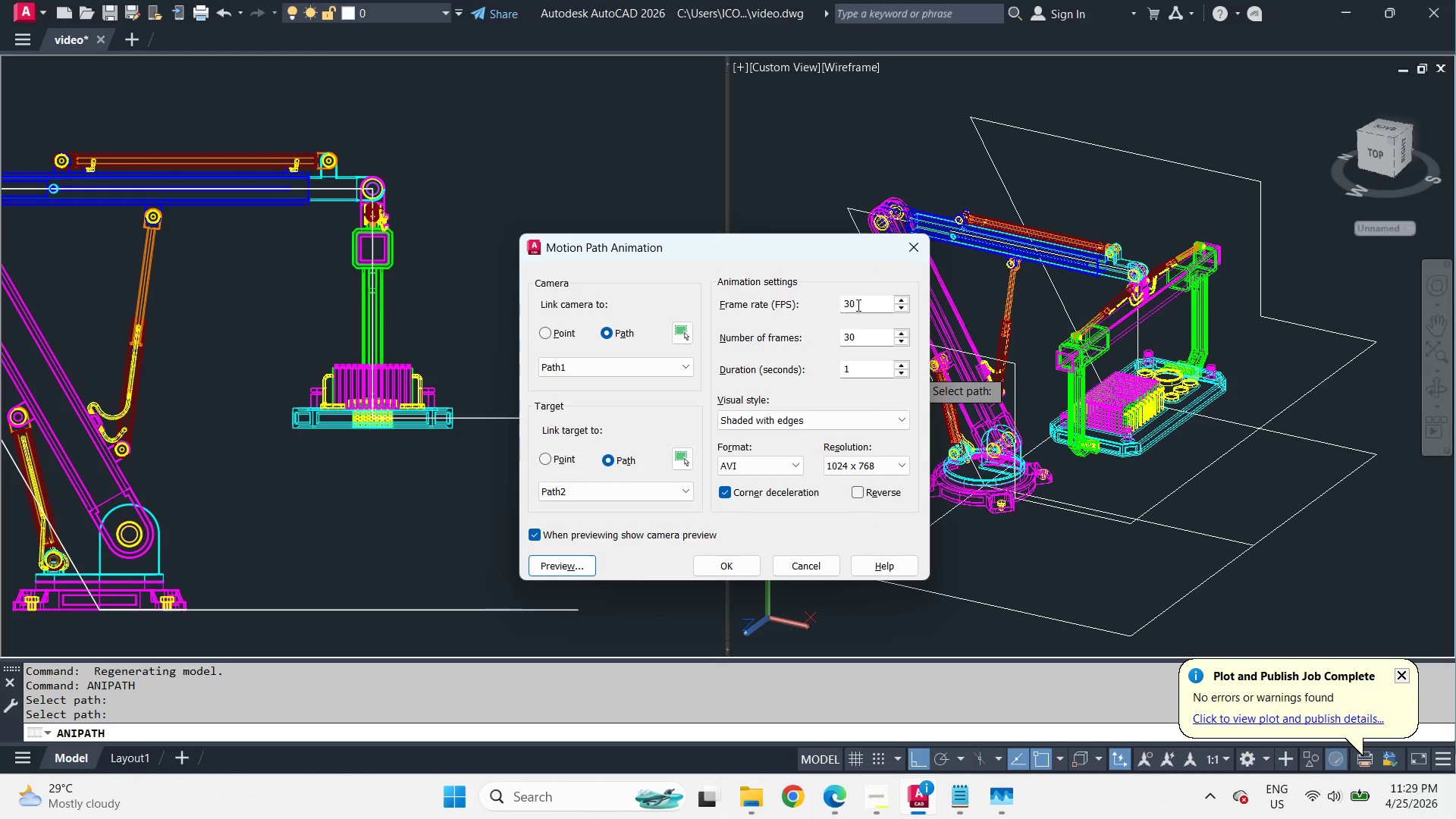 
left_click_drag(start_coordinate=[861, 367], to_coordinate=[838, 362])
 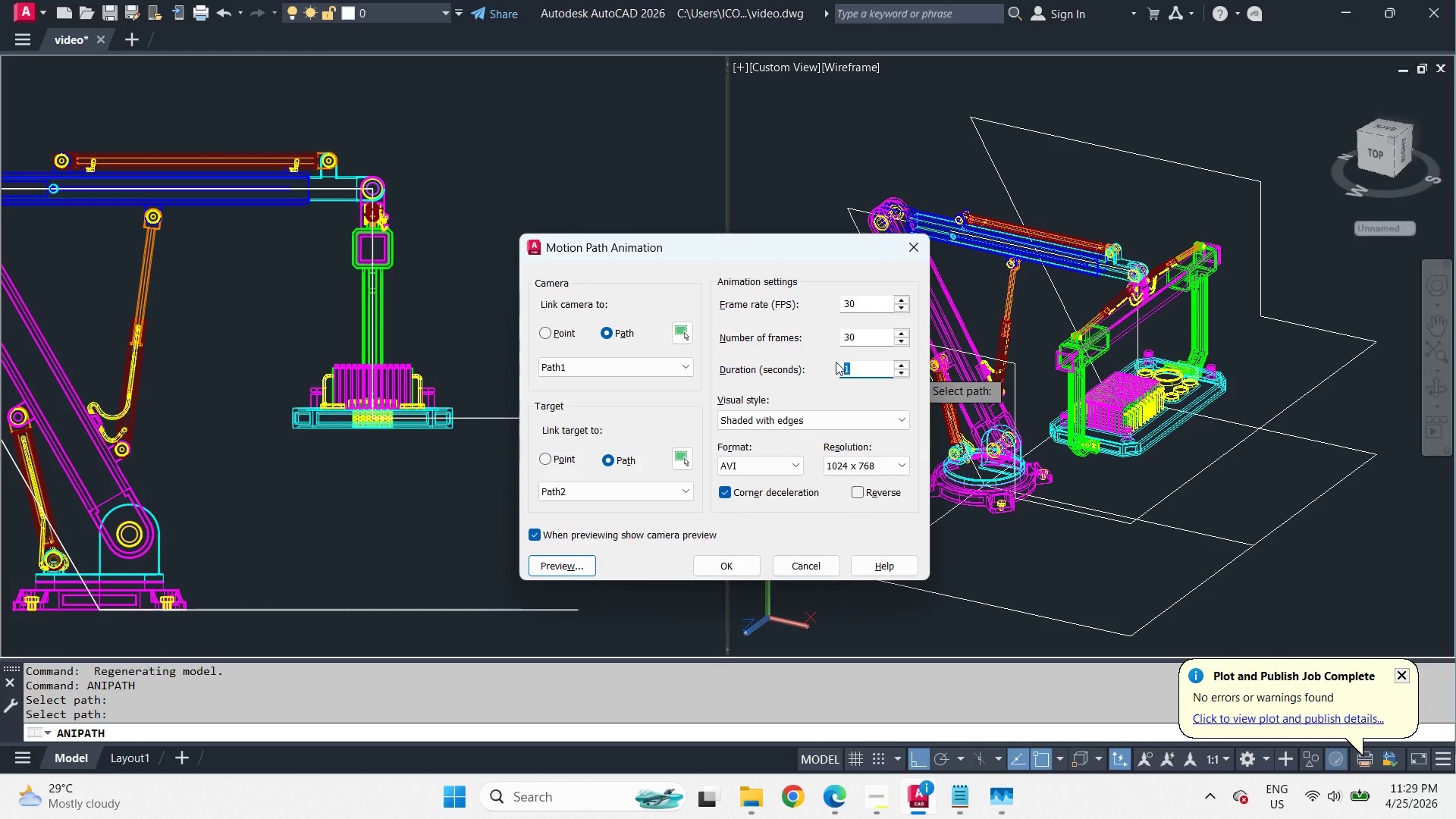 
key(Numpad3)
 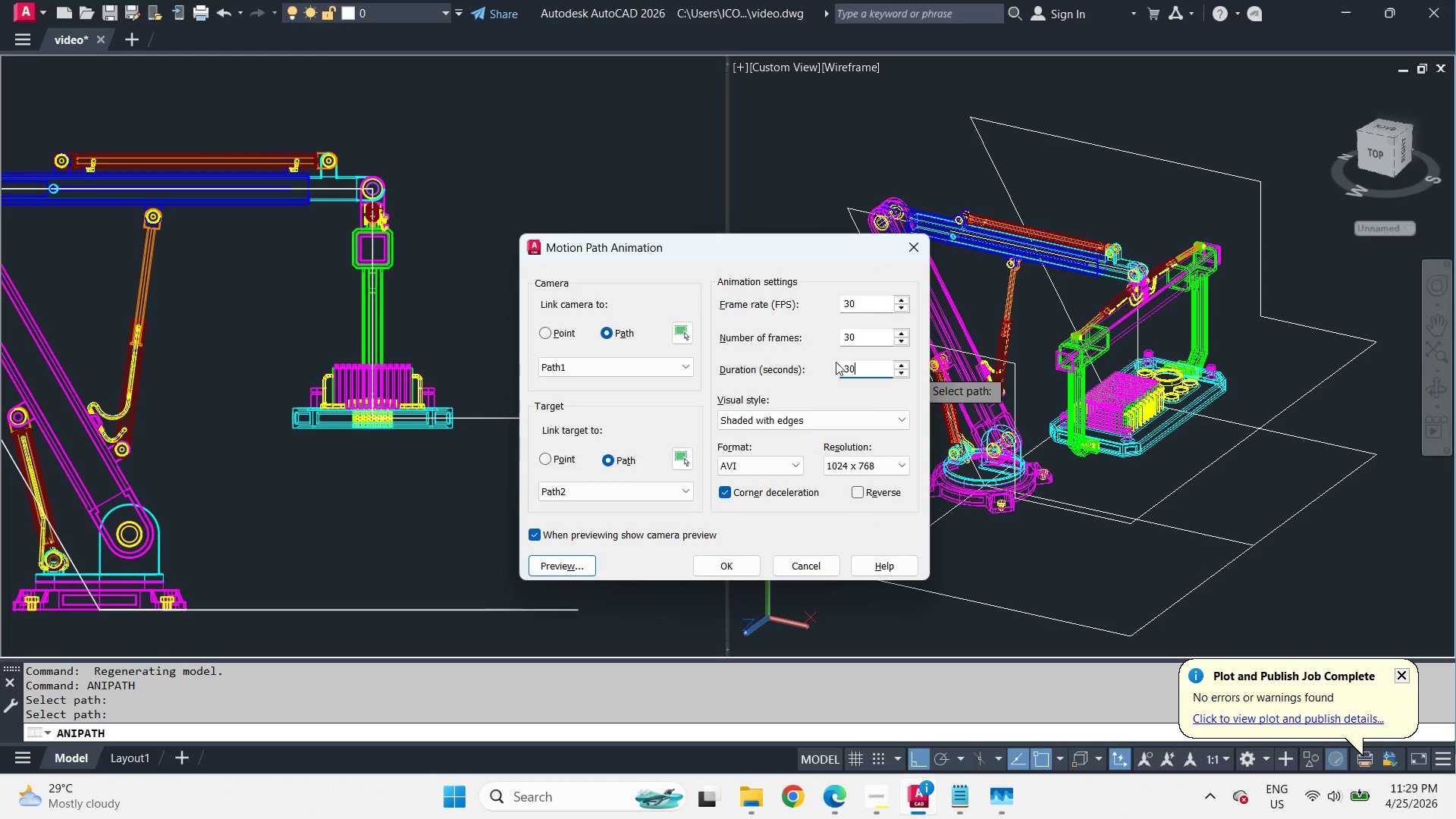 
key(Numpad0)
 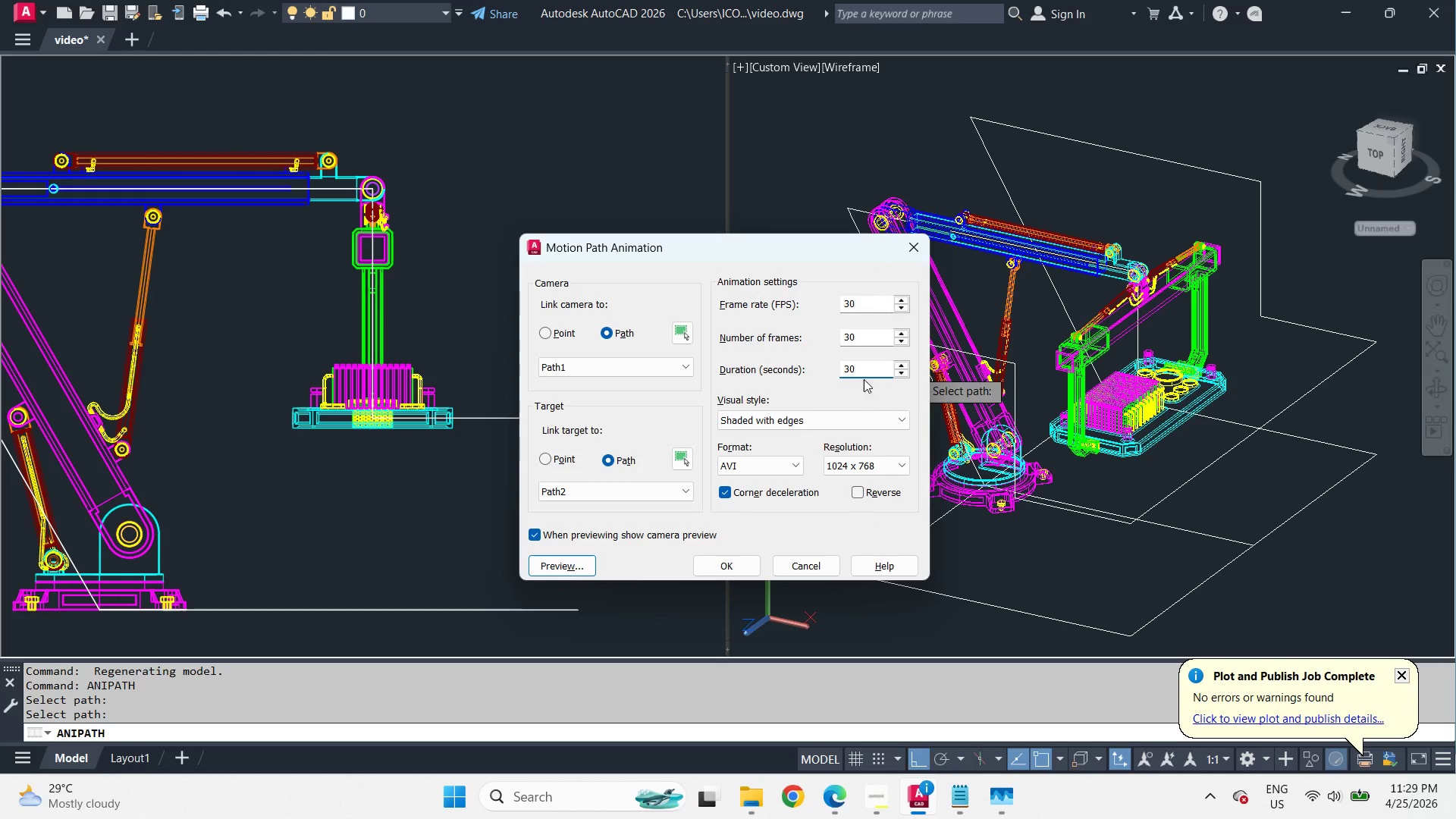 
left_click_drag(start_coordinate=[863, 369], to_coordinate=[822, 360])
 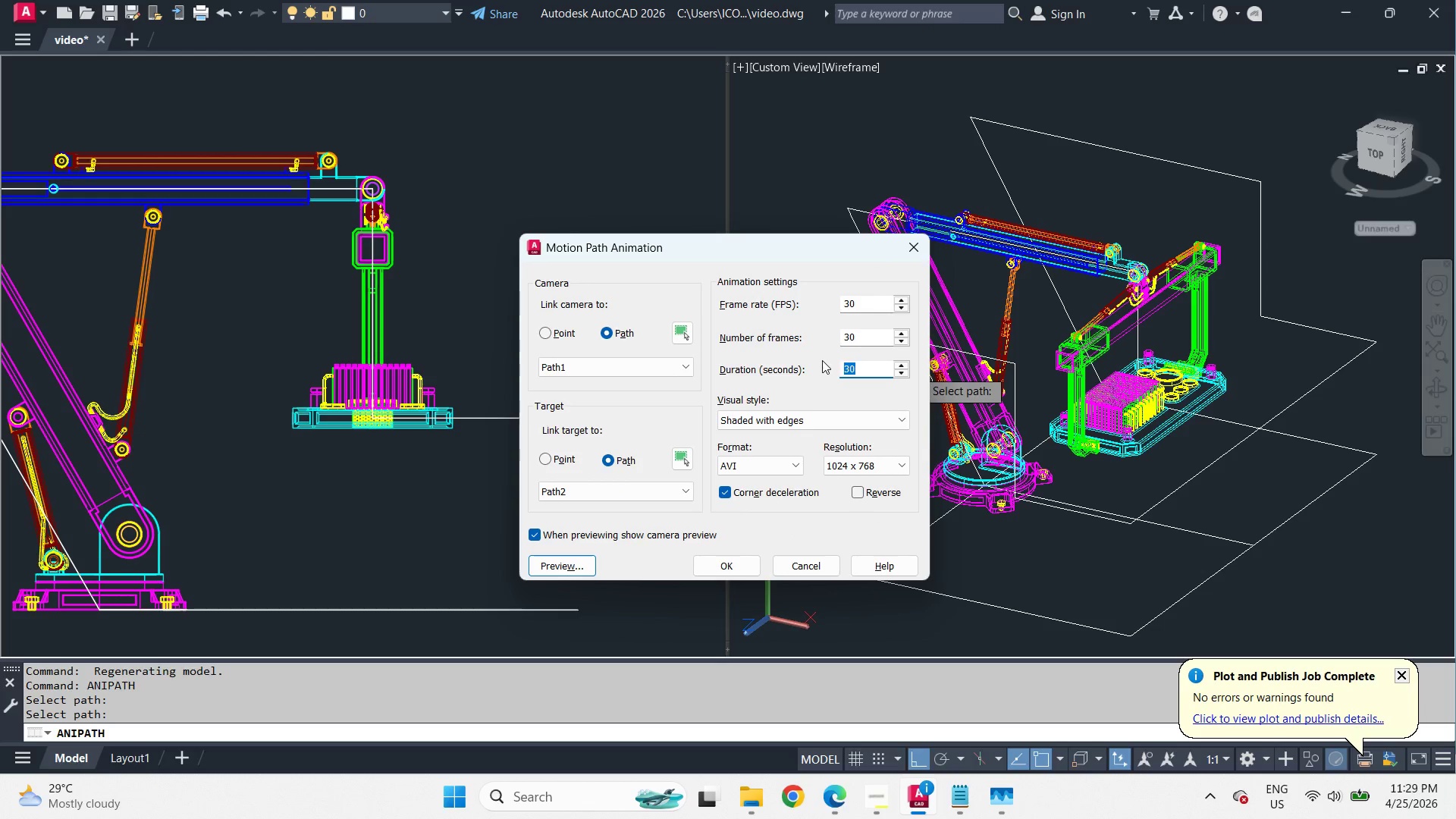 
key(Numpad3)
 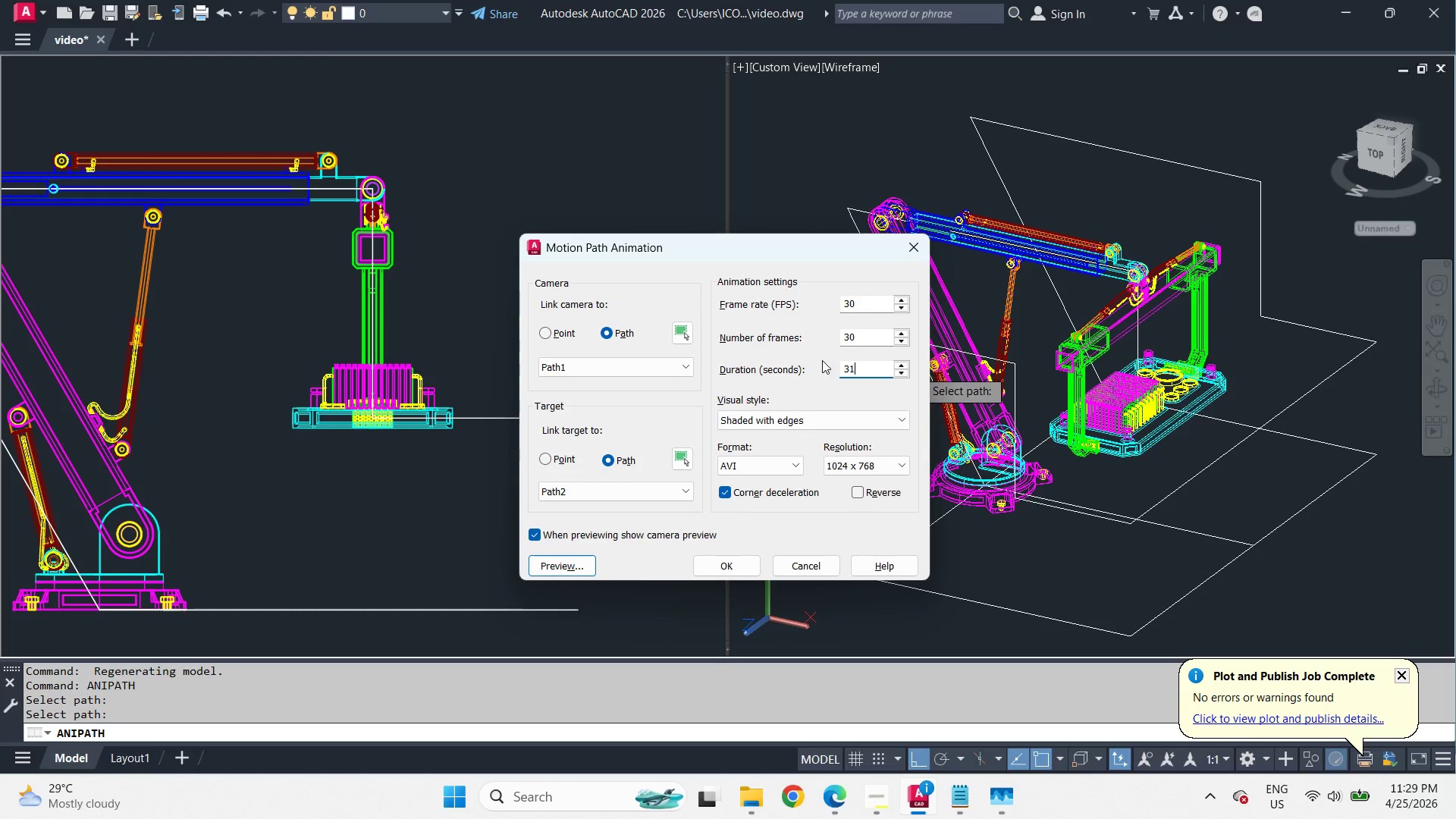 
key(Numpad1)
 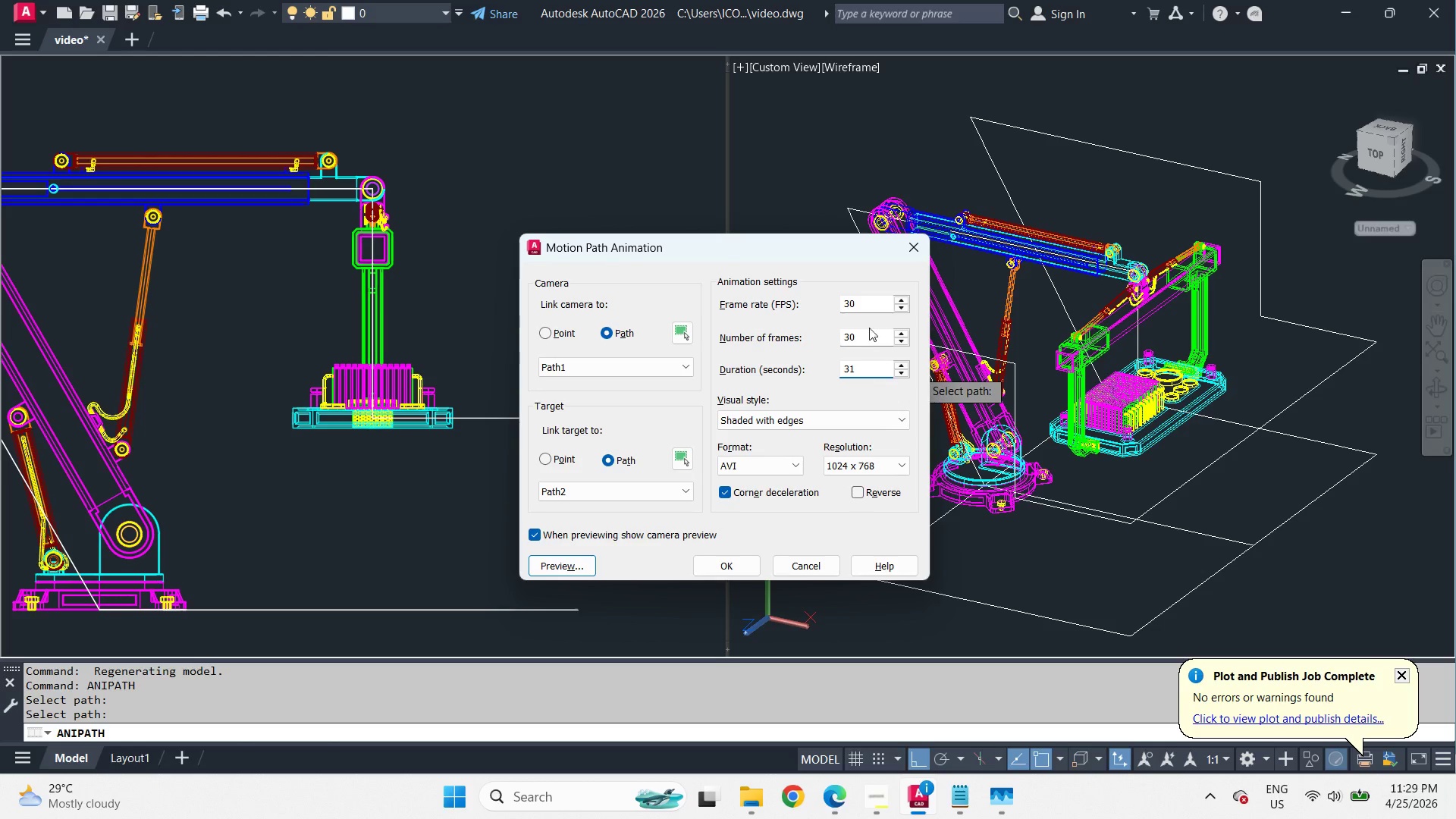 
left_click([867, 301])
 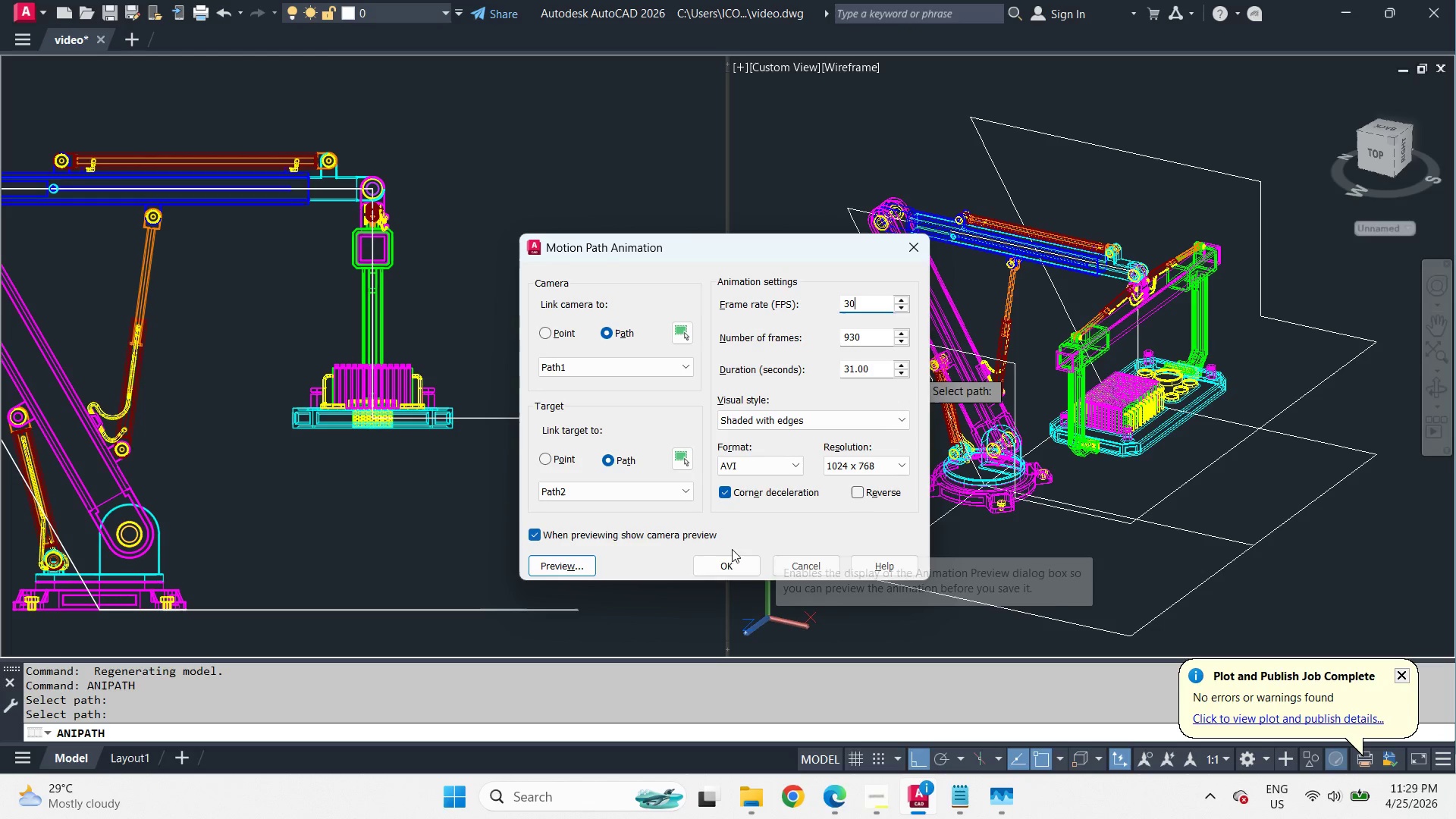 
left_click([566, 567])
 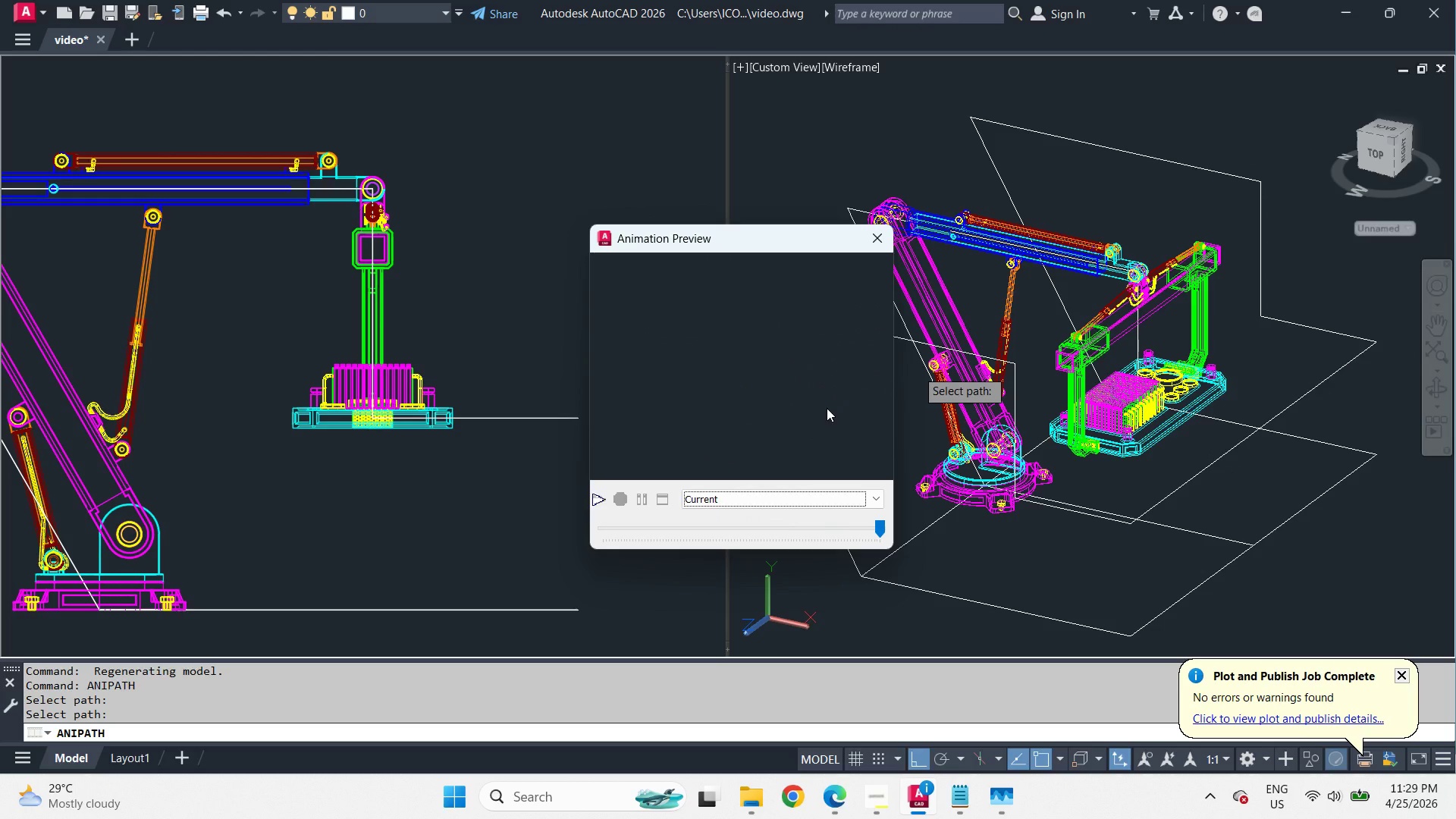 
wait(26.97)
 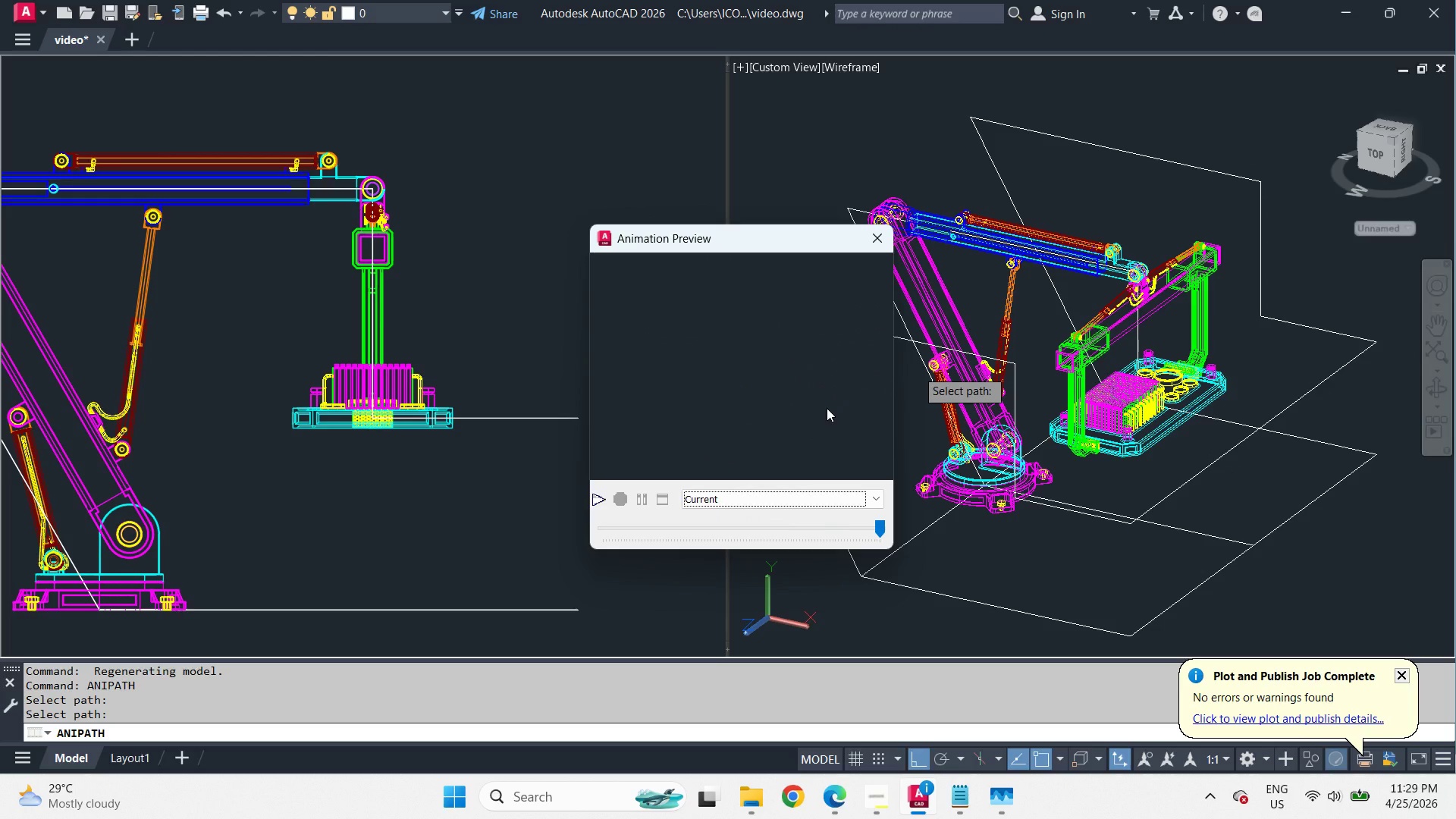 
left_click([877, 243])
 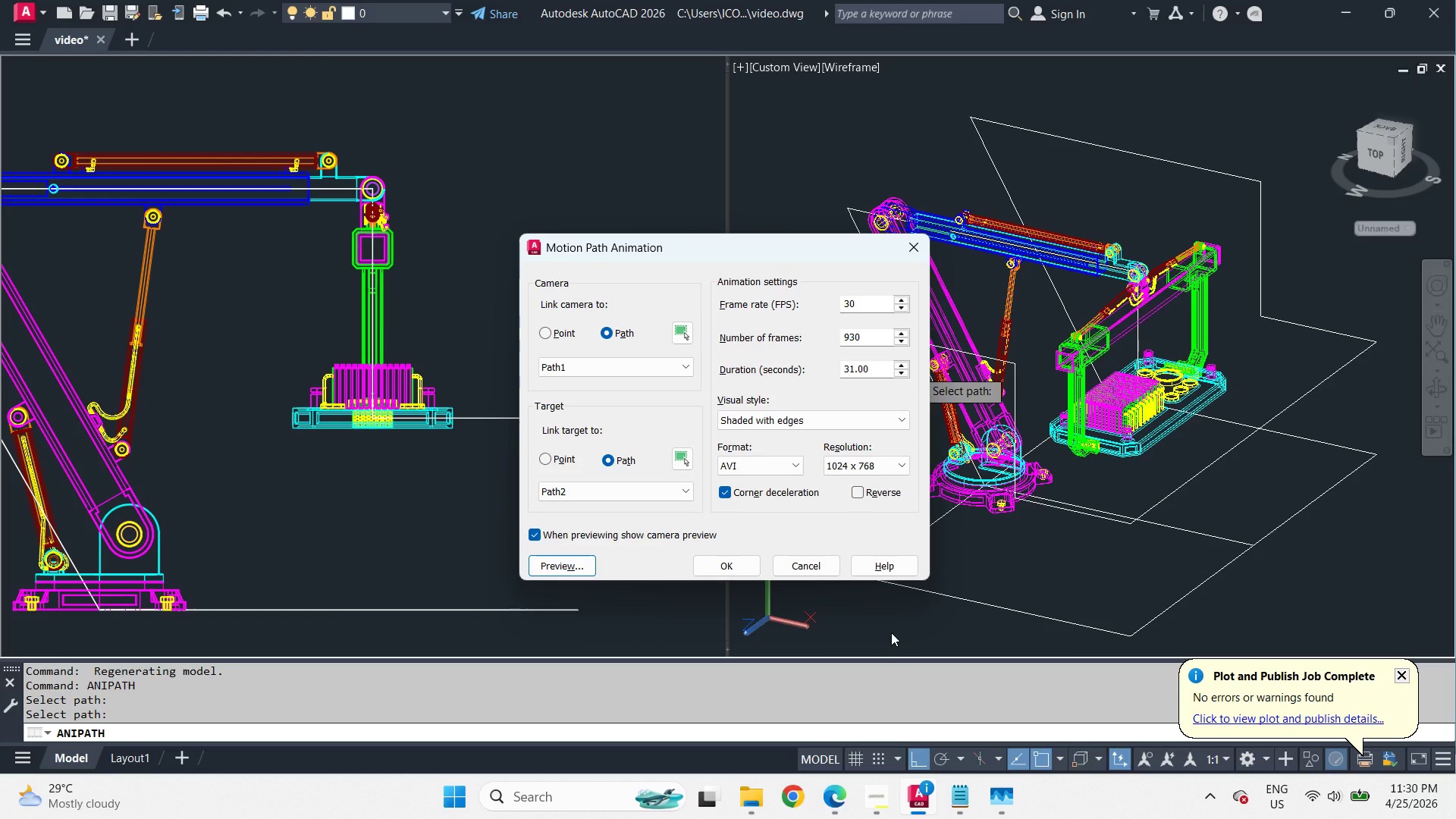 
wait(14.69)
 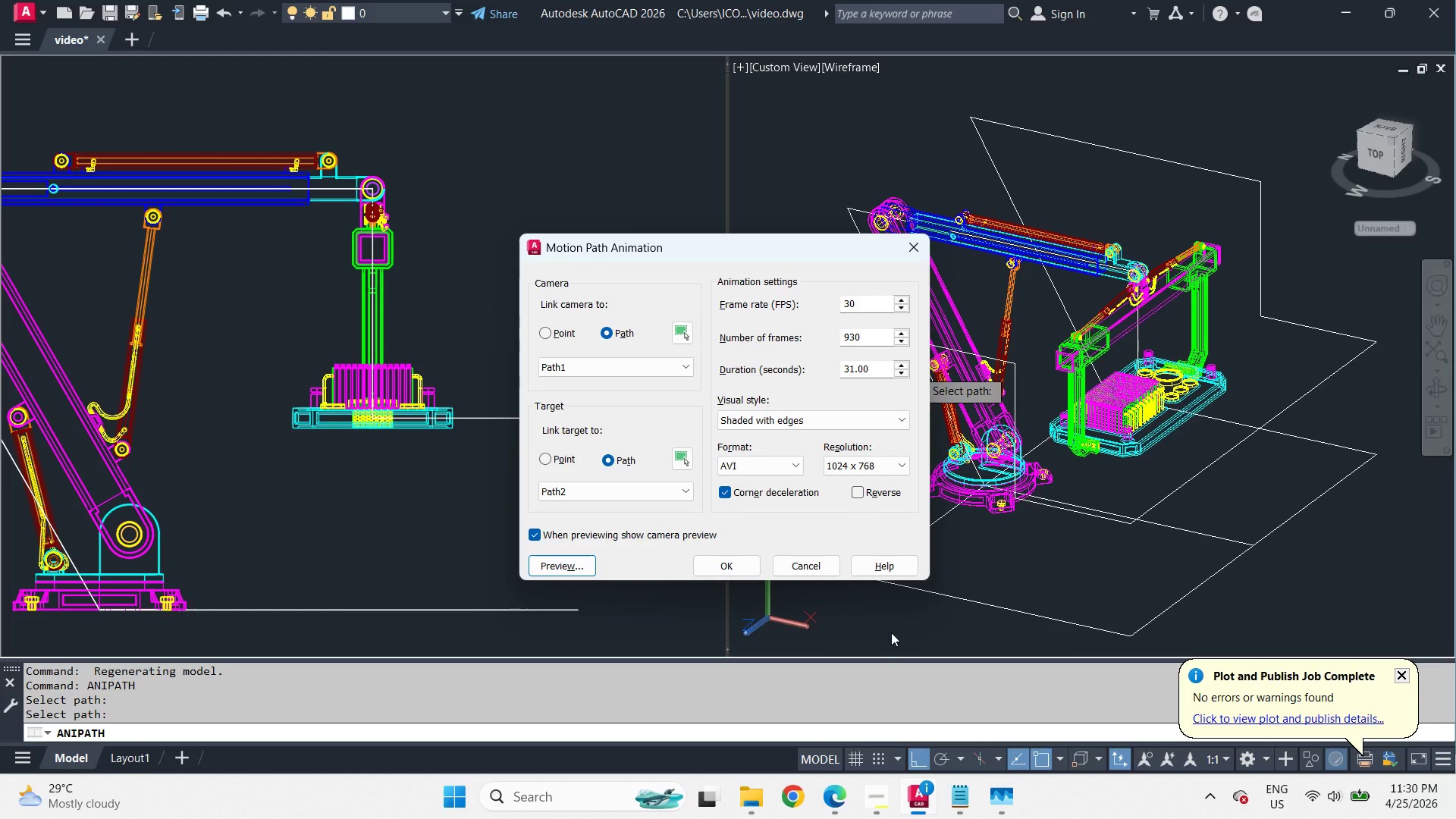 
left_click_drag(start_coordinate=[712, 249], to_coordinate=[523, 121])
 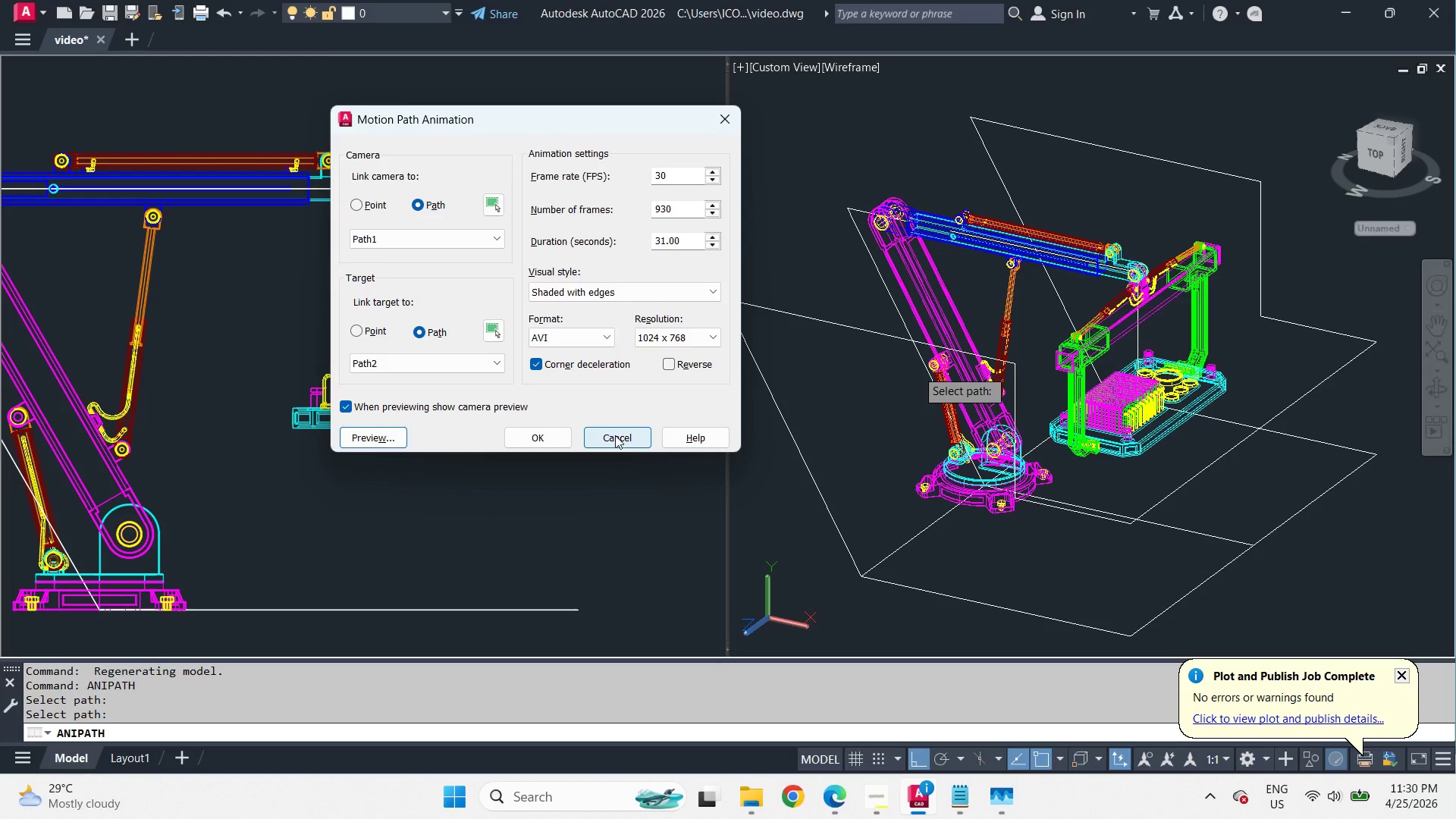 
wait(7.0)
 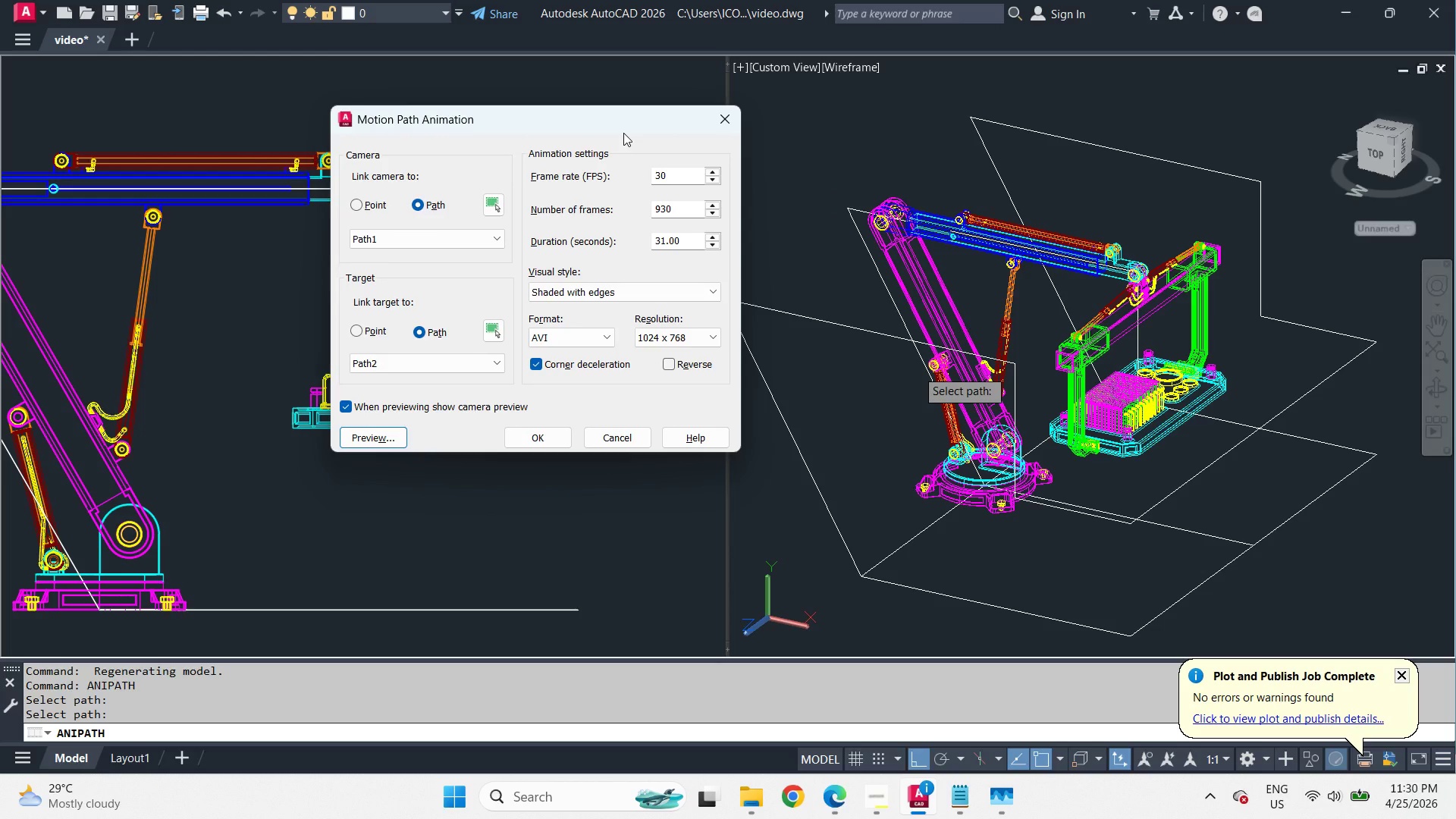 
left_click([615, 435])
 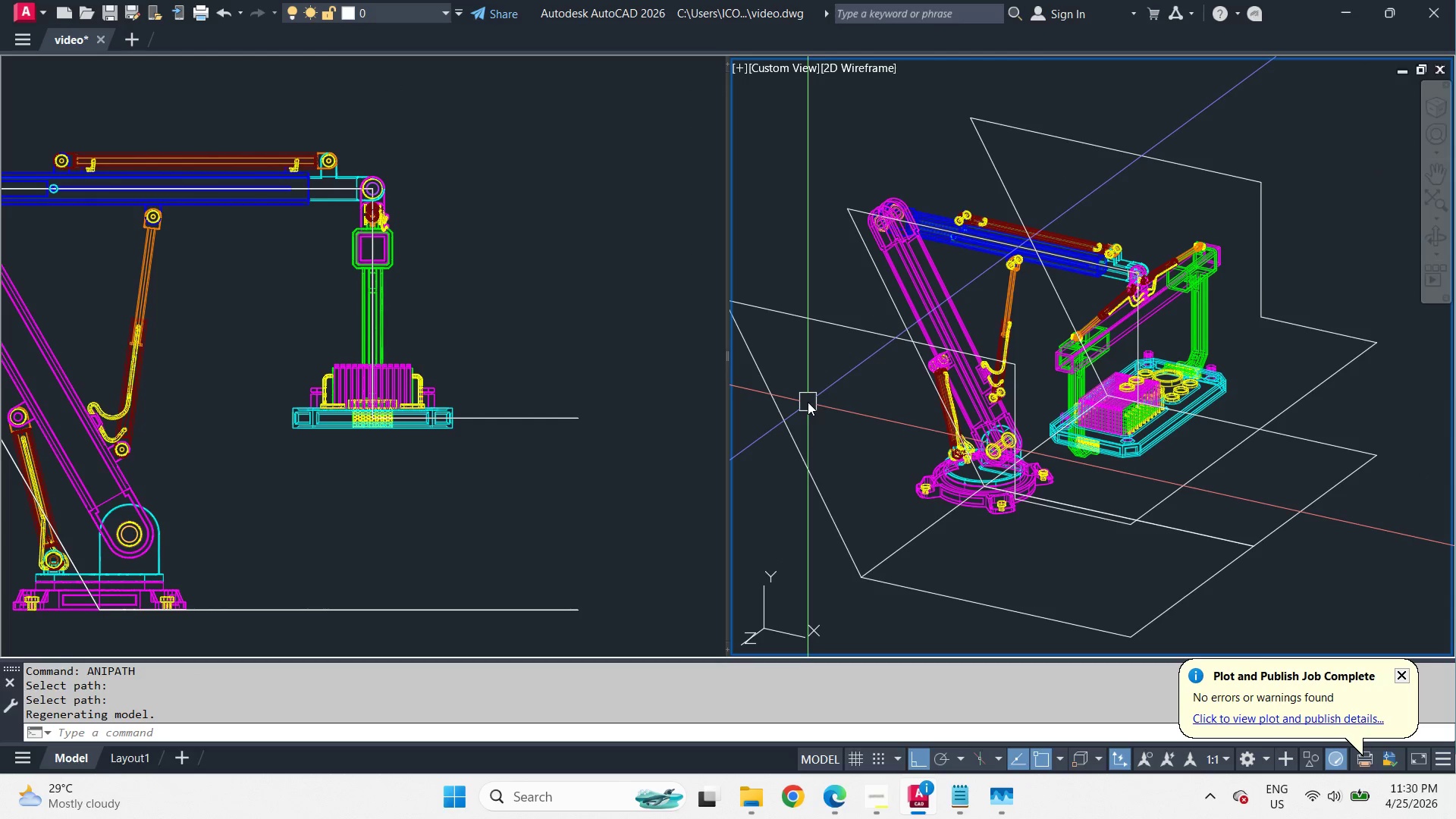 
type(anip )
 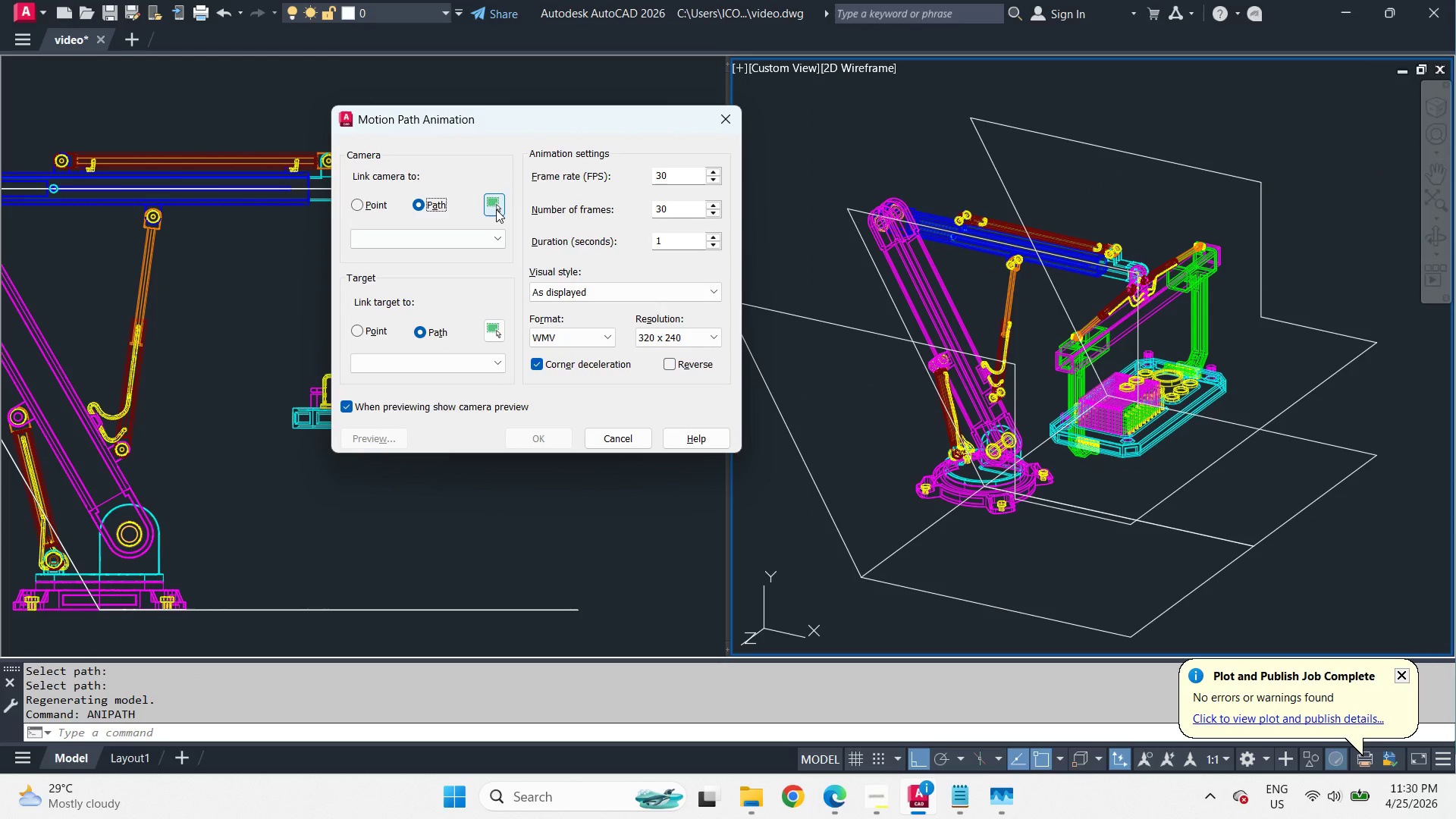 
left_click([496, 209])
 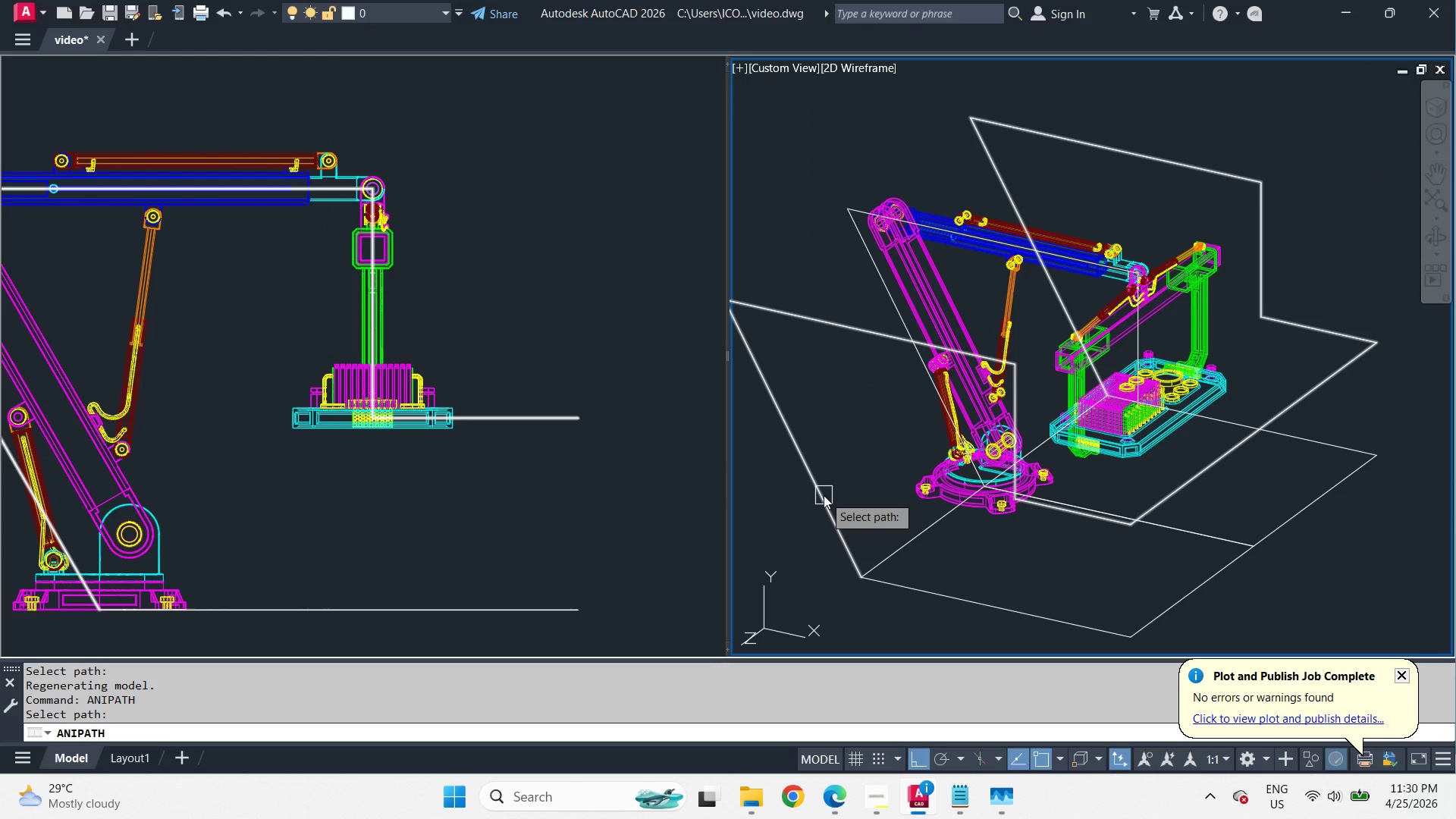 
left_click([824, 495])
 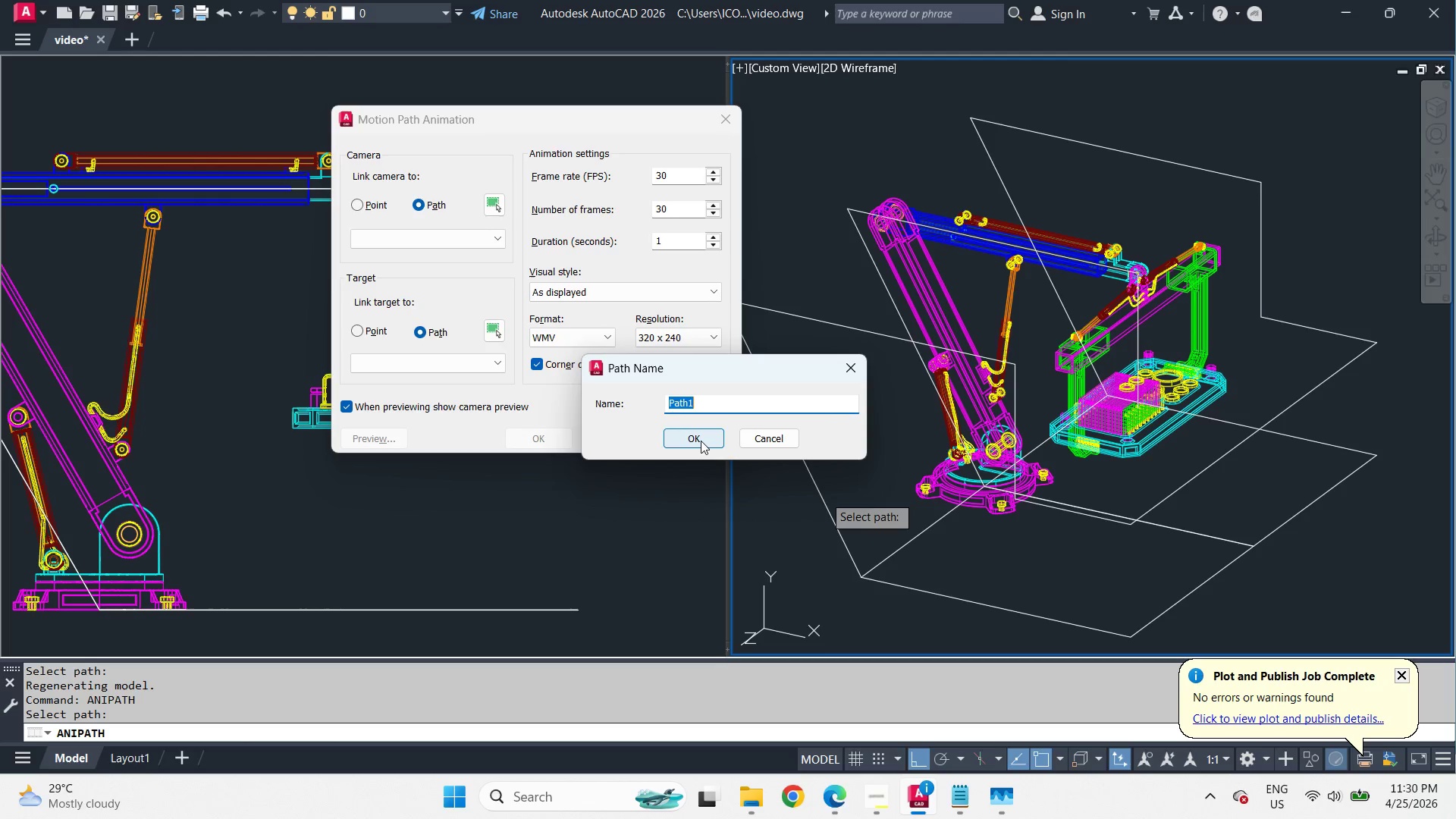 
left_click([701, 441])
 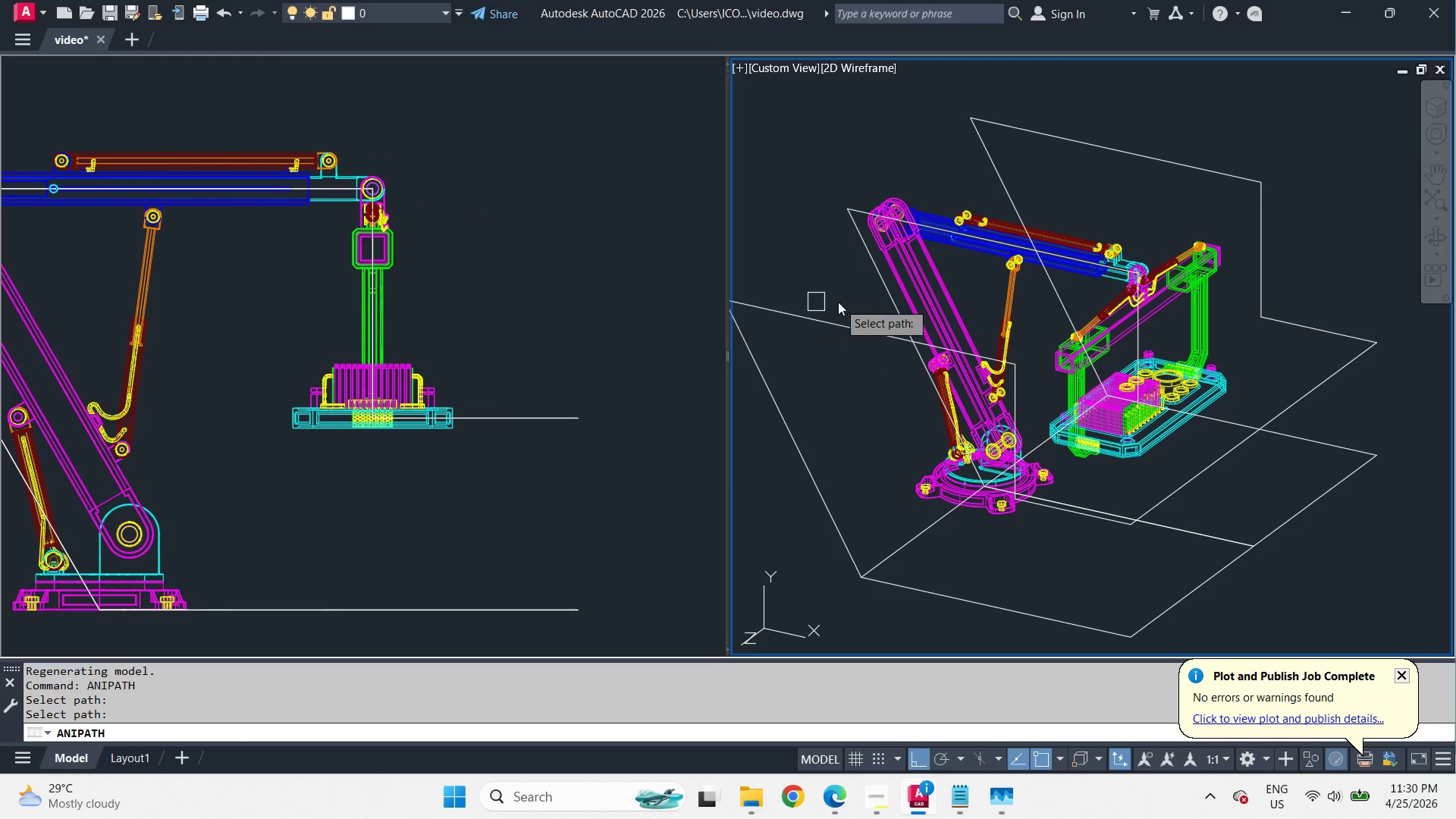 
left_click([889, 303])
 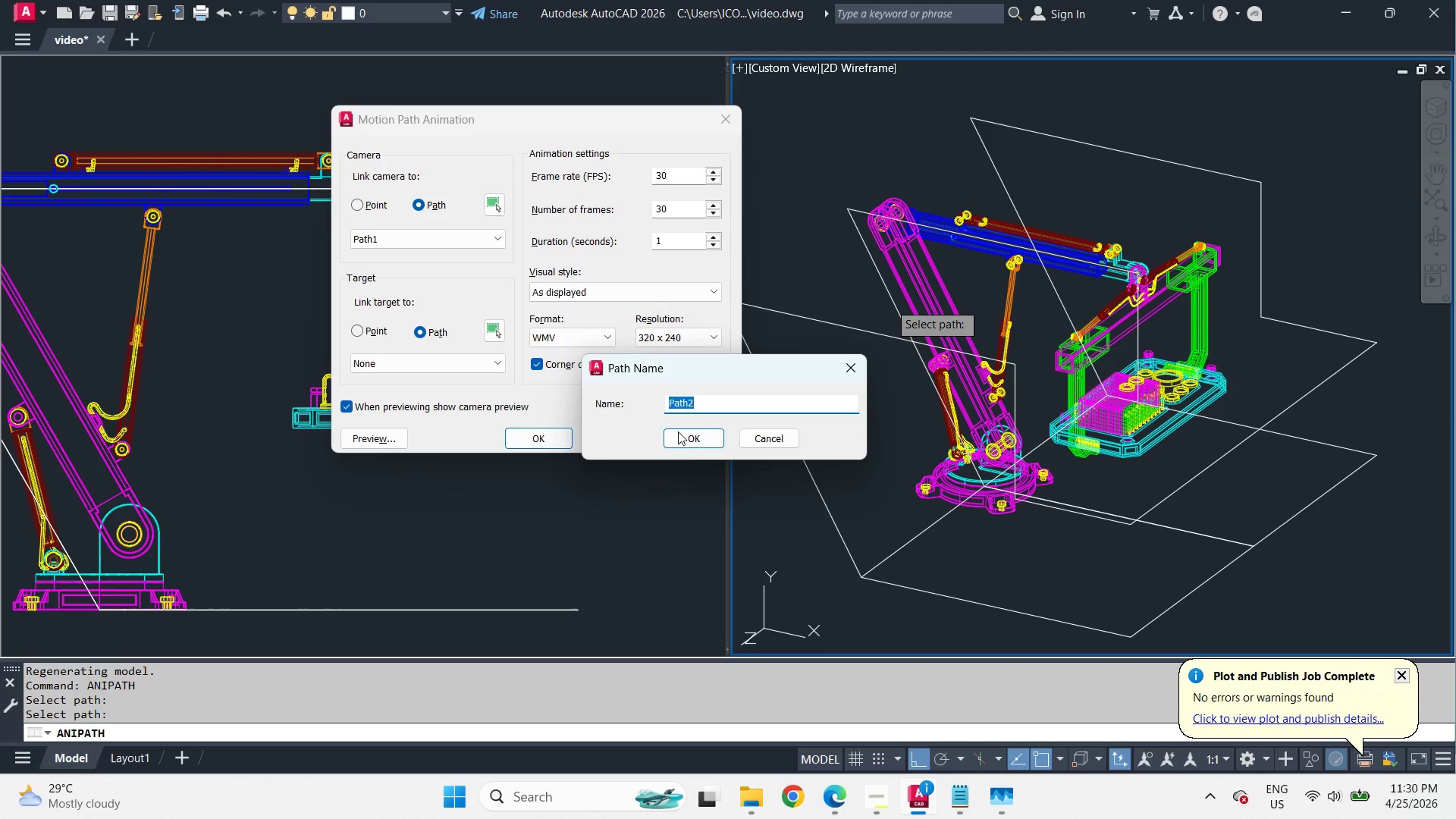 
left_click([682, 438])
 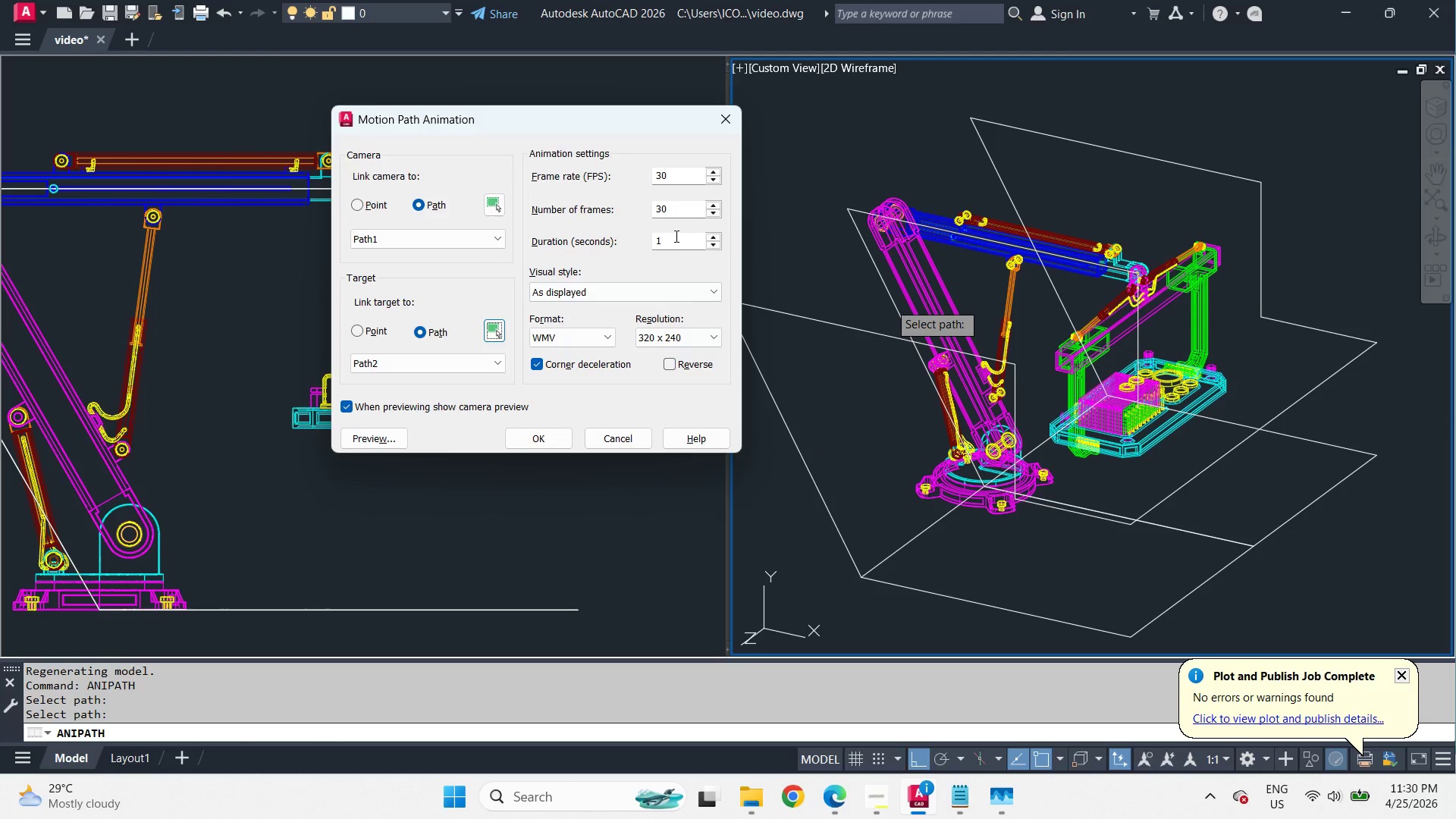 
left_click_drag(start_coordinate=[675, 236], to_coordinate=[609, 231])
 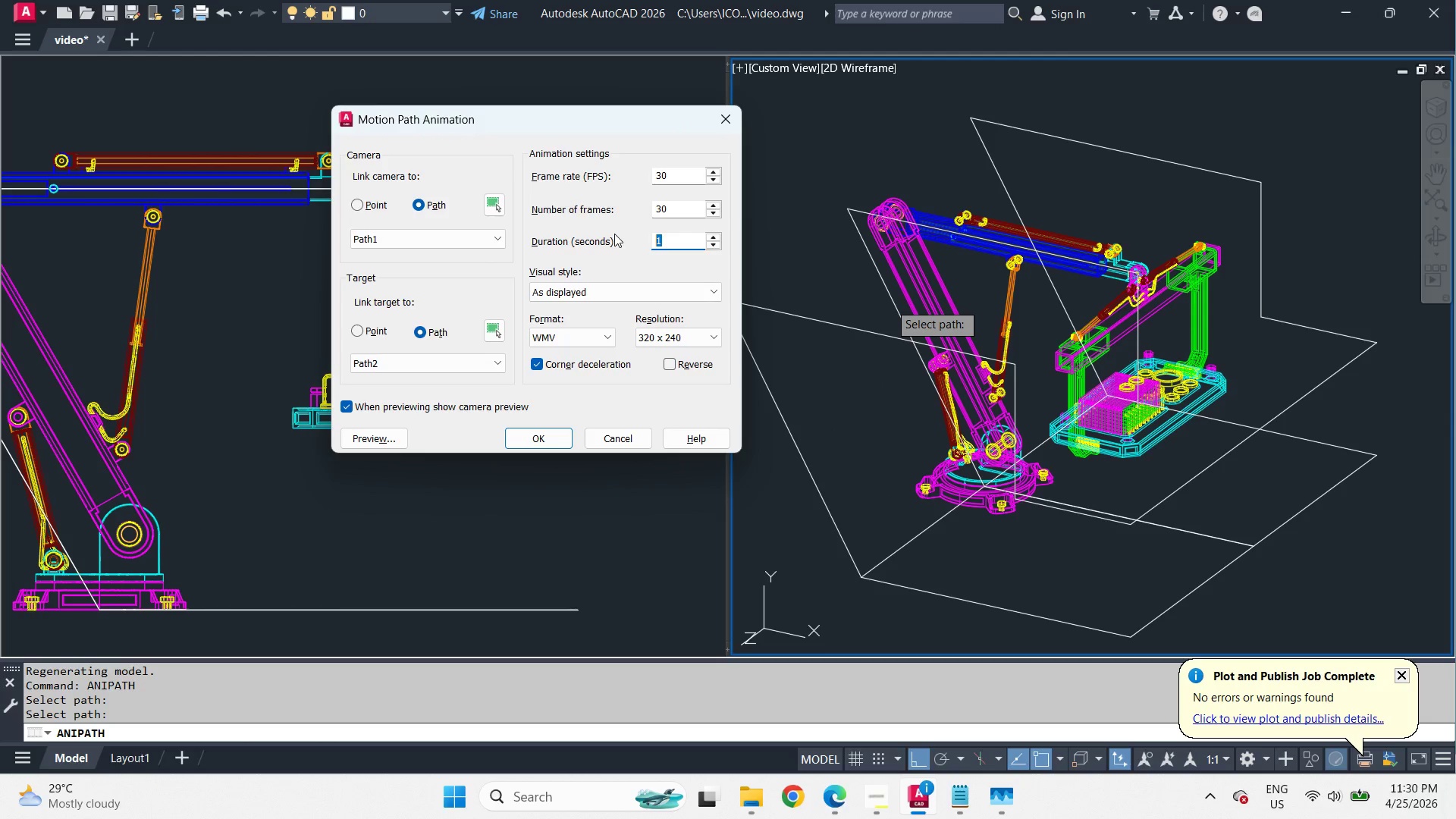 
key(Numpad3)
 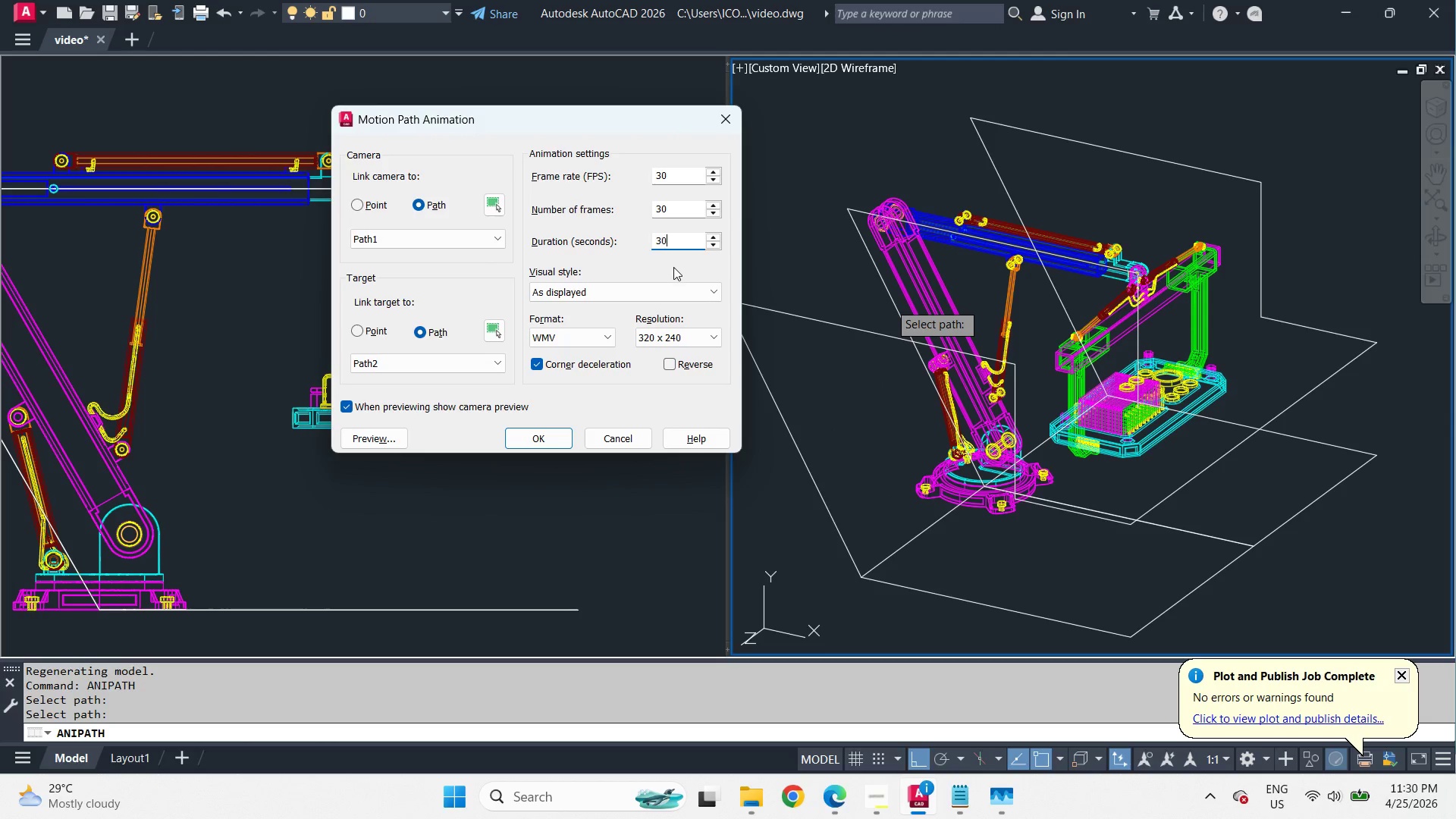 
key(Numpad0)
 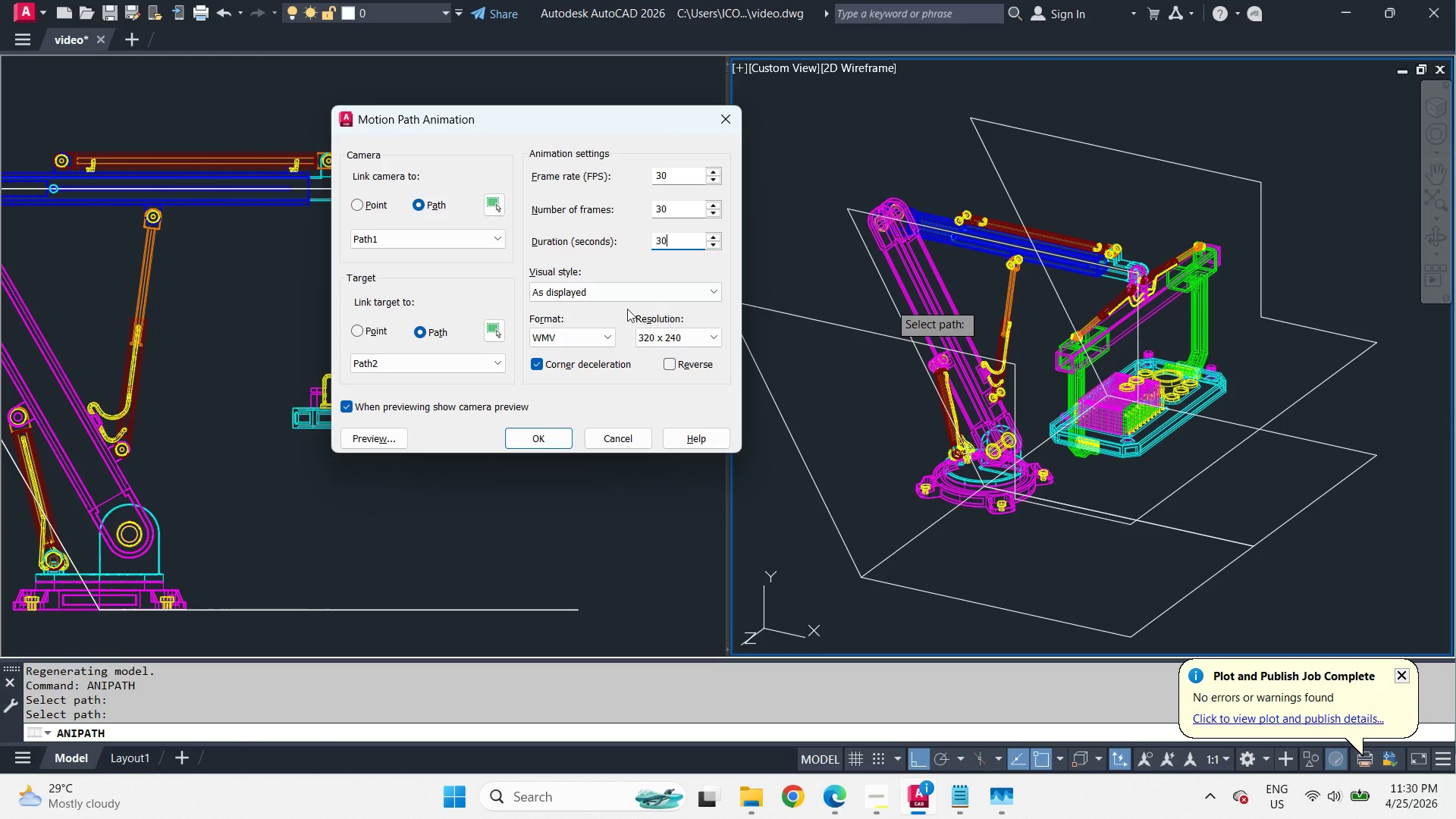 
left_click([610, 293])
 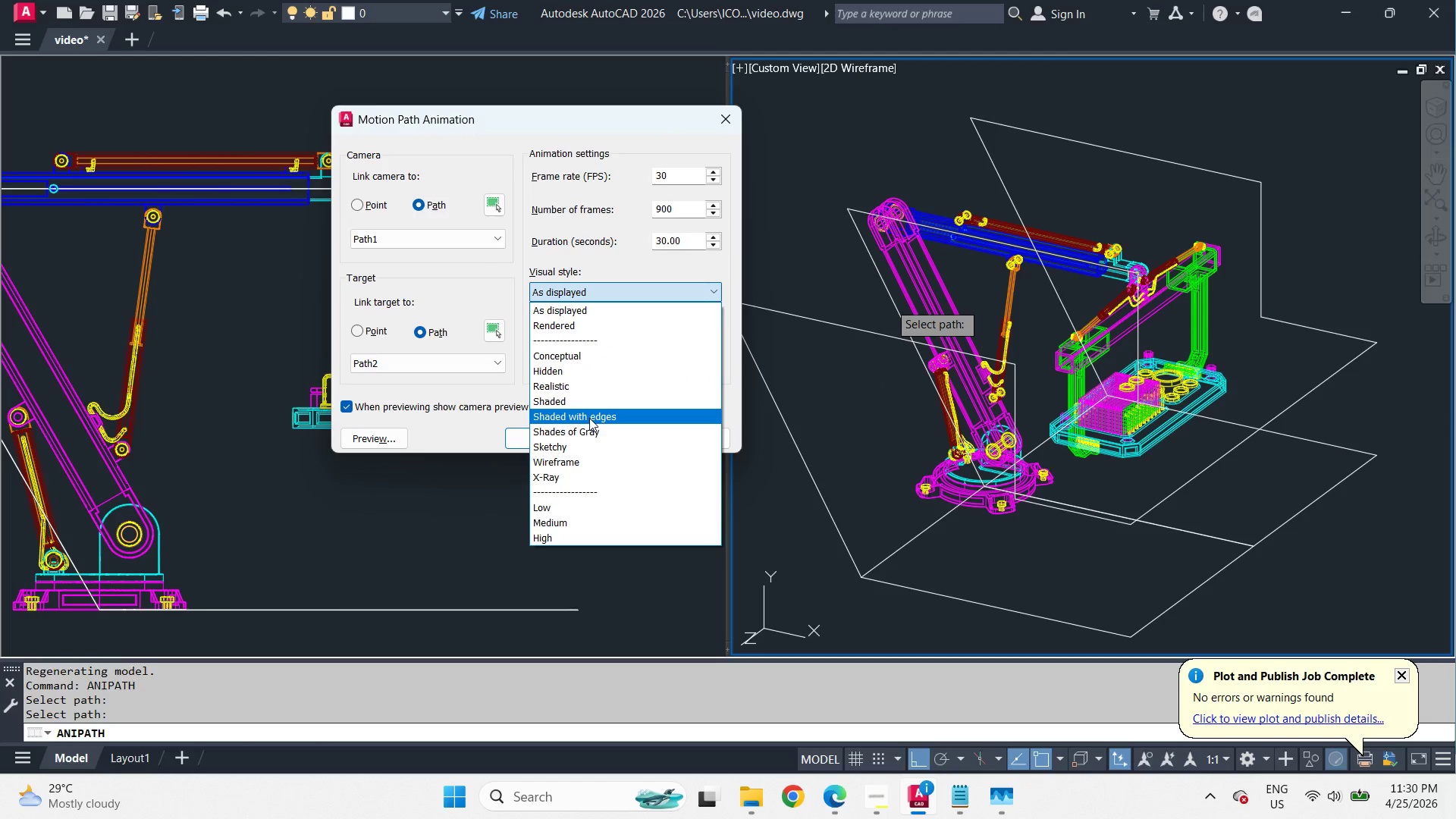 
left_click([589, 418])
 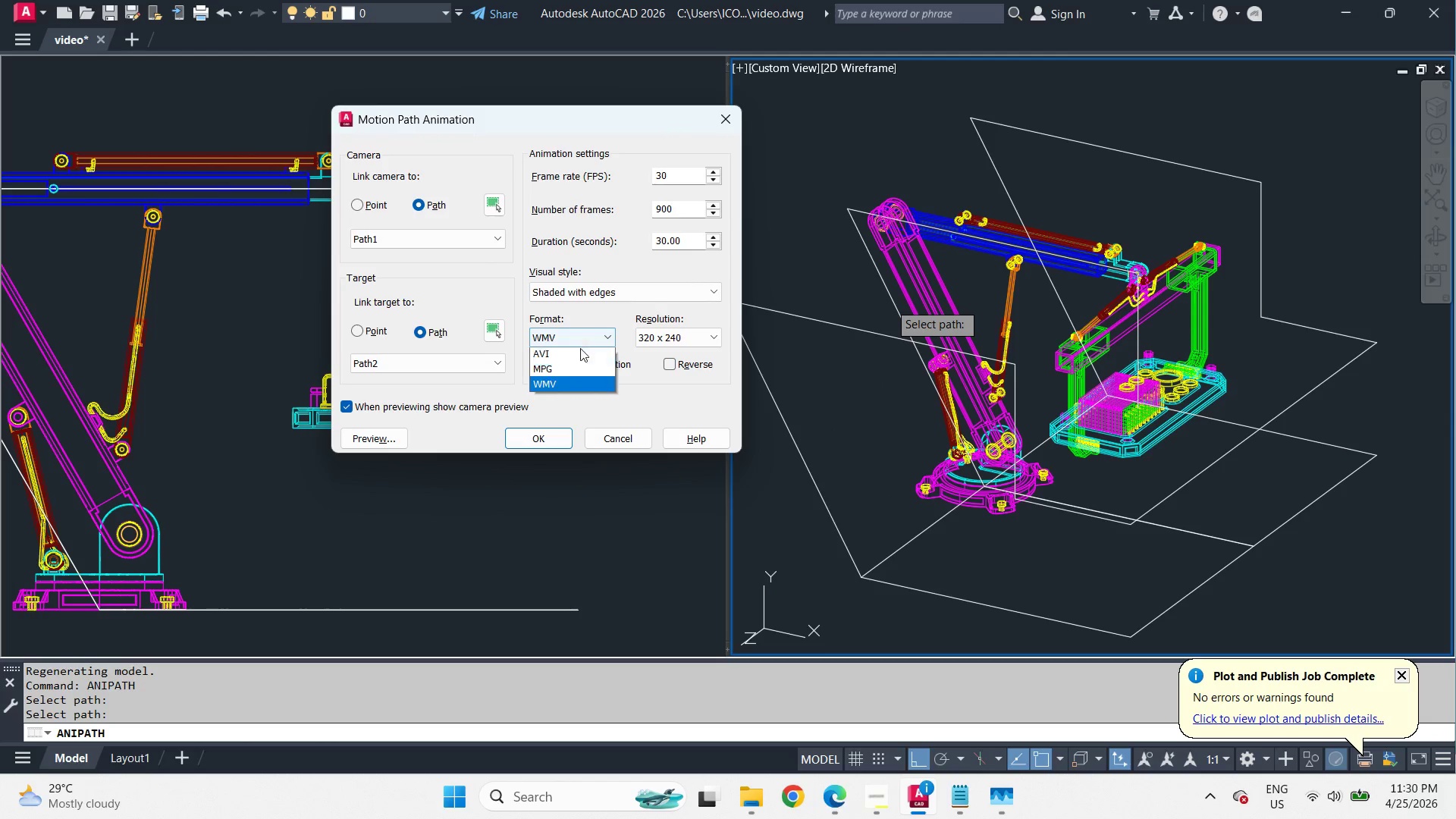 
double_click([578, 356])
 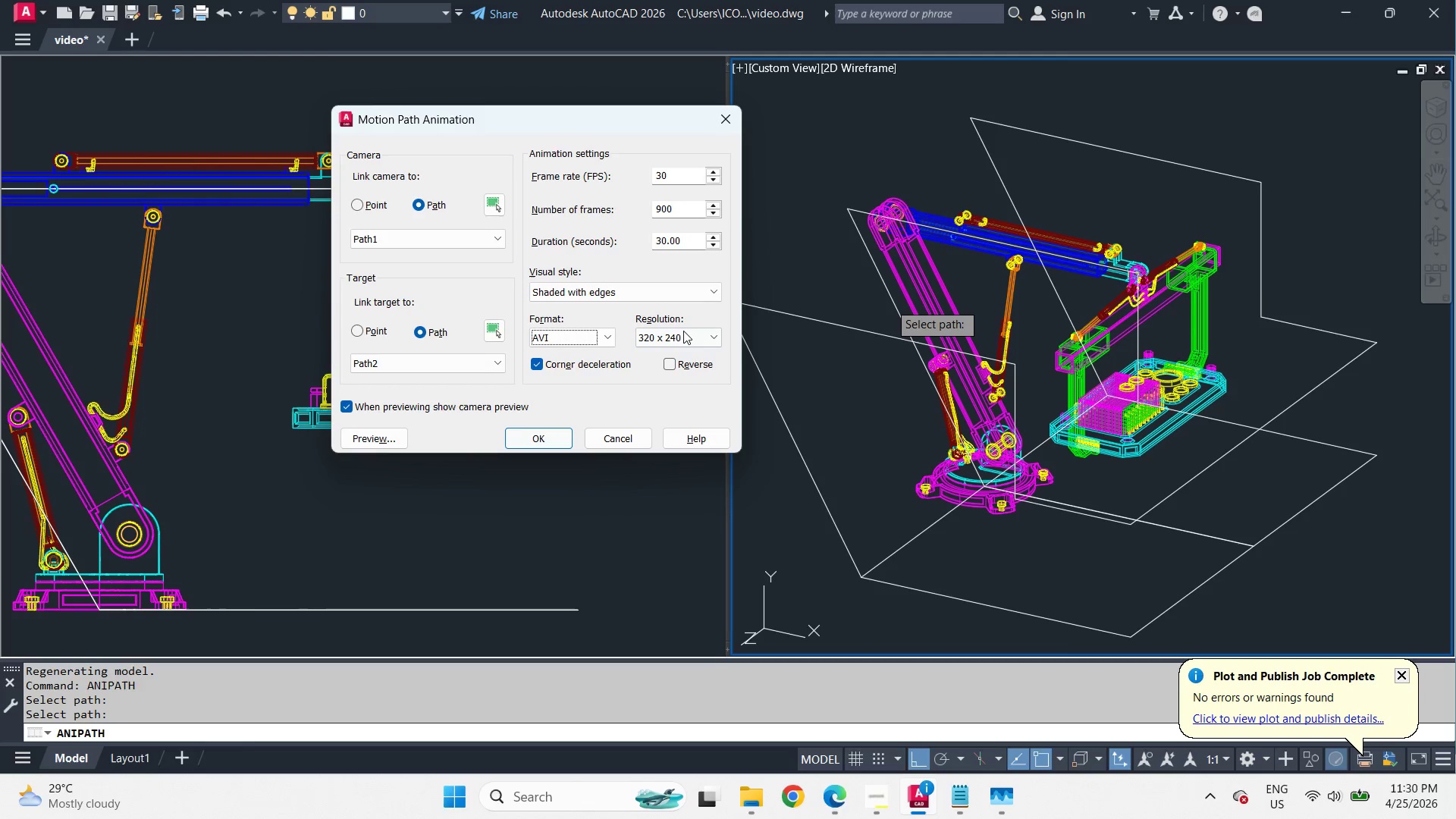 
left_click([683, 331])
 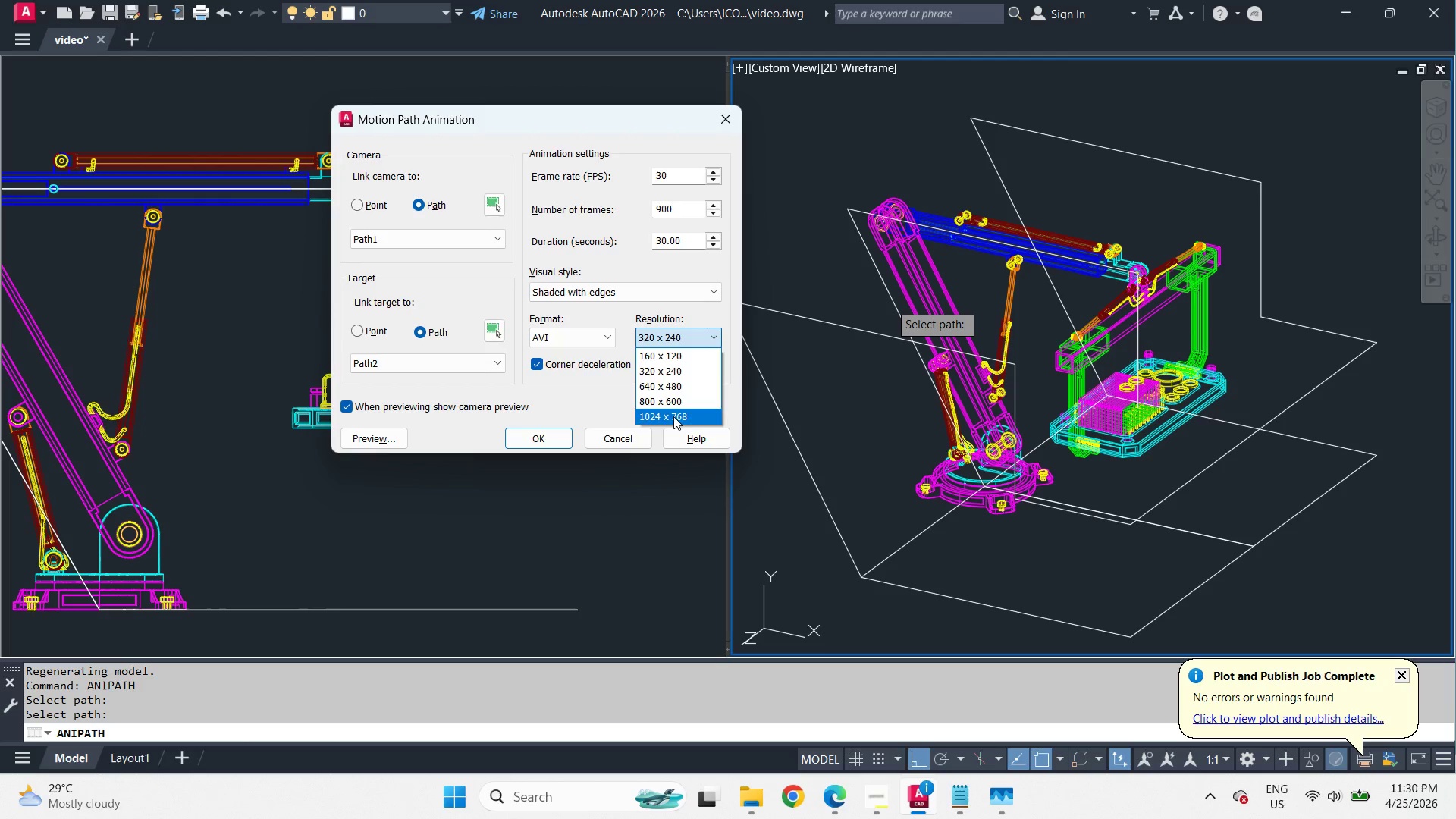 
left_click([673, 416])
 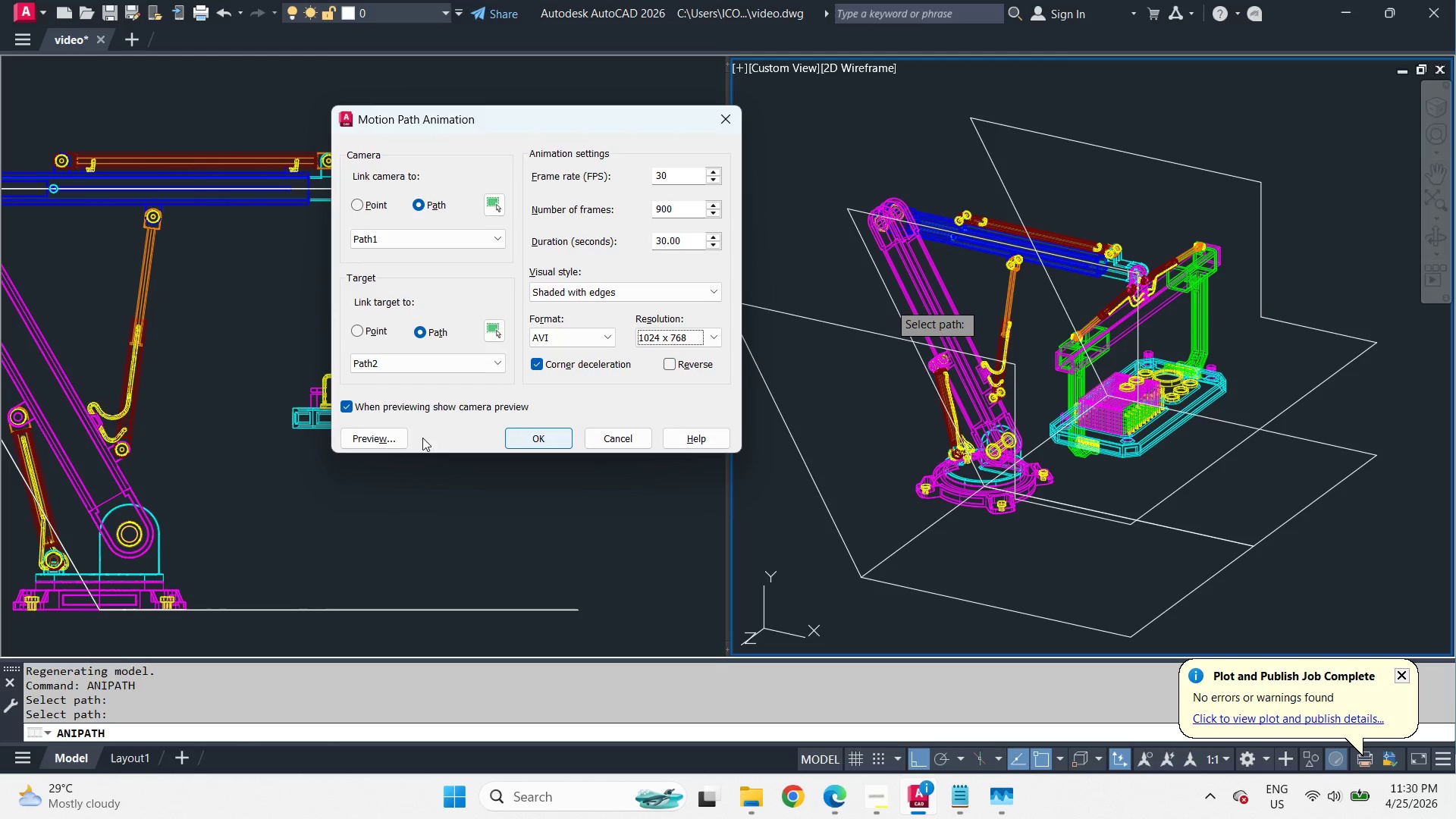 
left_click([383, 439])
 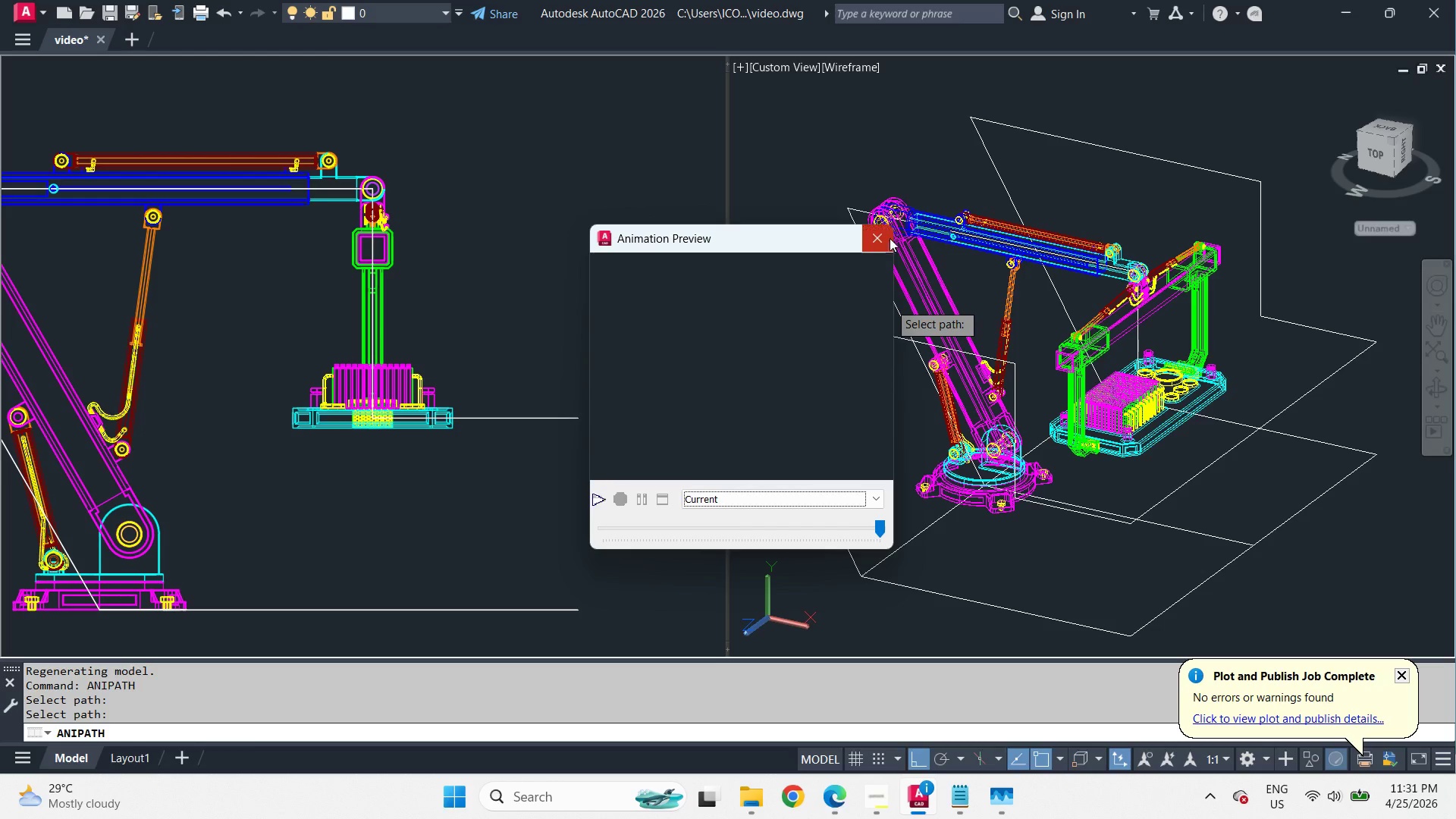 
wait(49.0)
 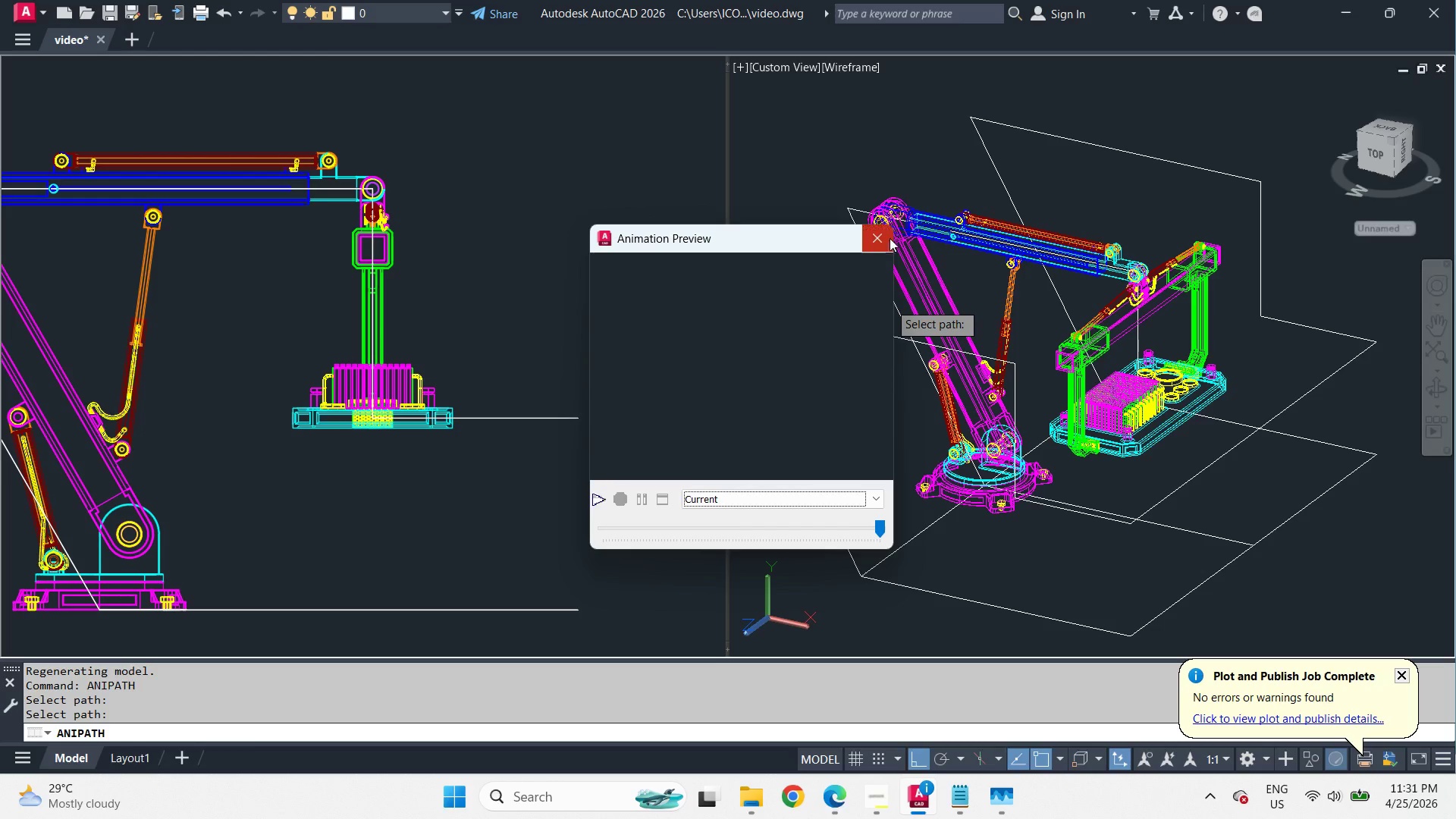 
left_click([880, 242])
 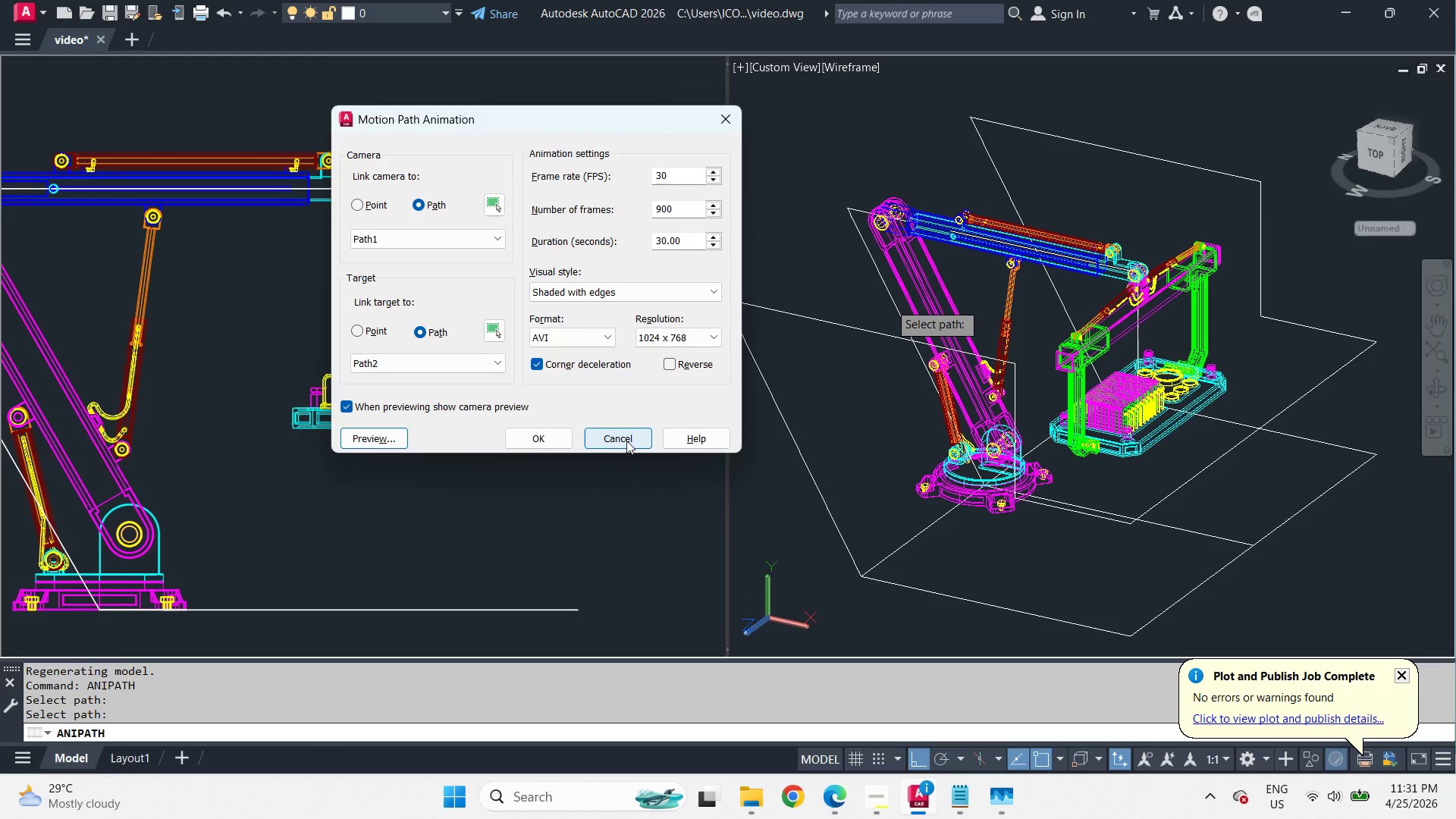 
wait(10.3)
 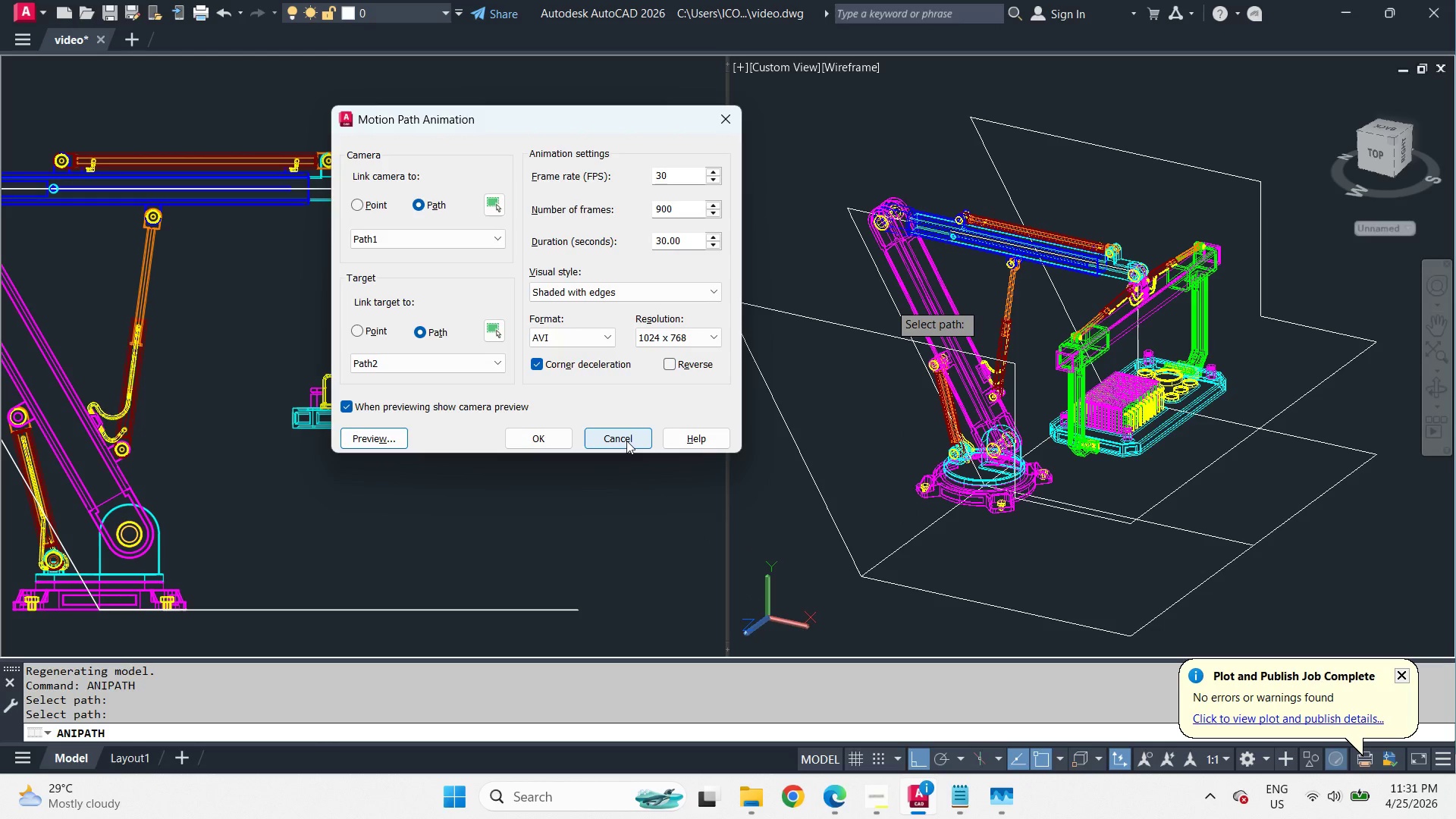 
left_click([550, 438])
 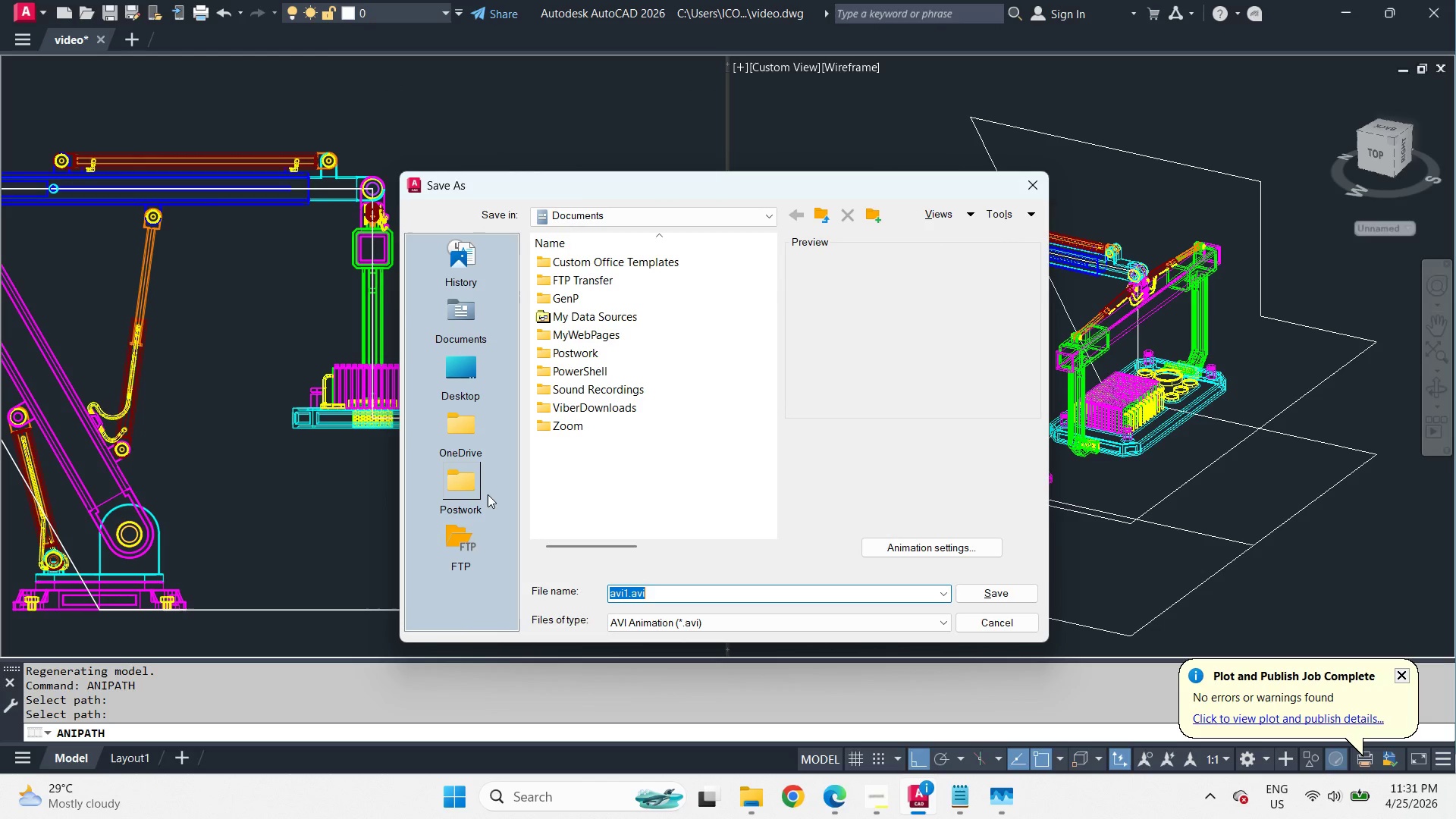 
left_click([469, 484])
 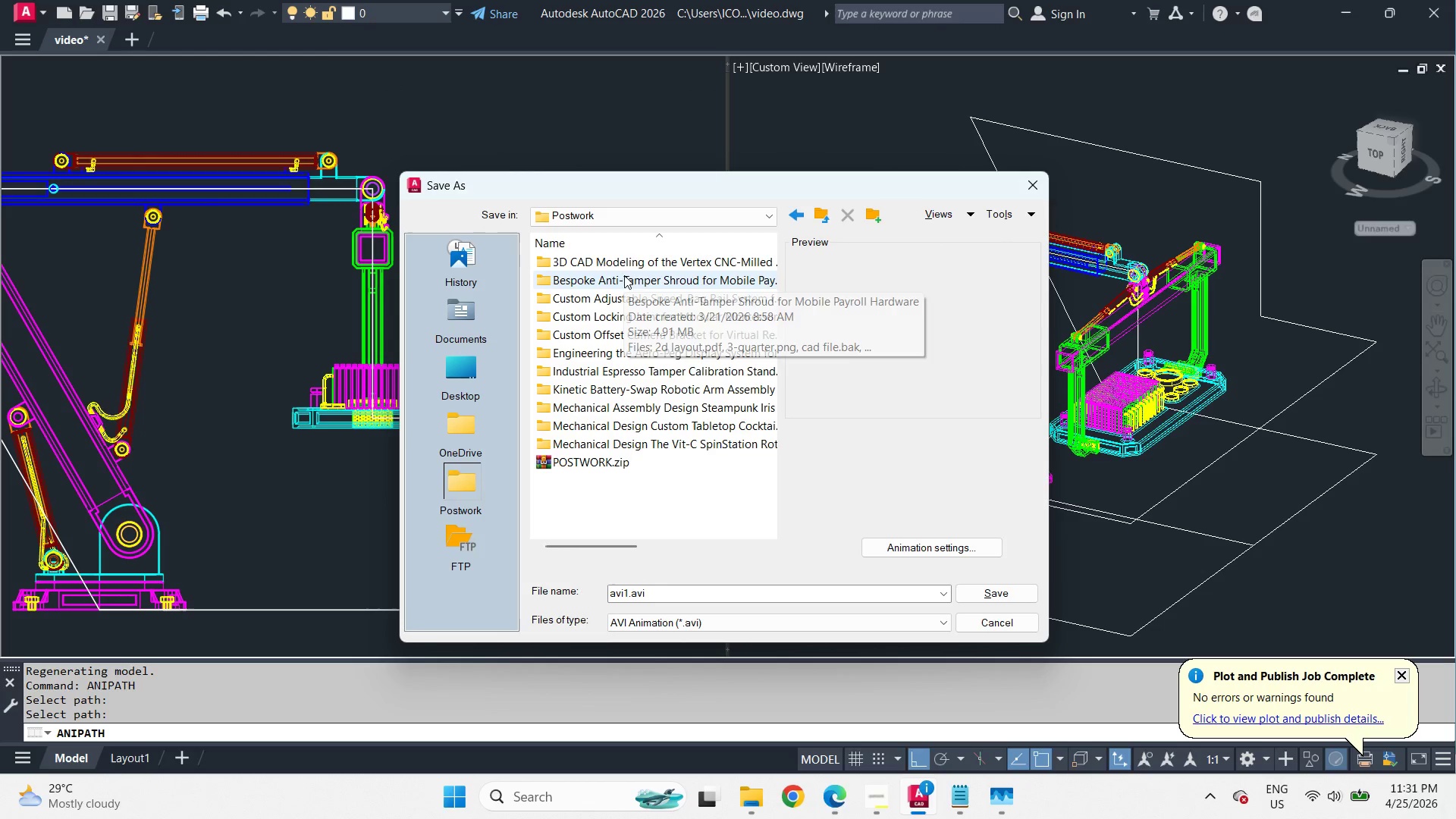 
double_click([630, 259])
 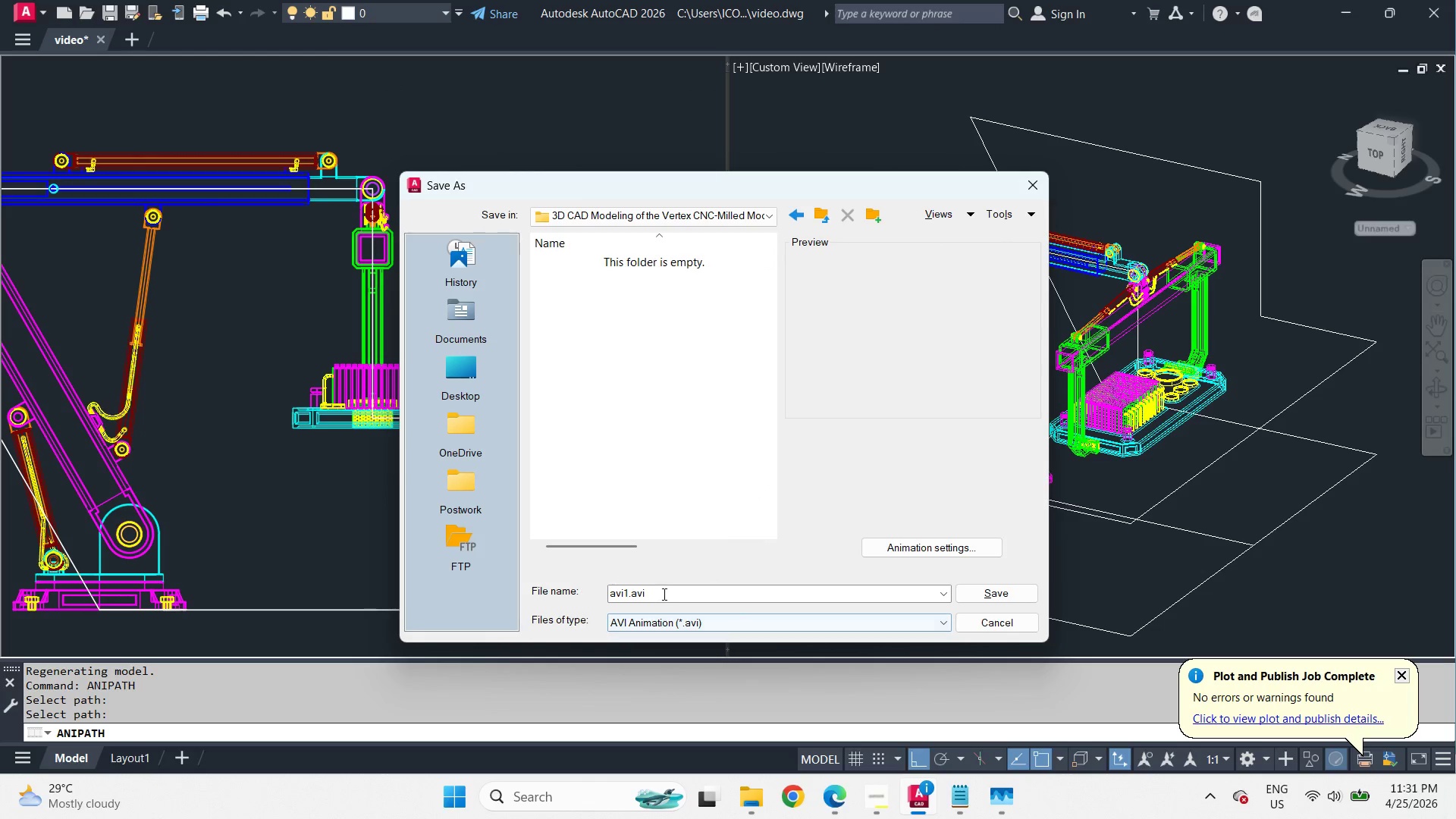 
left_click([663, 593])
 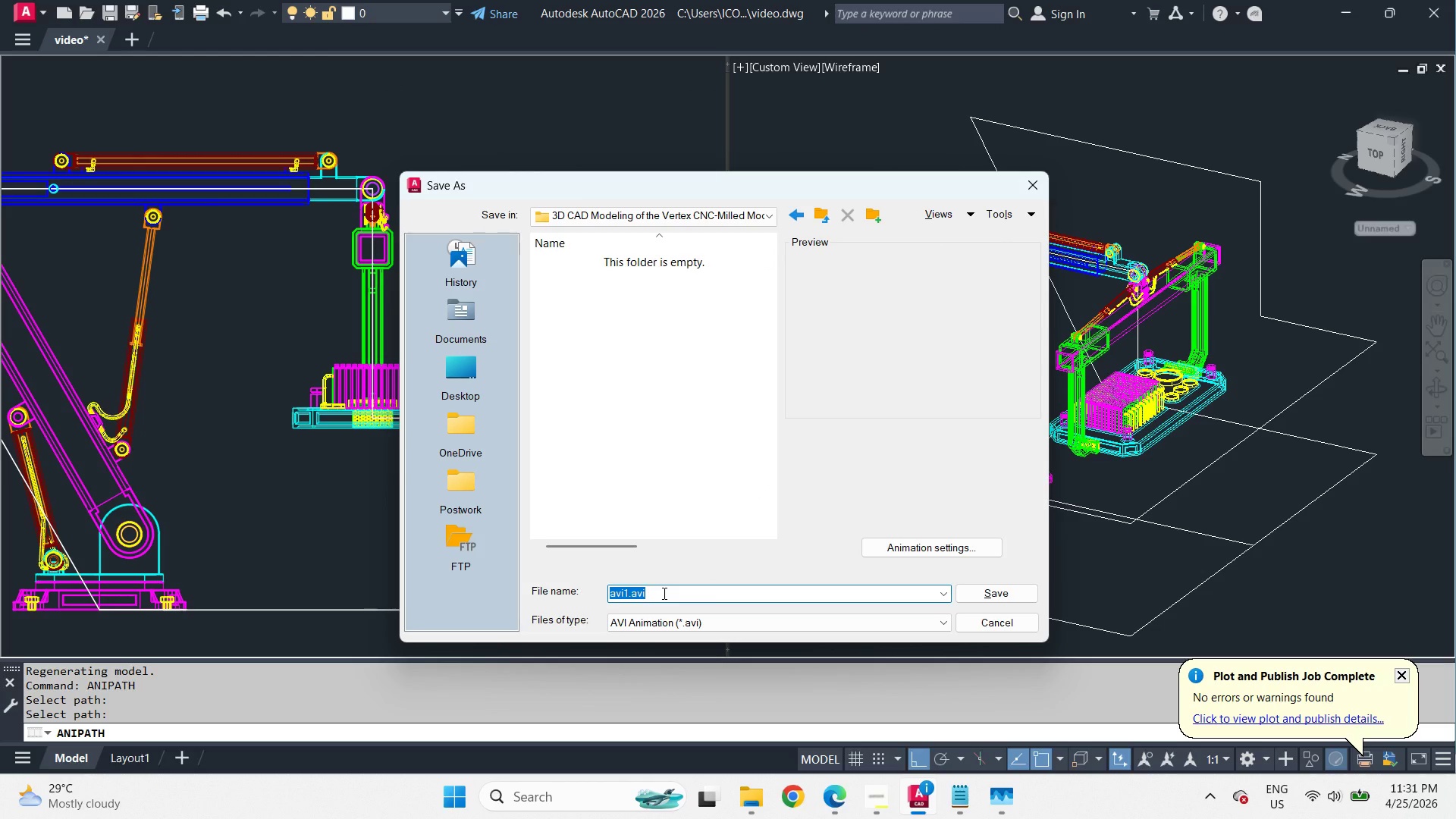 
type(video)
 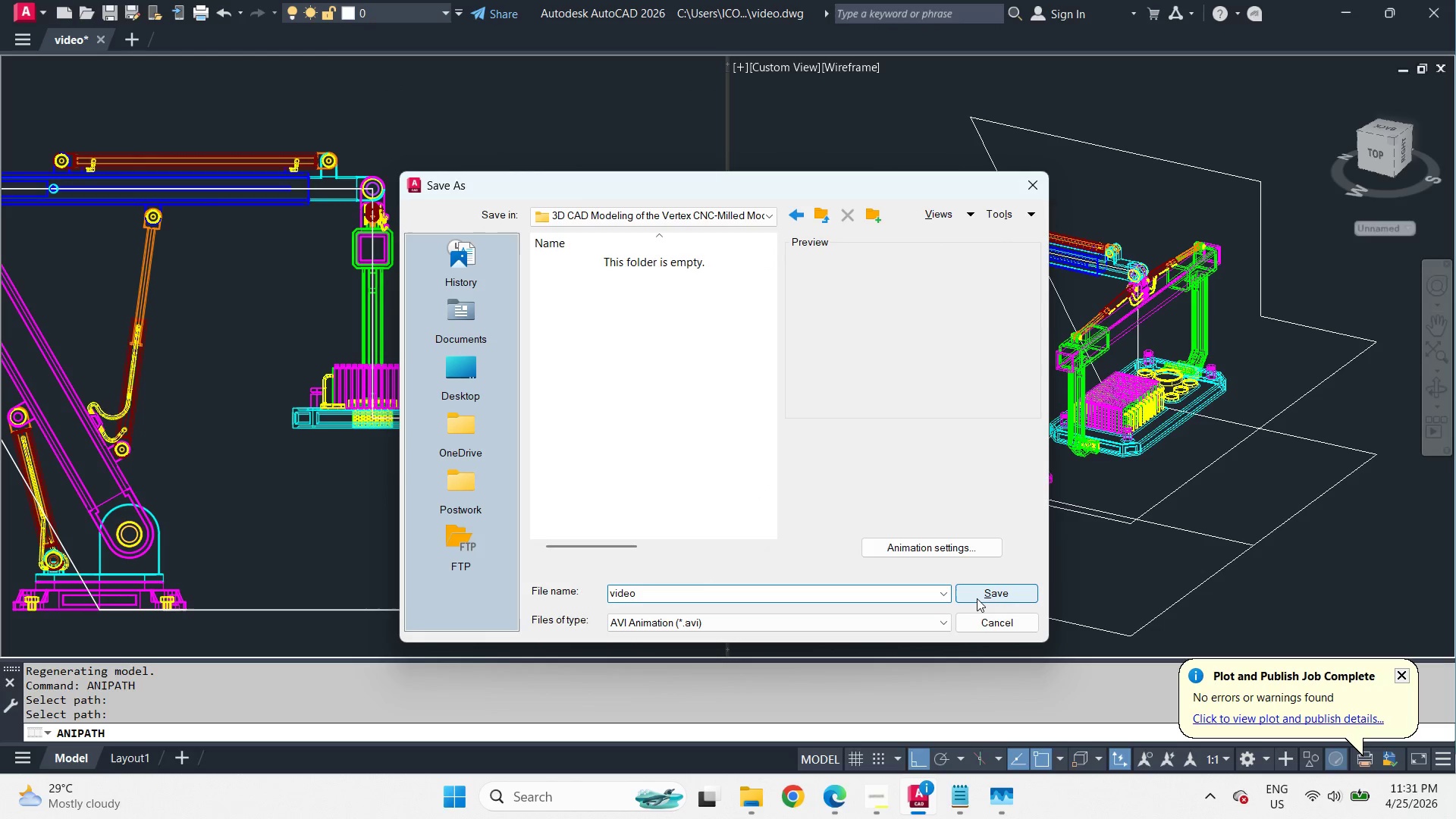 
left_click([977, 598])
 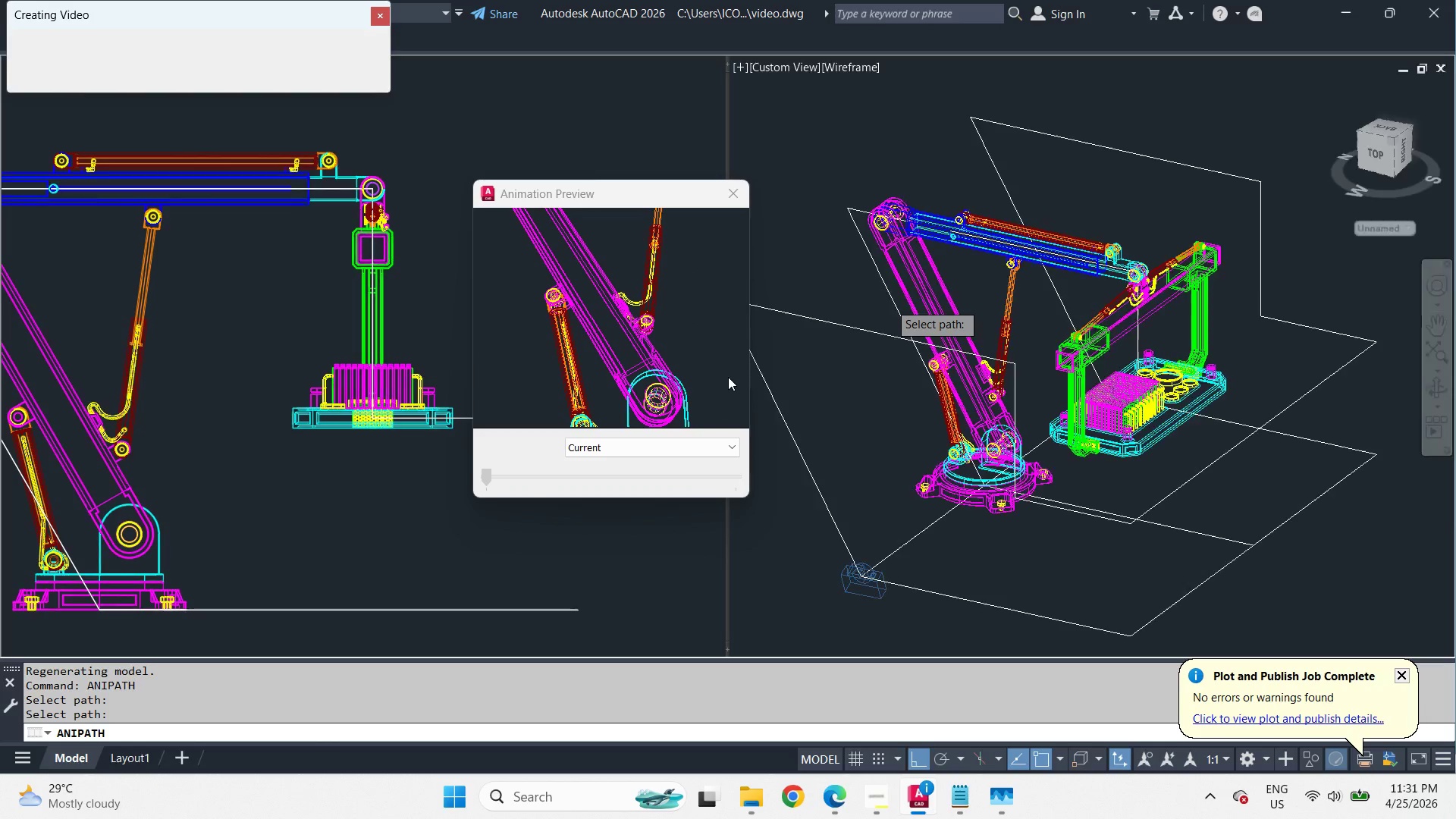 
mouse_move([717, 404])
 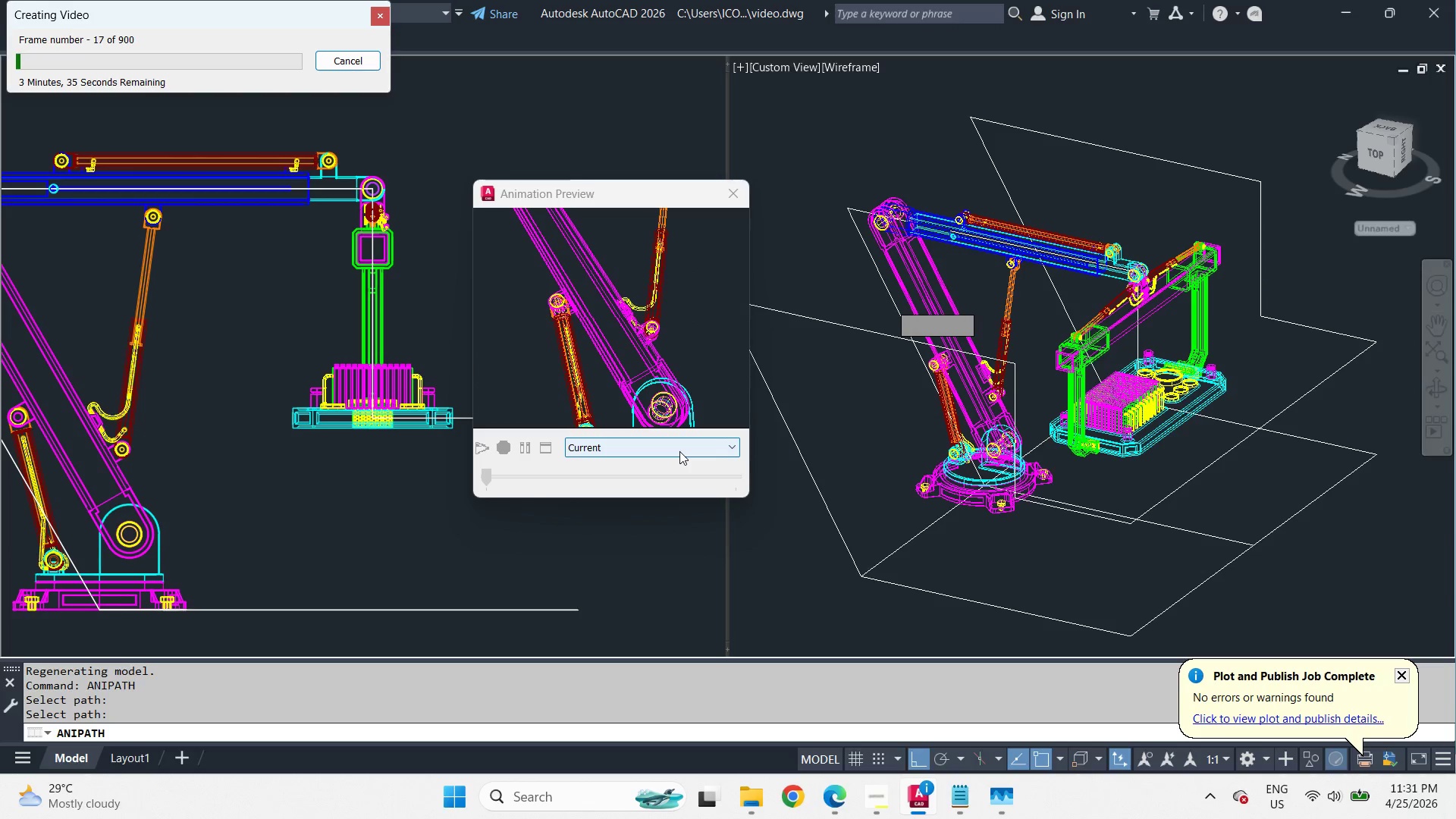 
left_click([679, 451])
 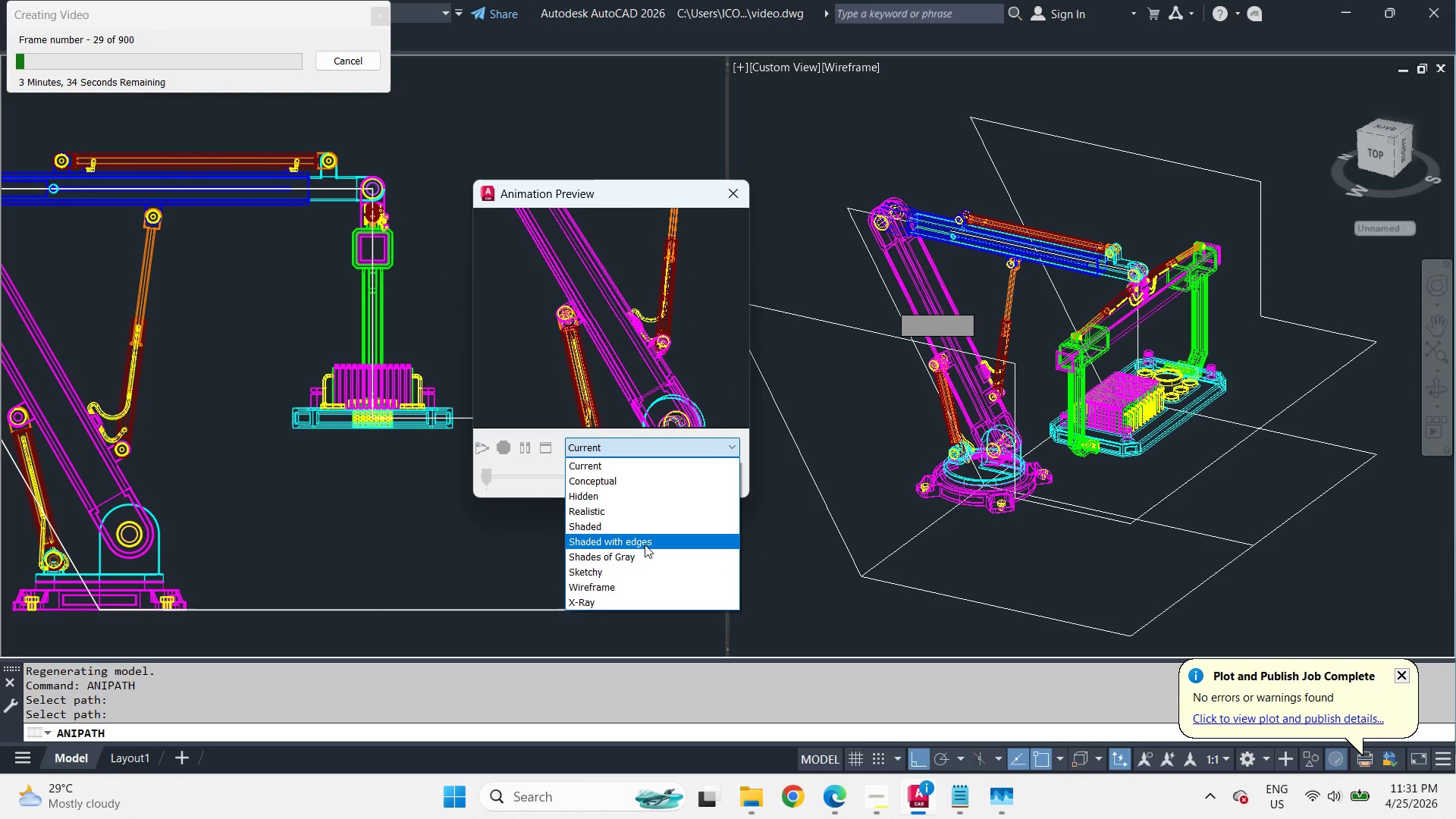 
left_click([645, 544])
 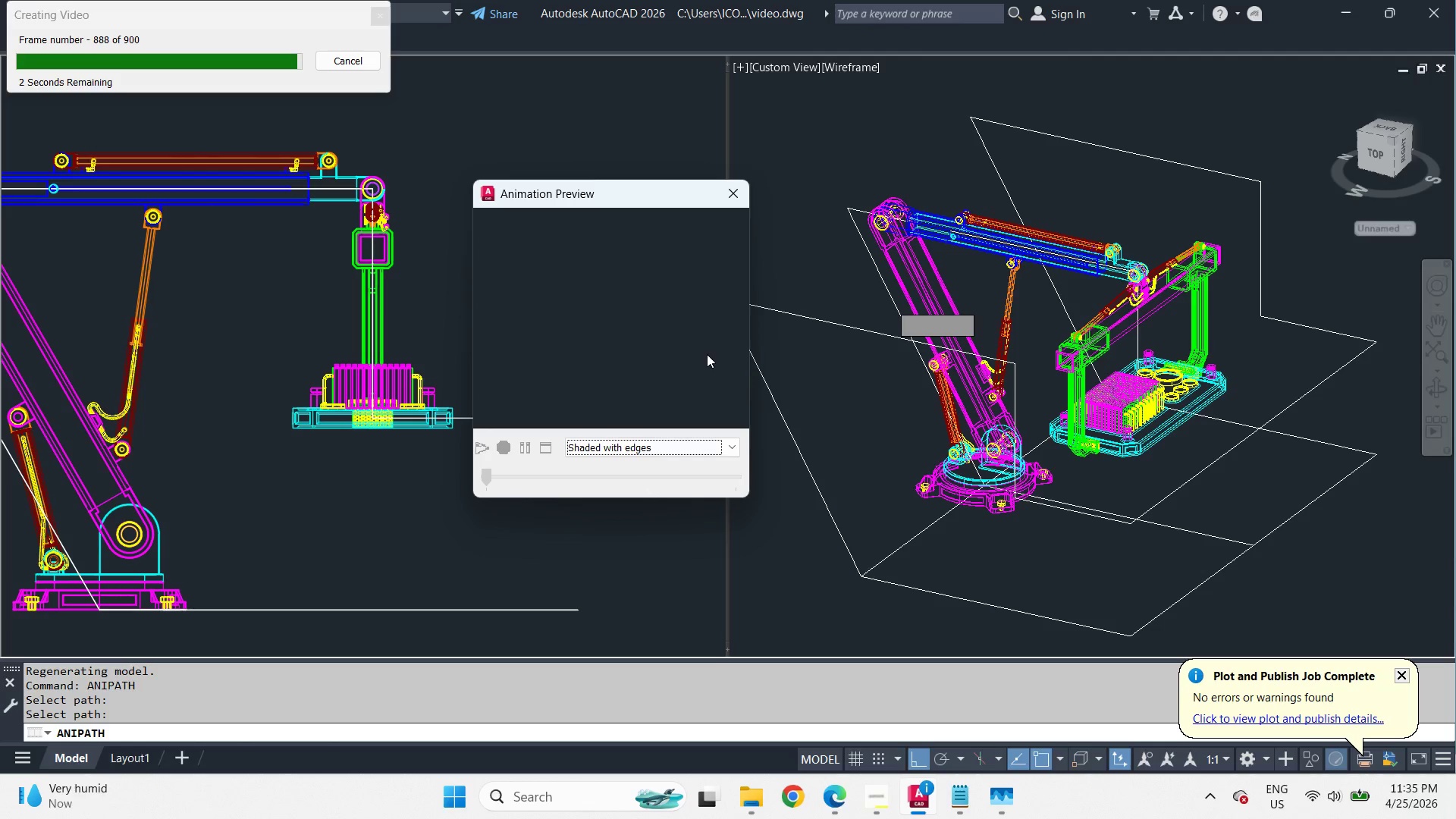 
wait(209.2)
 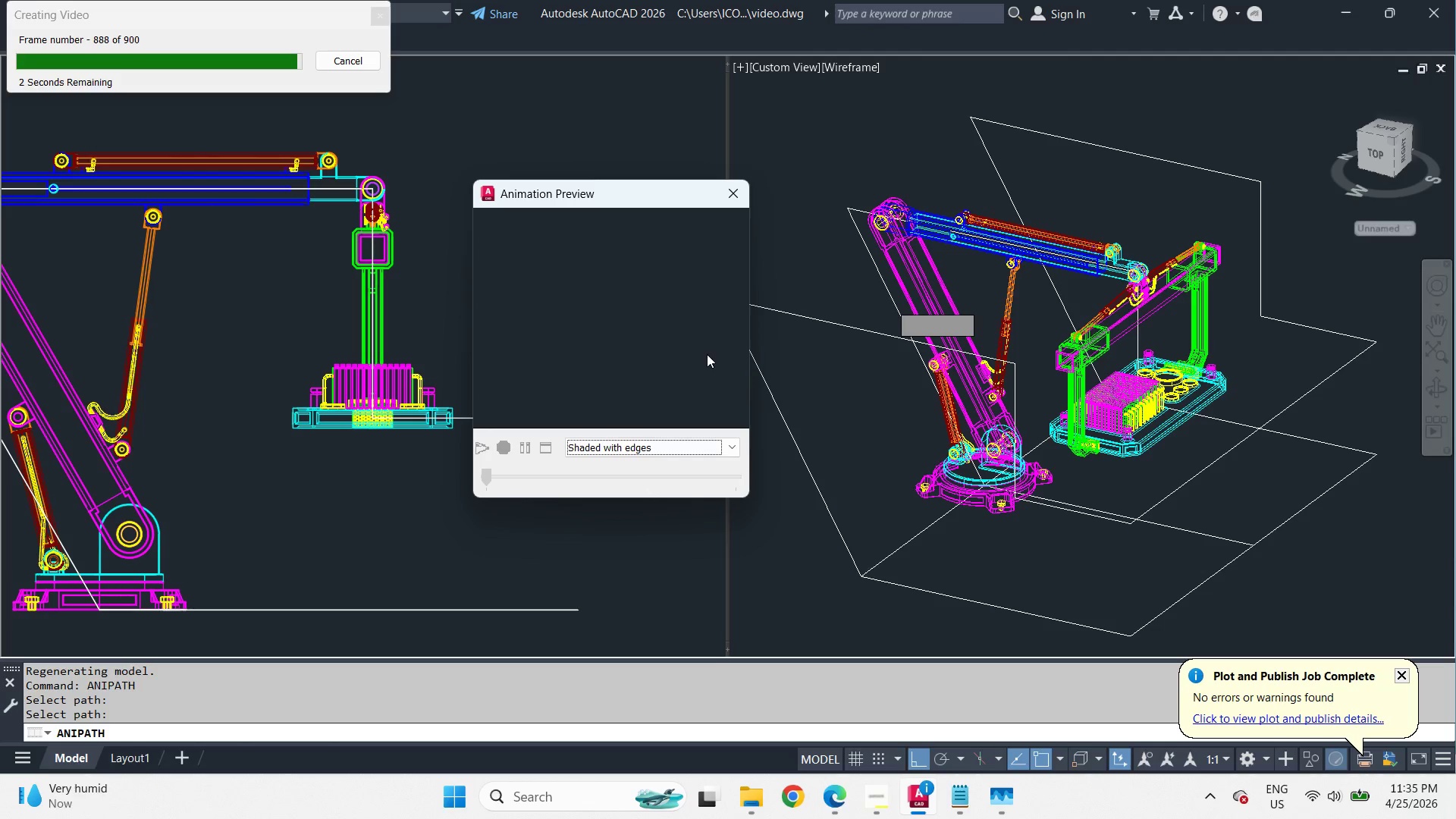 
left_click([755, 798])
 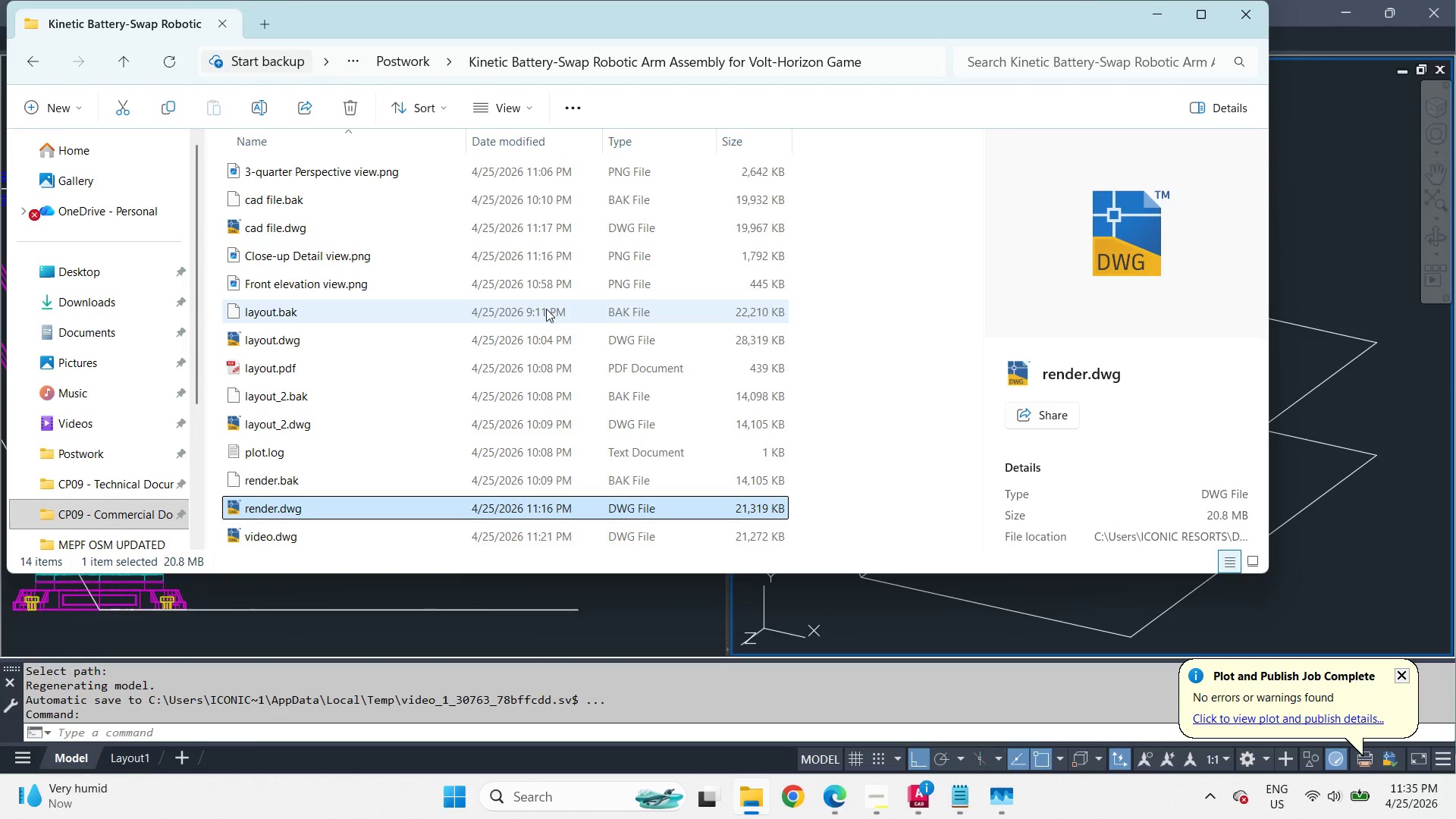 
scroll: coordinate [290, 308], scroll_direction: down, amount: 7.0
 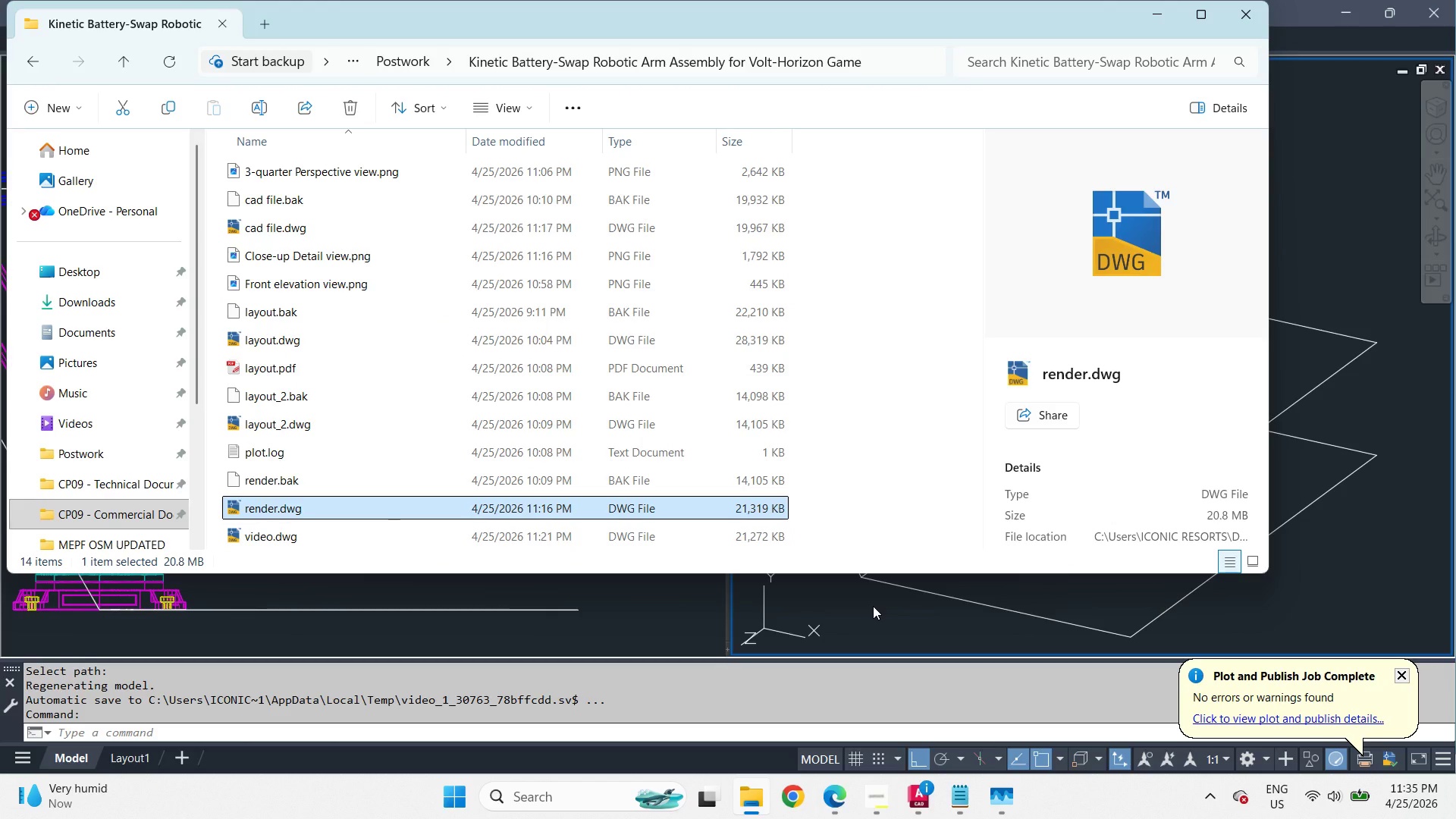 
wait(5.62)
 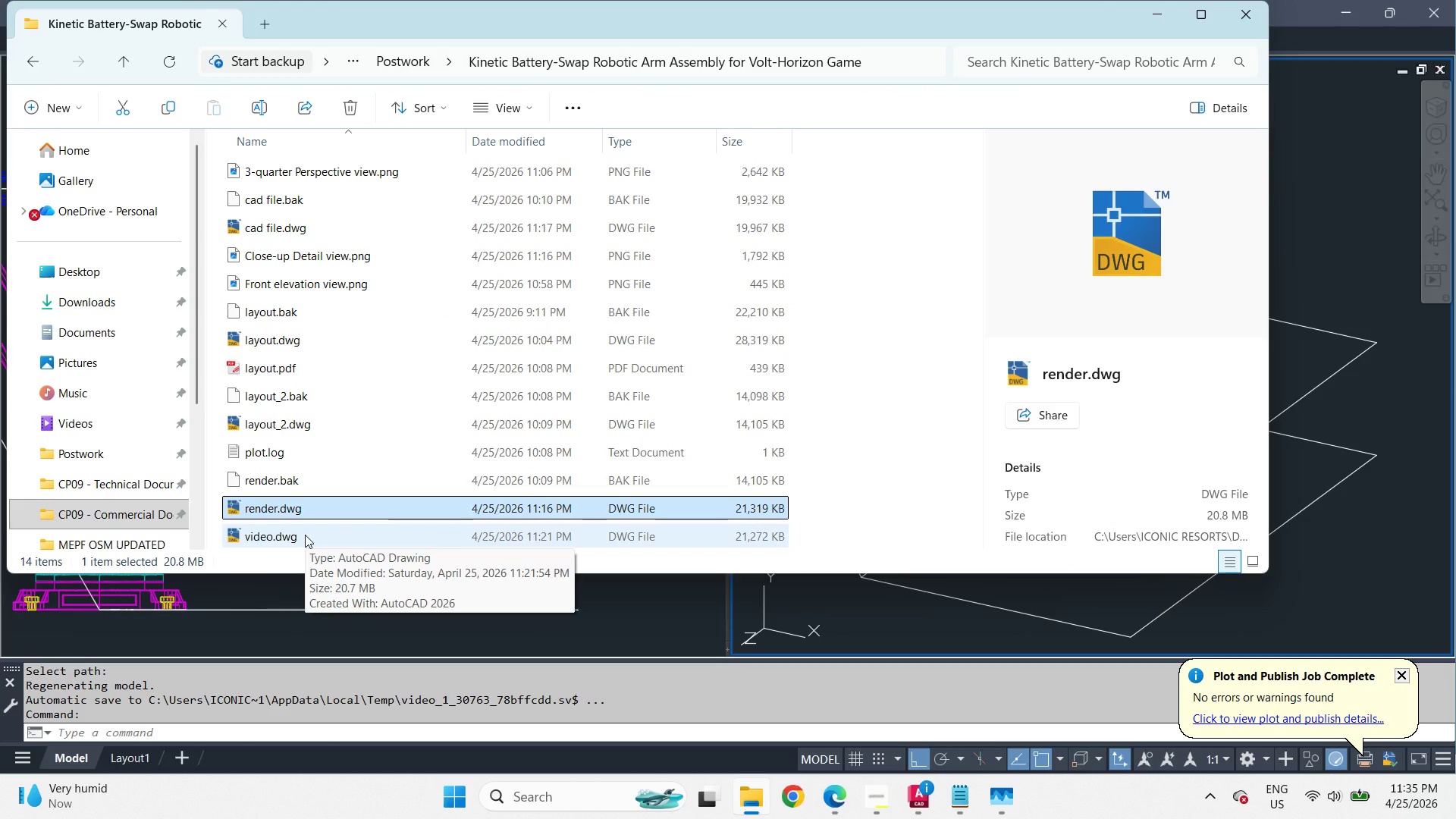 
left_click([530, 337])
 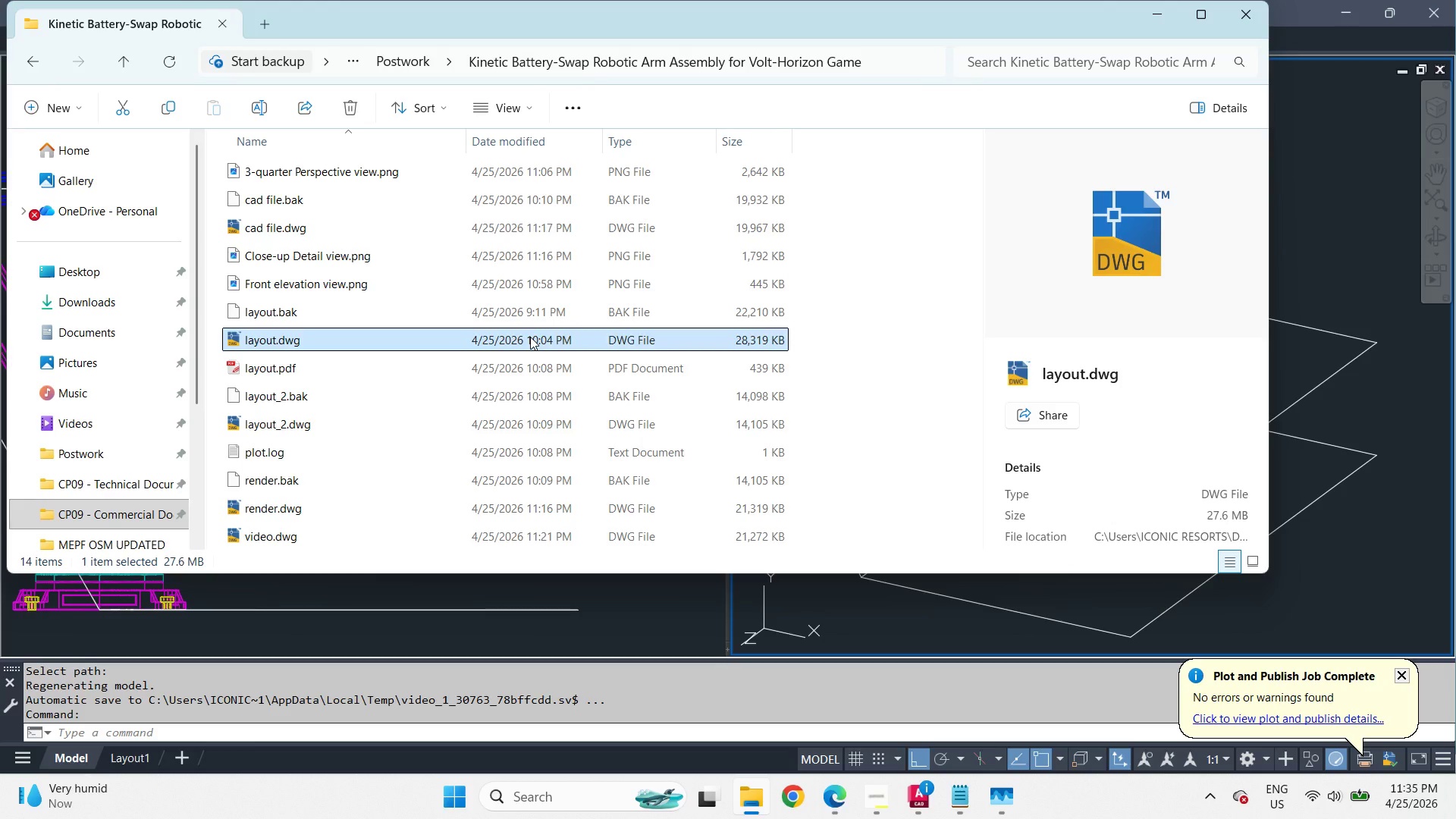 
key(F5)
 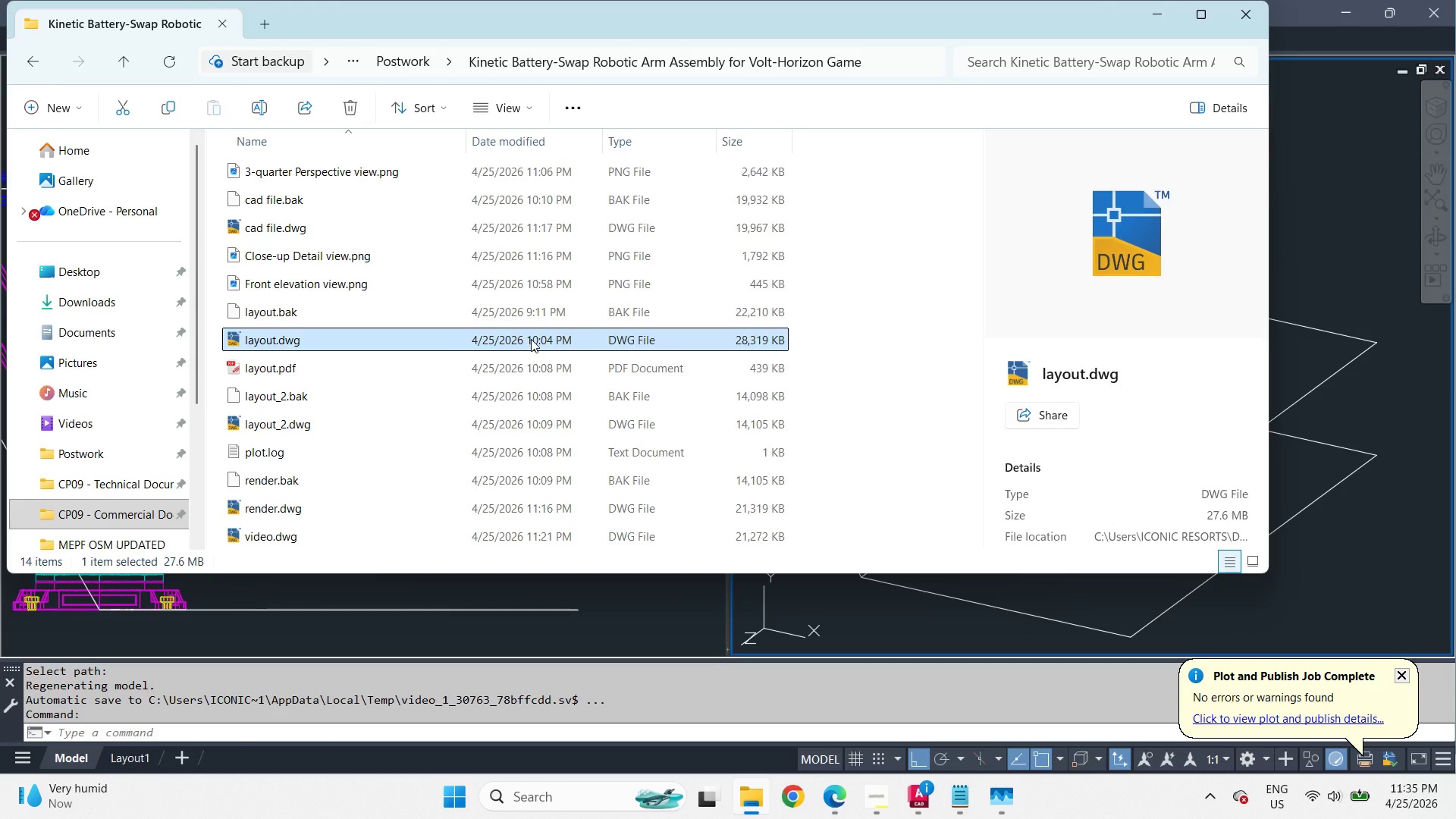 
left_click([864, 607])
 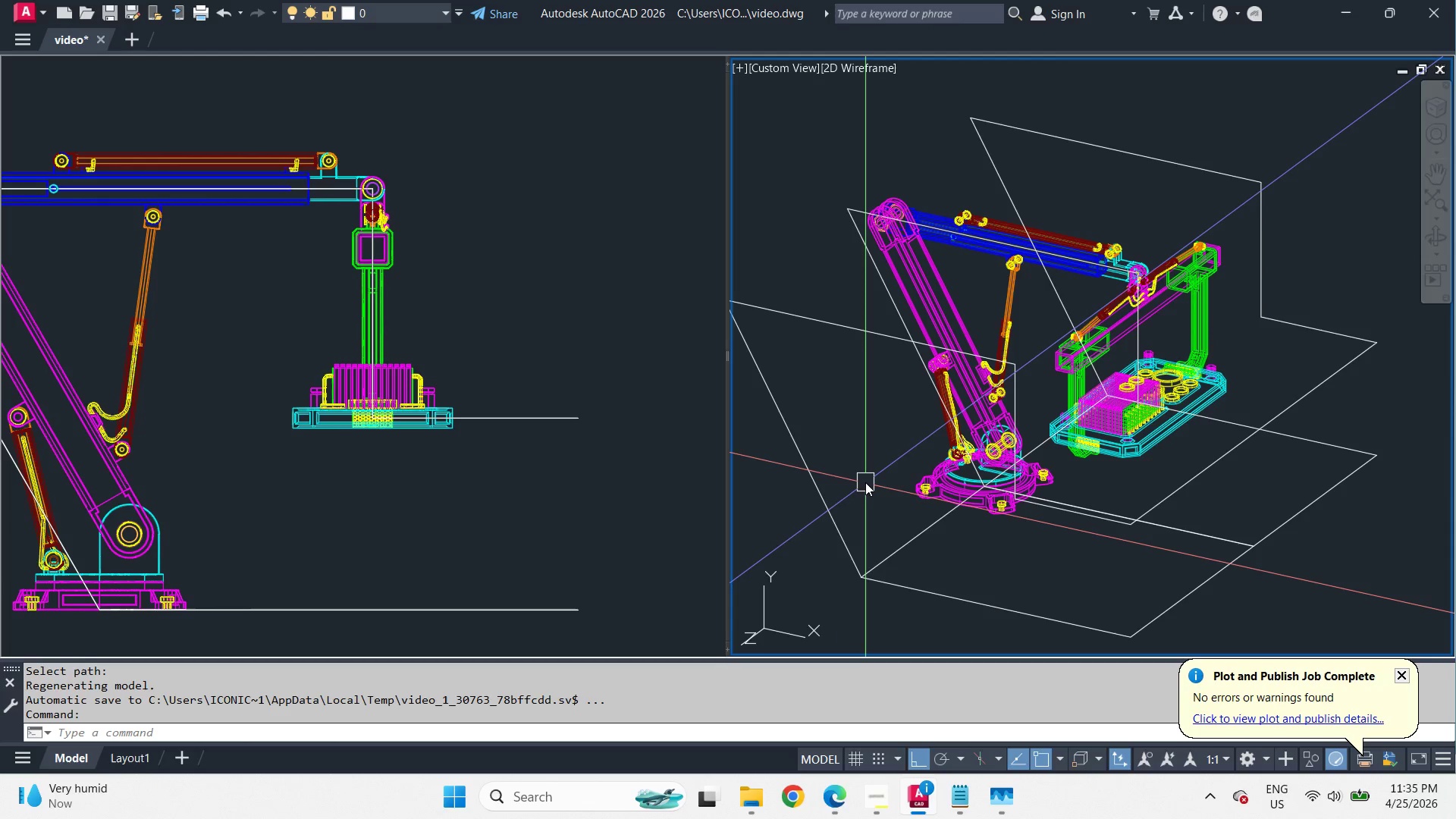 
scroll: coordinate [531, 339], scroll_direction: down, amount: 3.0
 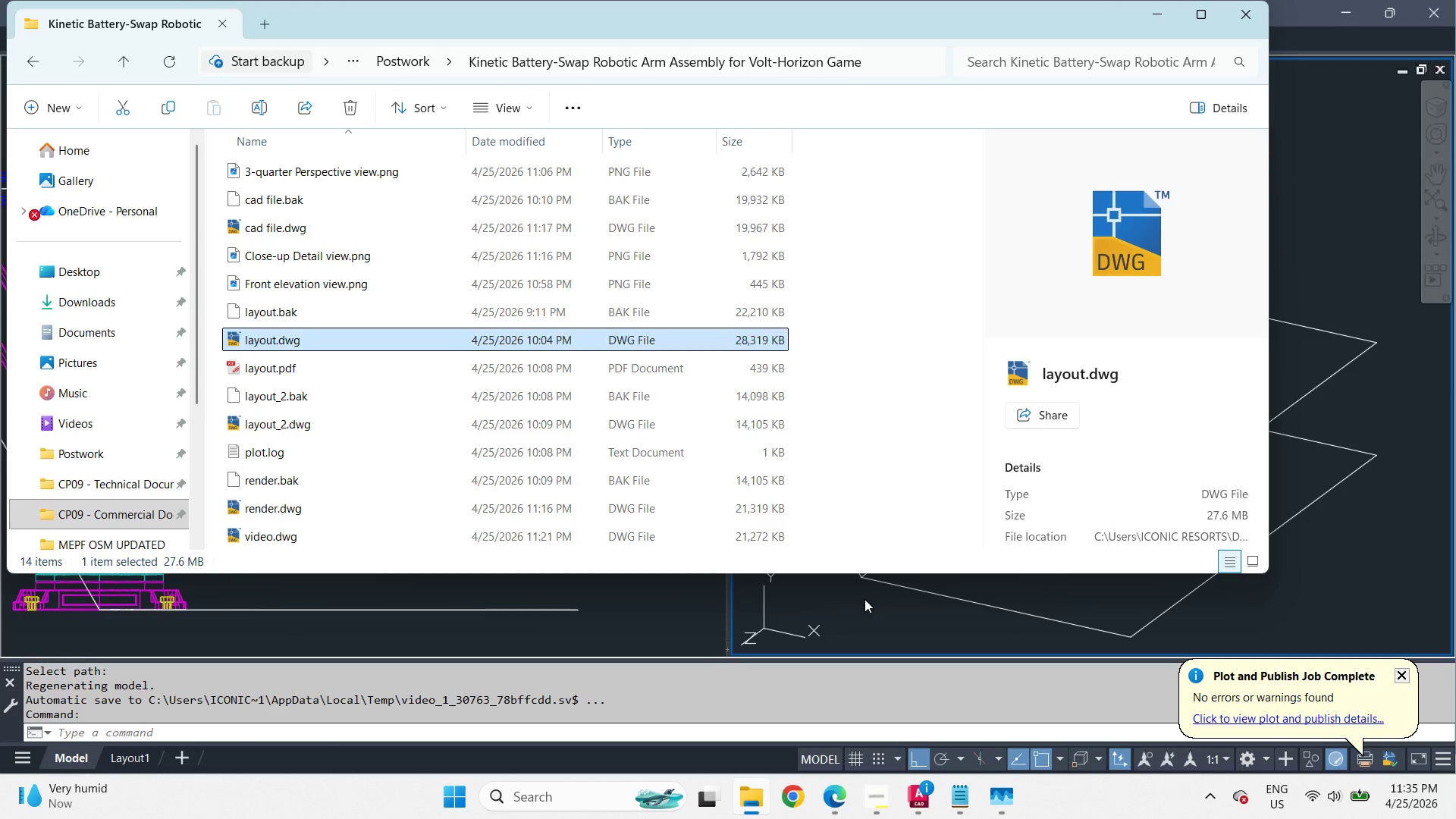 
type(ani )
 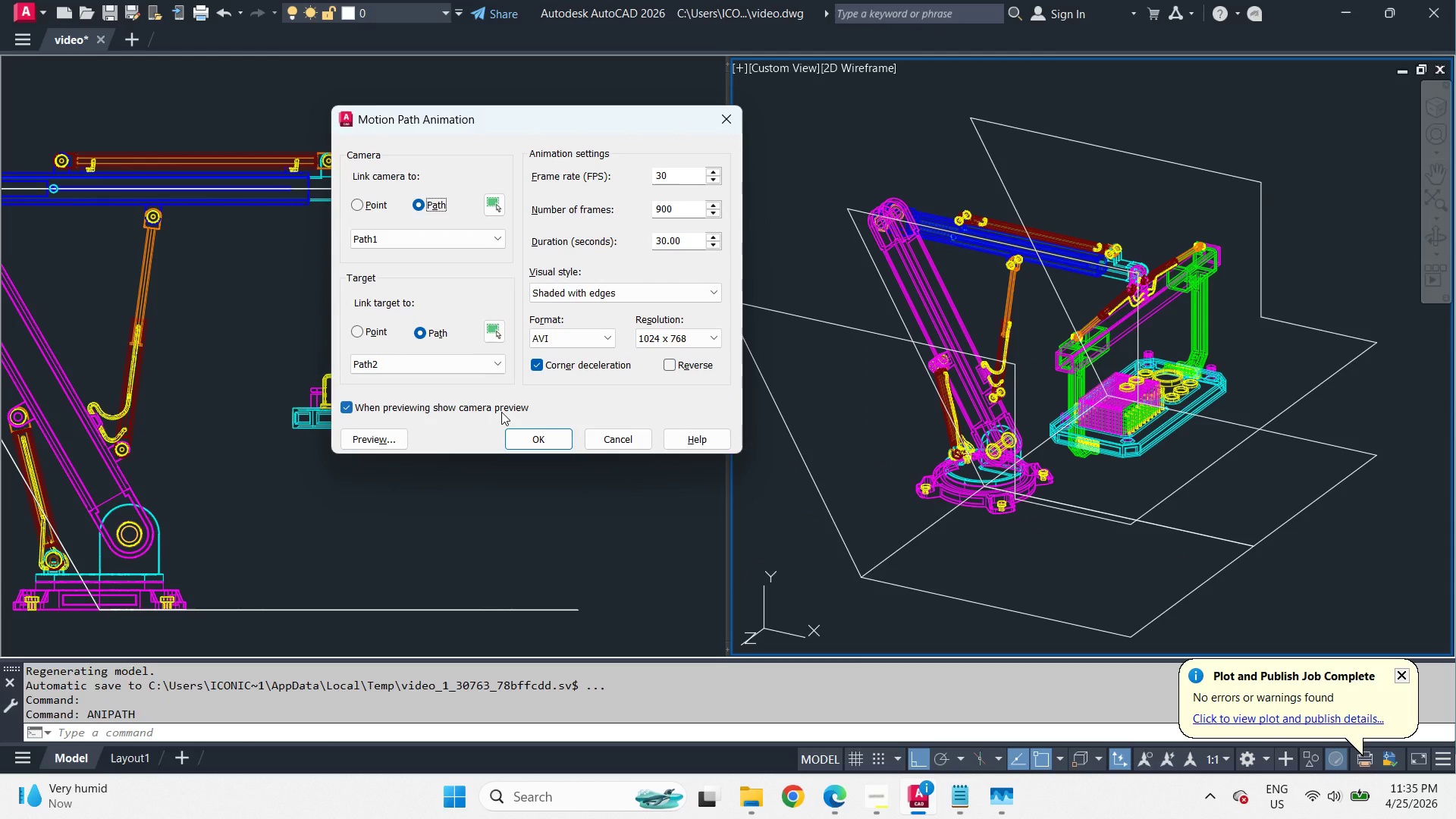 
mouse_move([507, 404])
 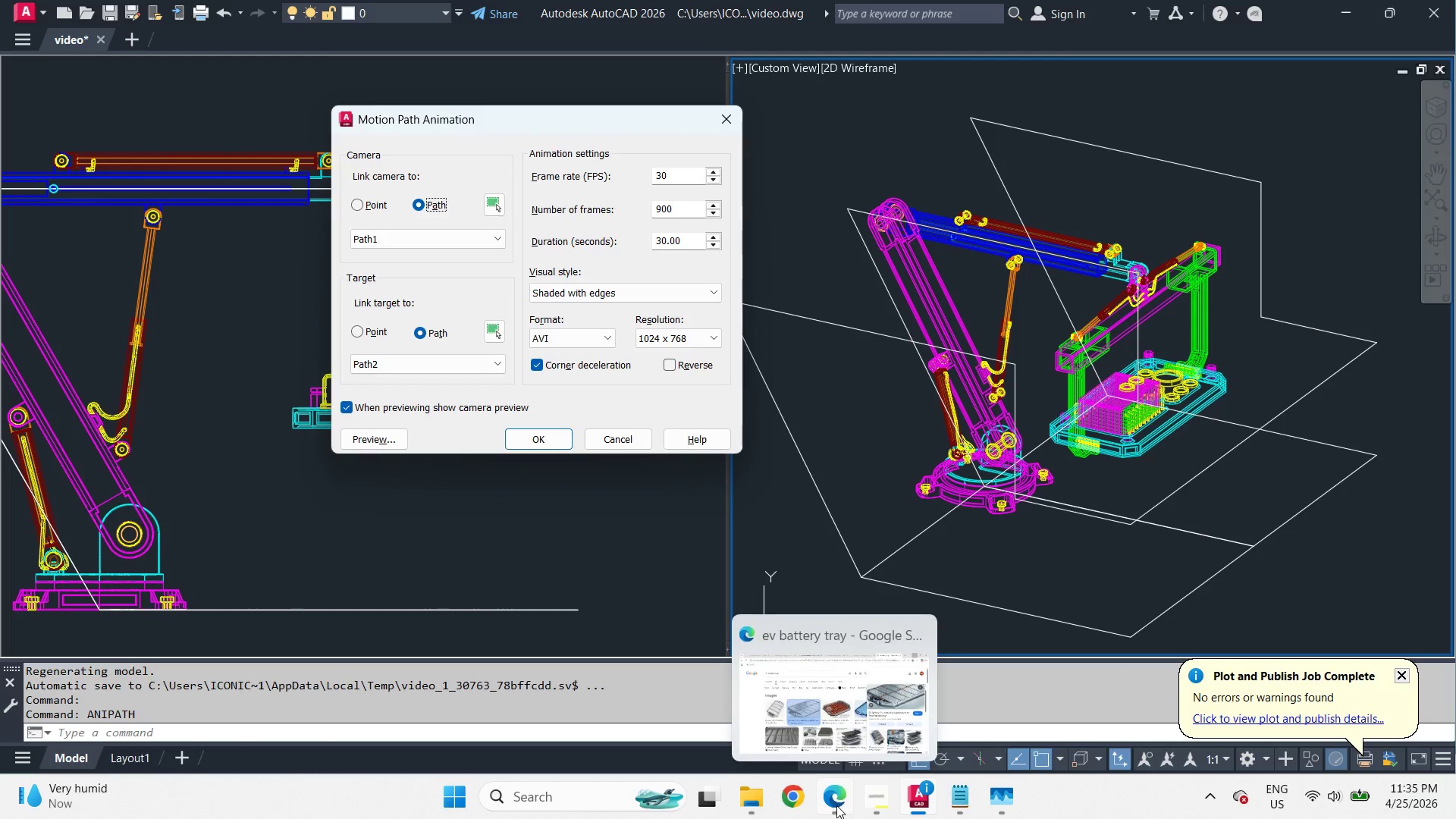 
left_click([751, 805])
 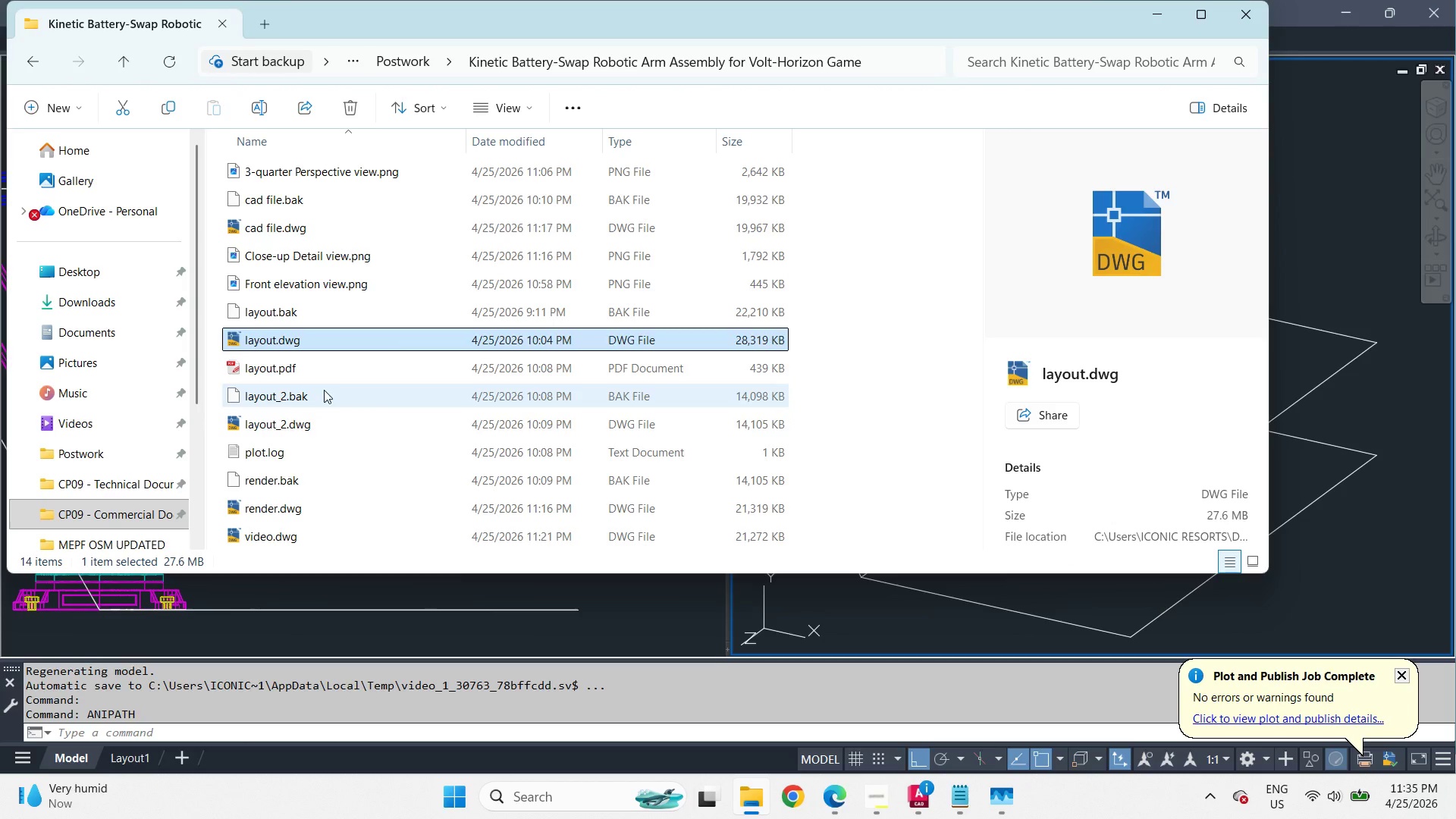 
left_click([328, 516])
 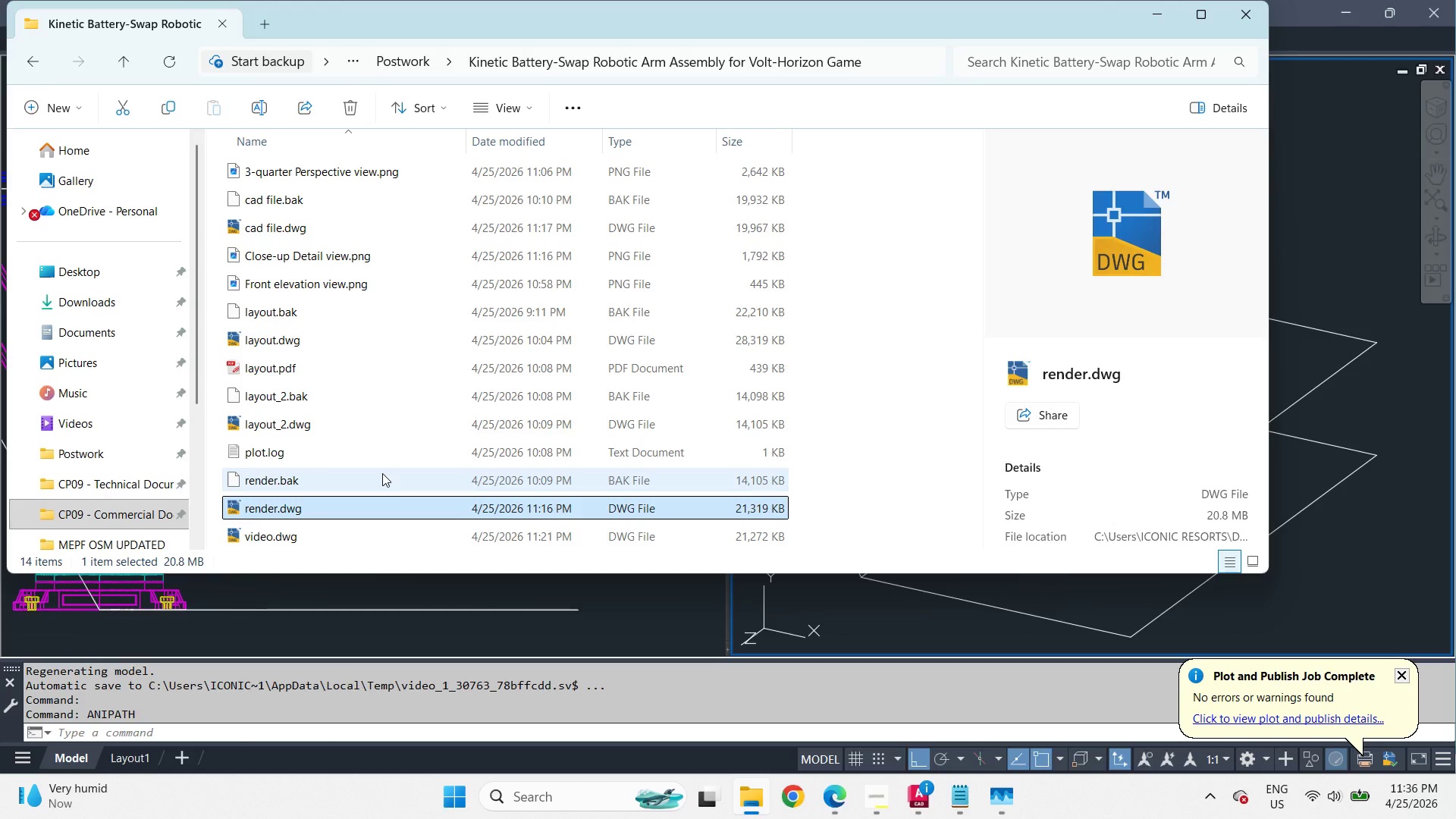 
left_click([36, 61])
 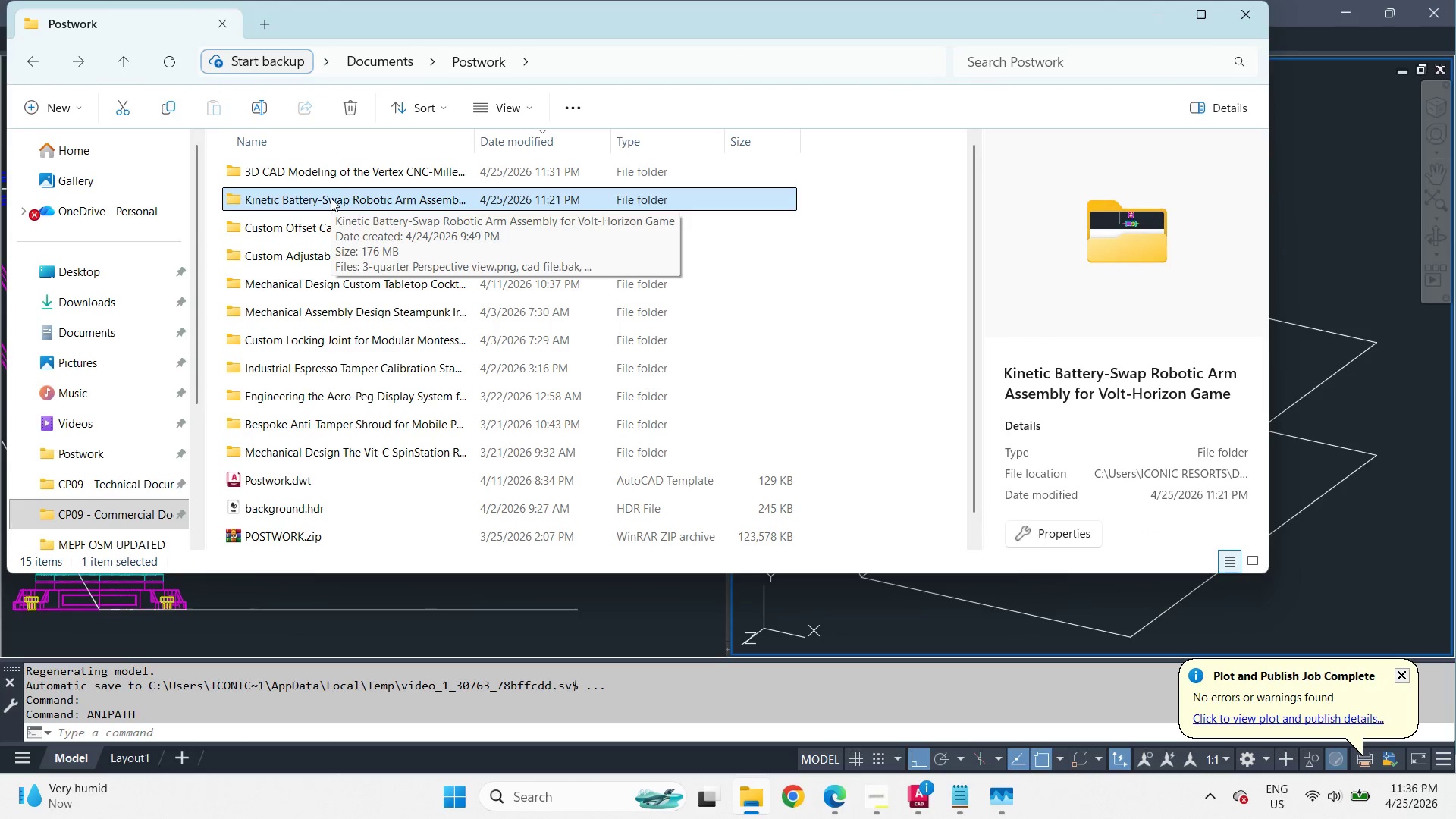 
scroll: coordinate [400, 473], scroll_direction: down, amount: 4.0
 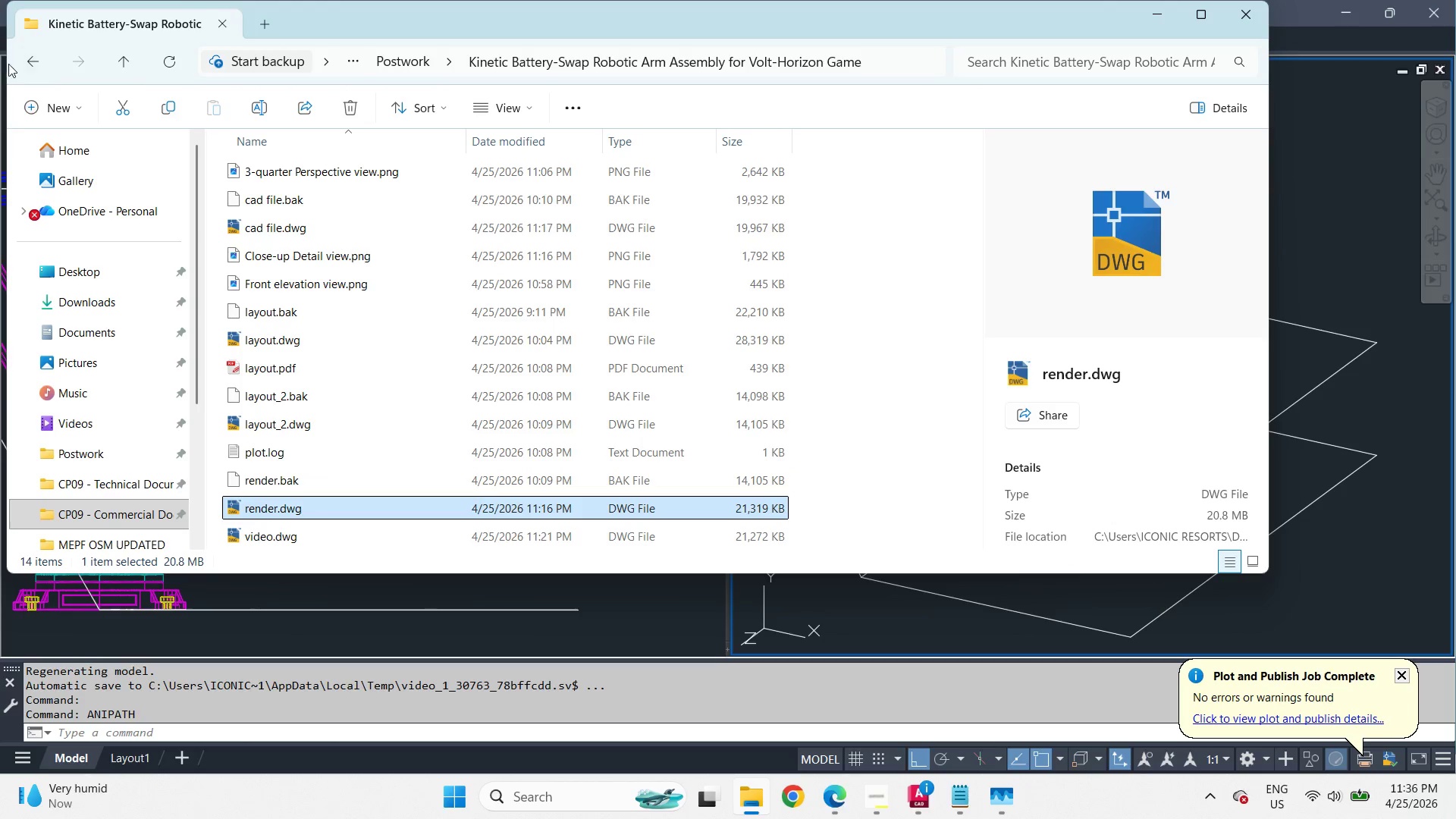 
double_click([327, 174])
 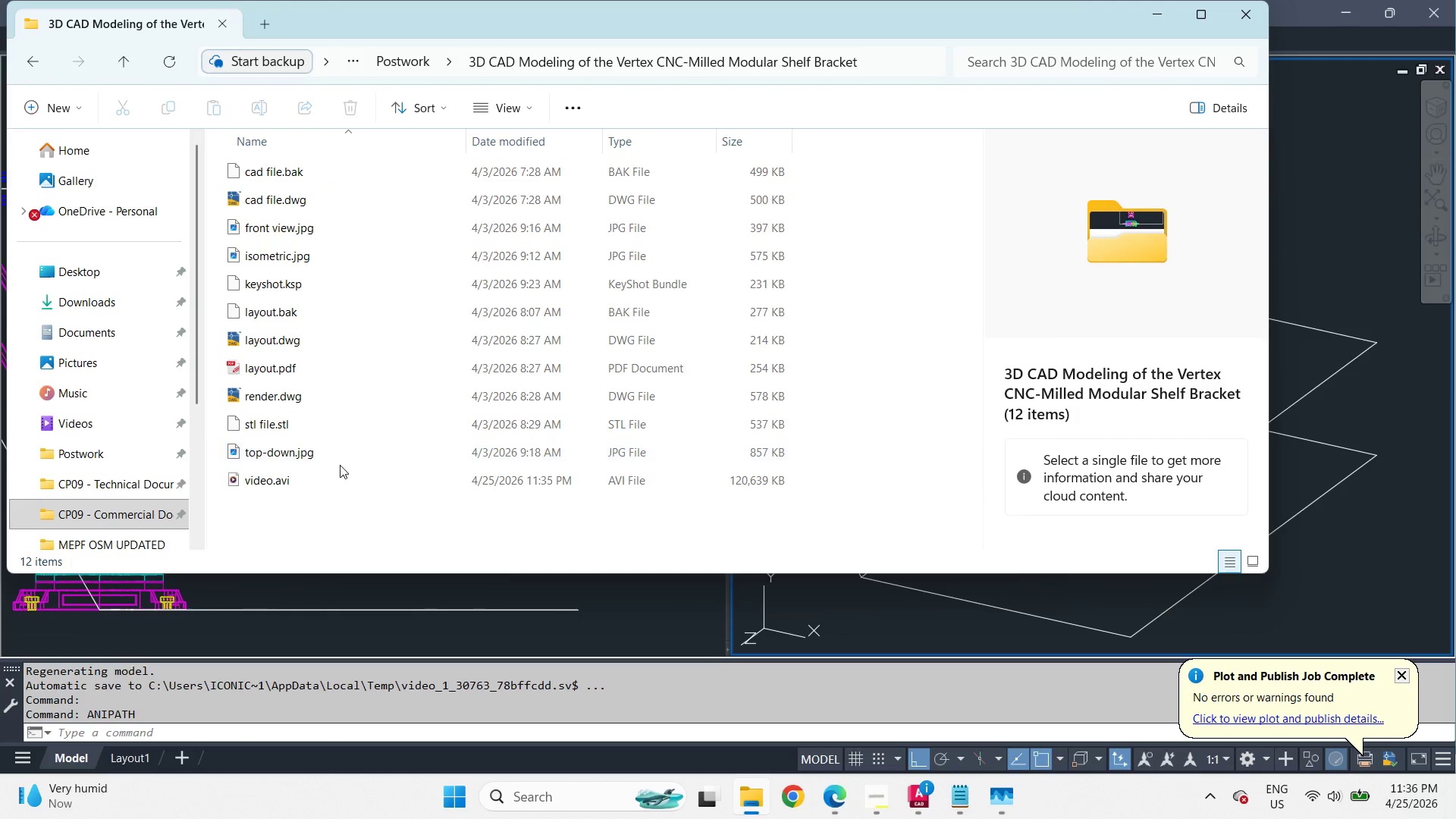 
left_click([329, 488])
 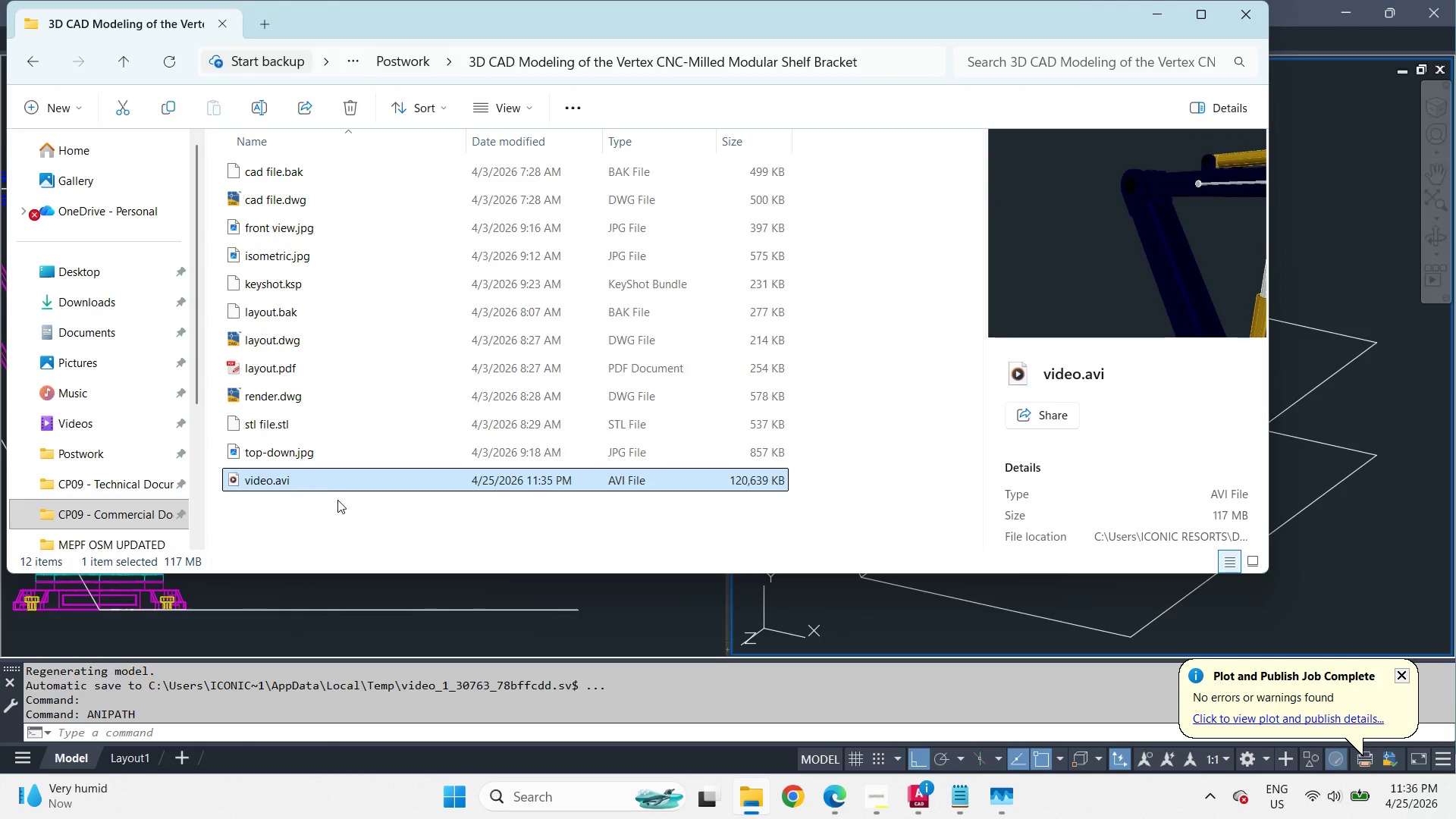 
key(Control+X)
 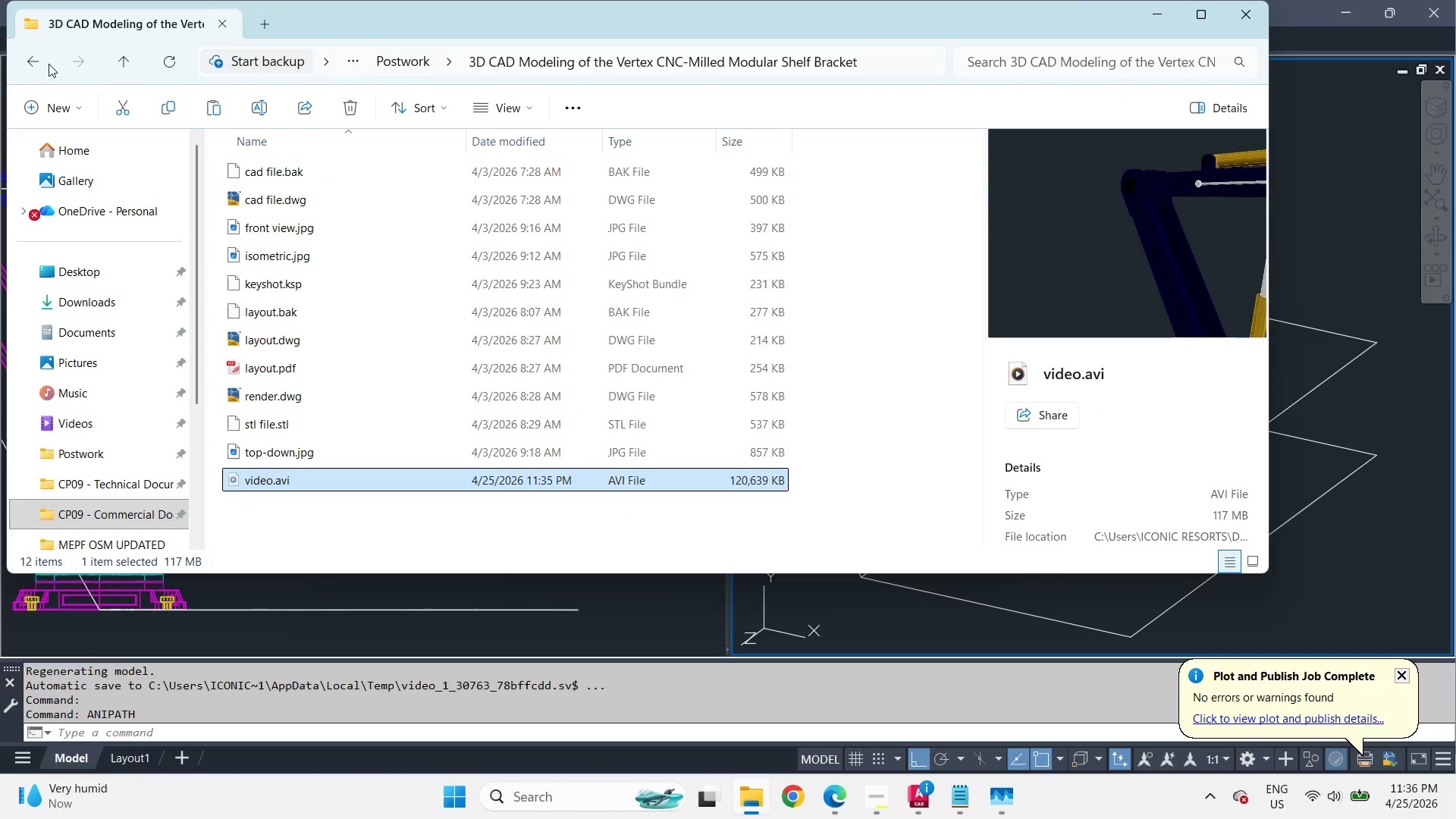 
left_click([42, 62])
 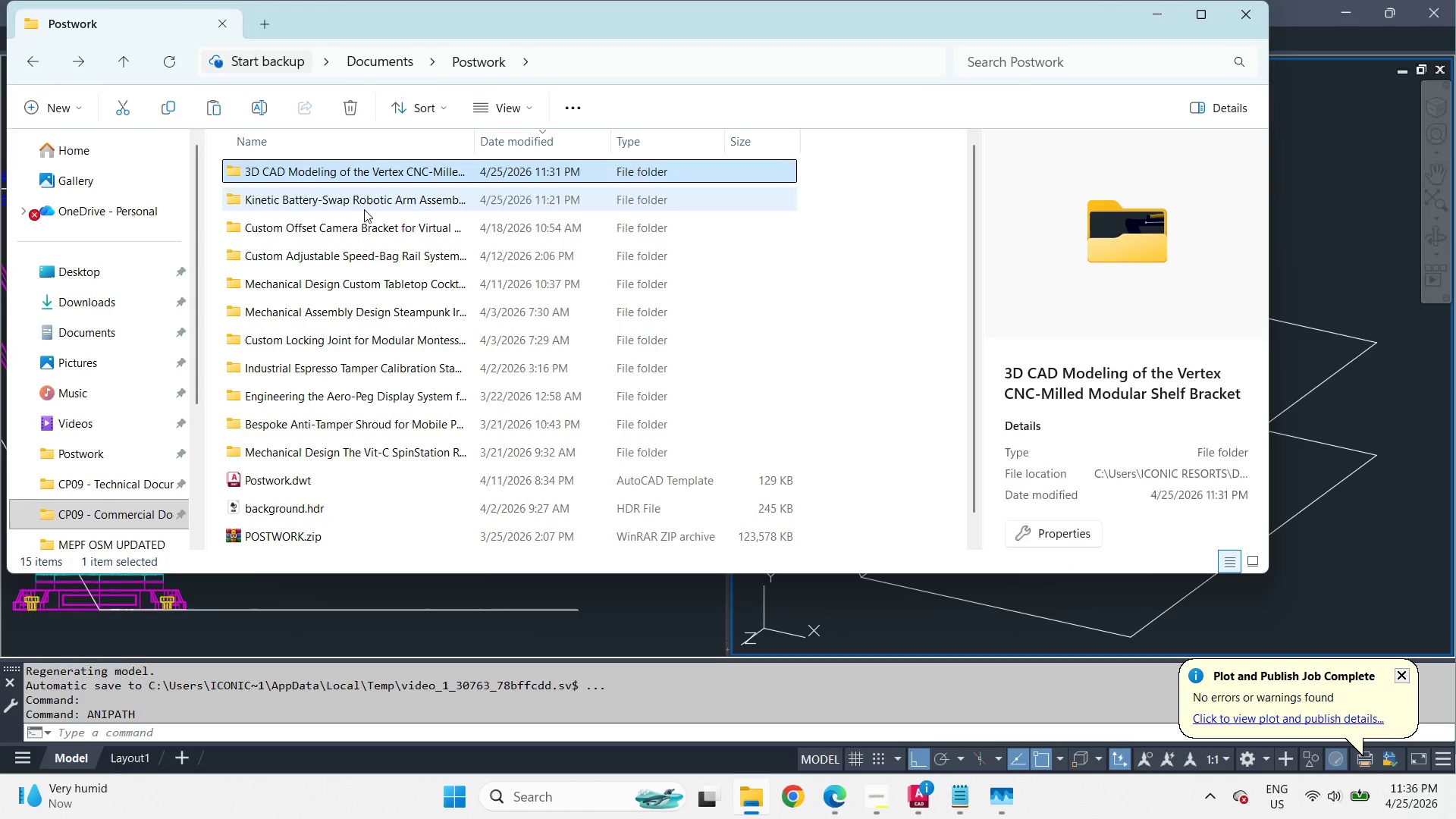 
double_click([364, 208])
 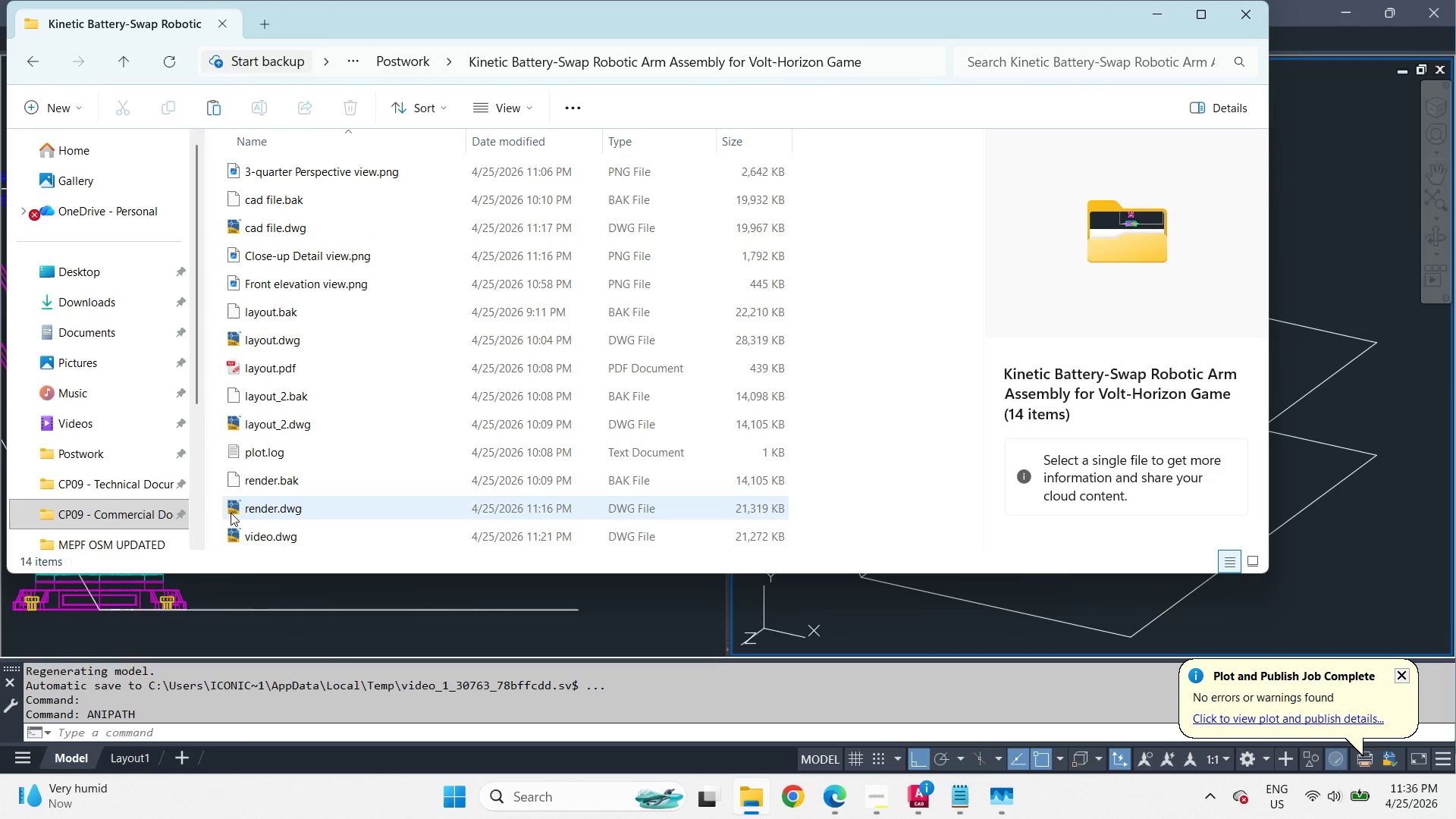 
left_click([219, 496])
 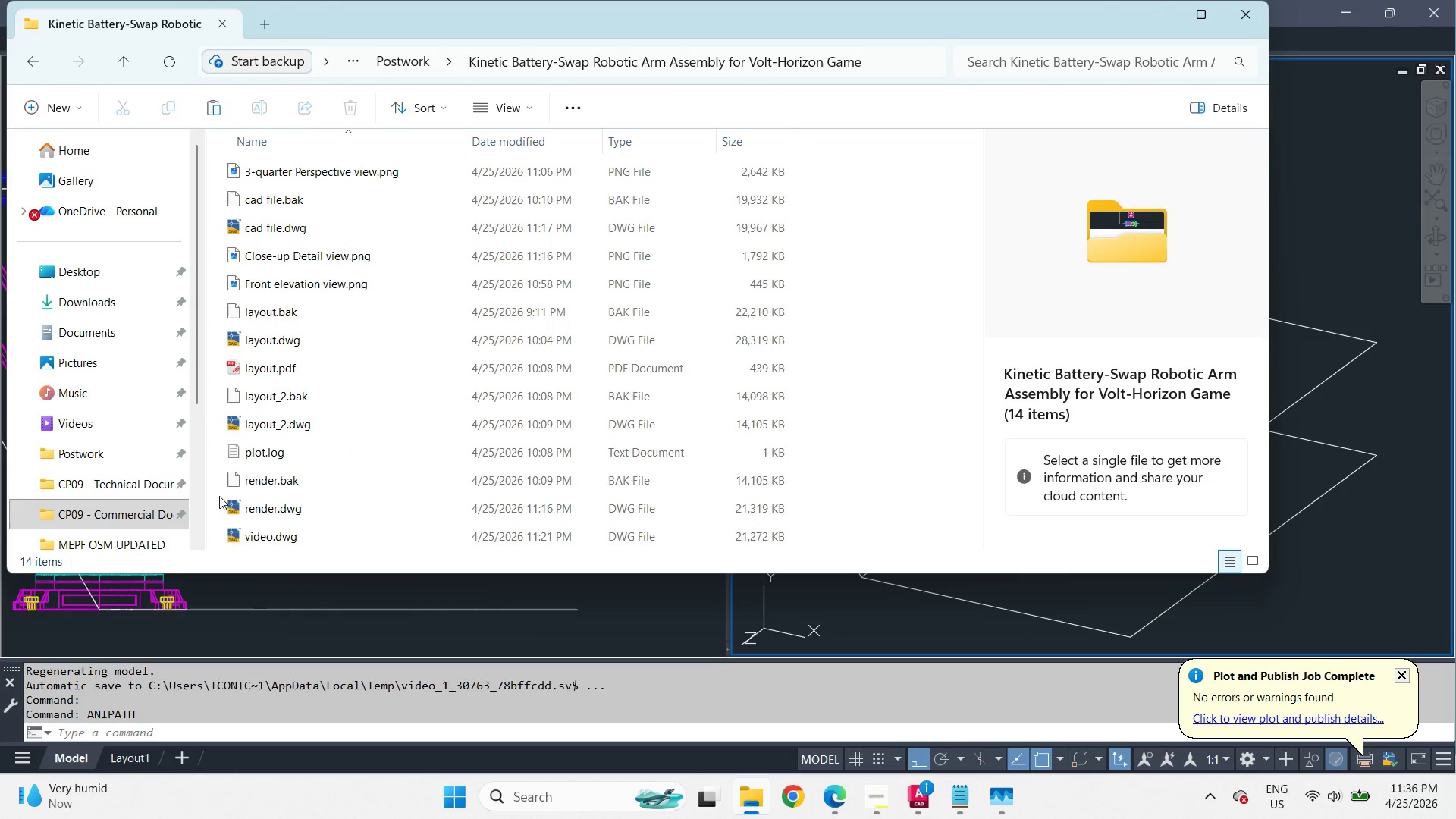 
key(Control+V)
 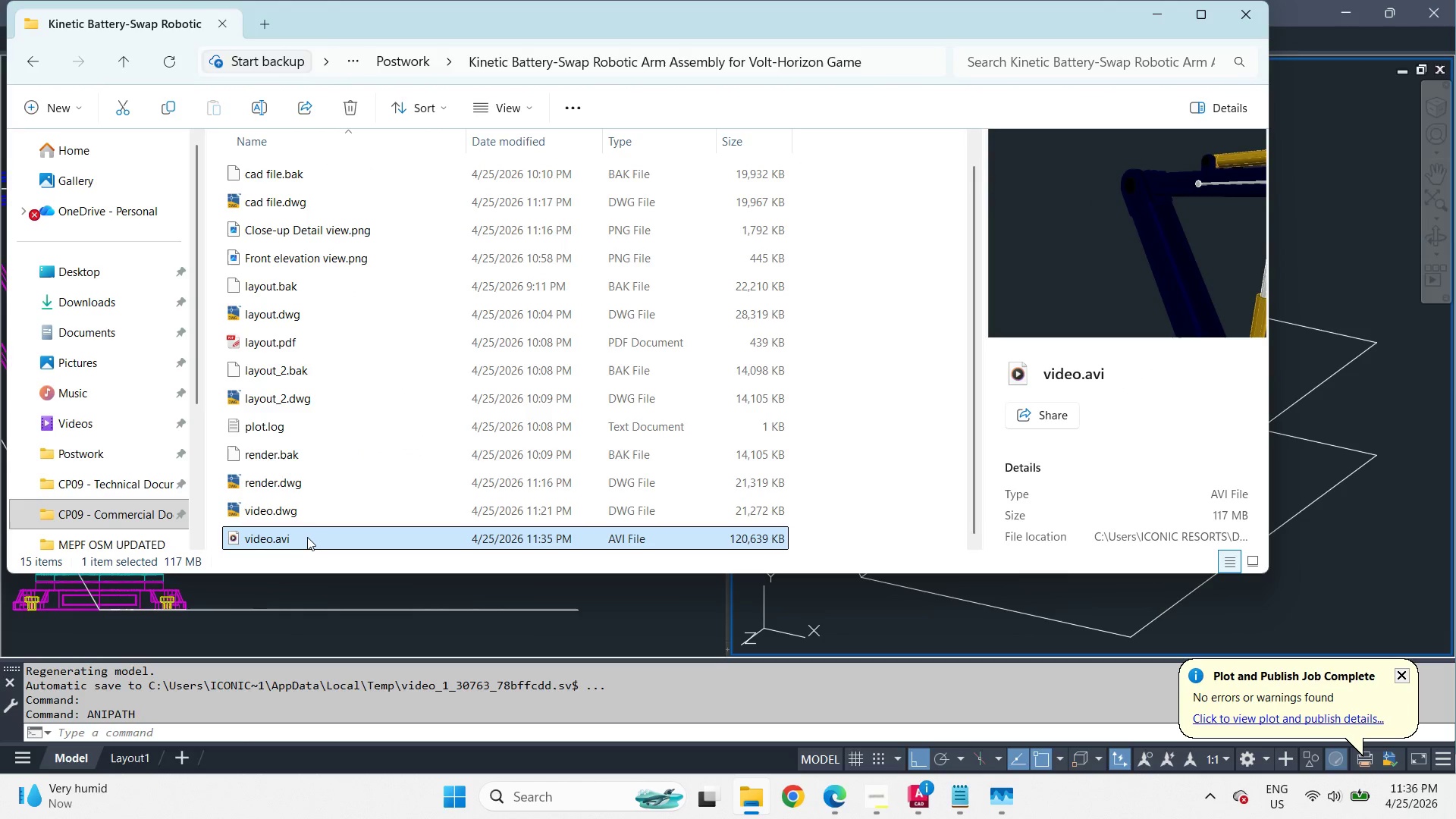 
double_click([307, 537])
 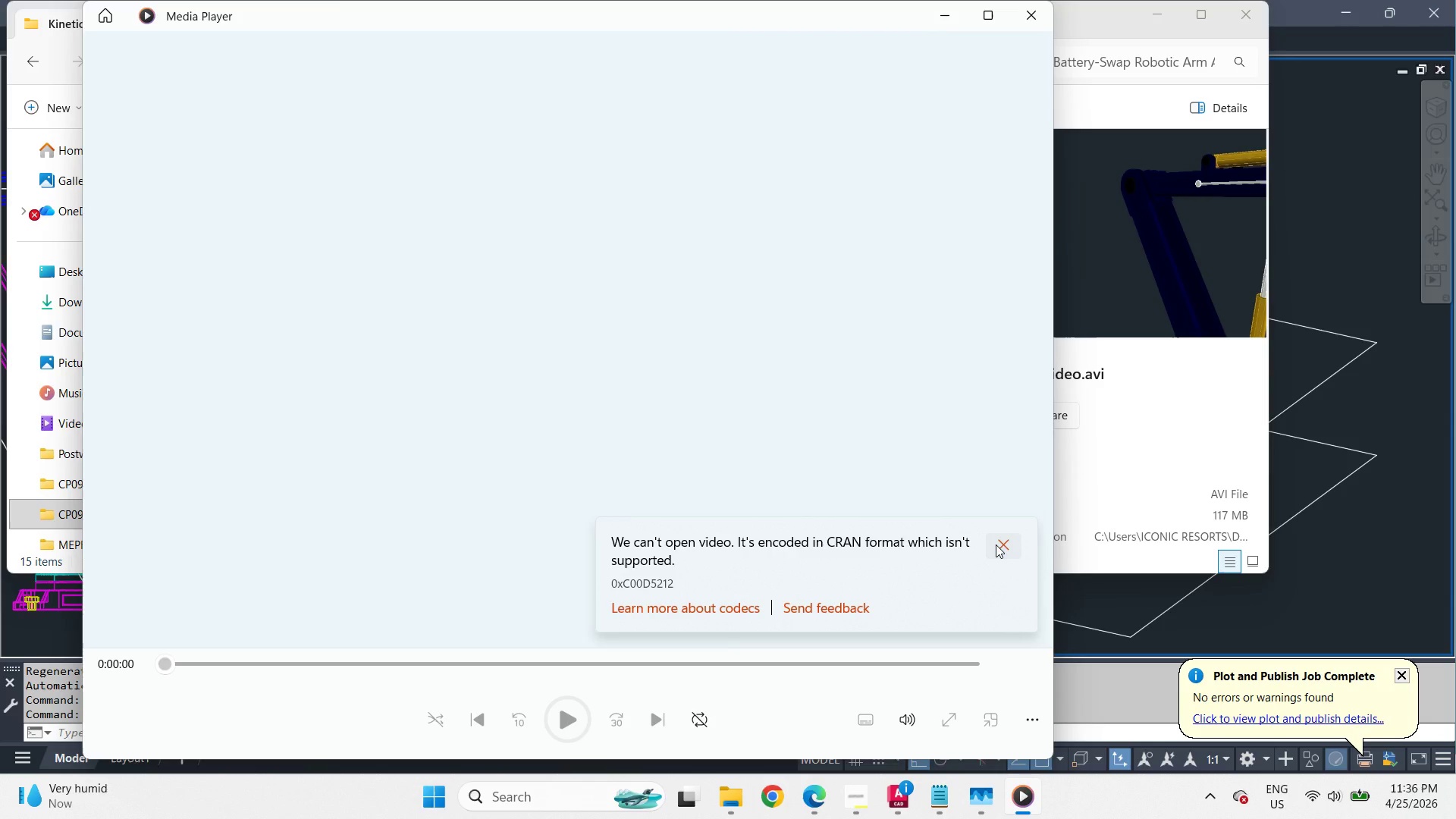 
left_click([996, 544])
 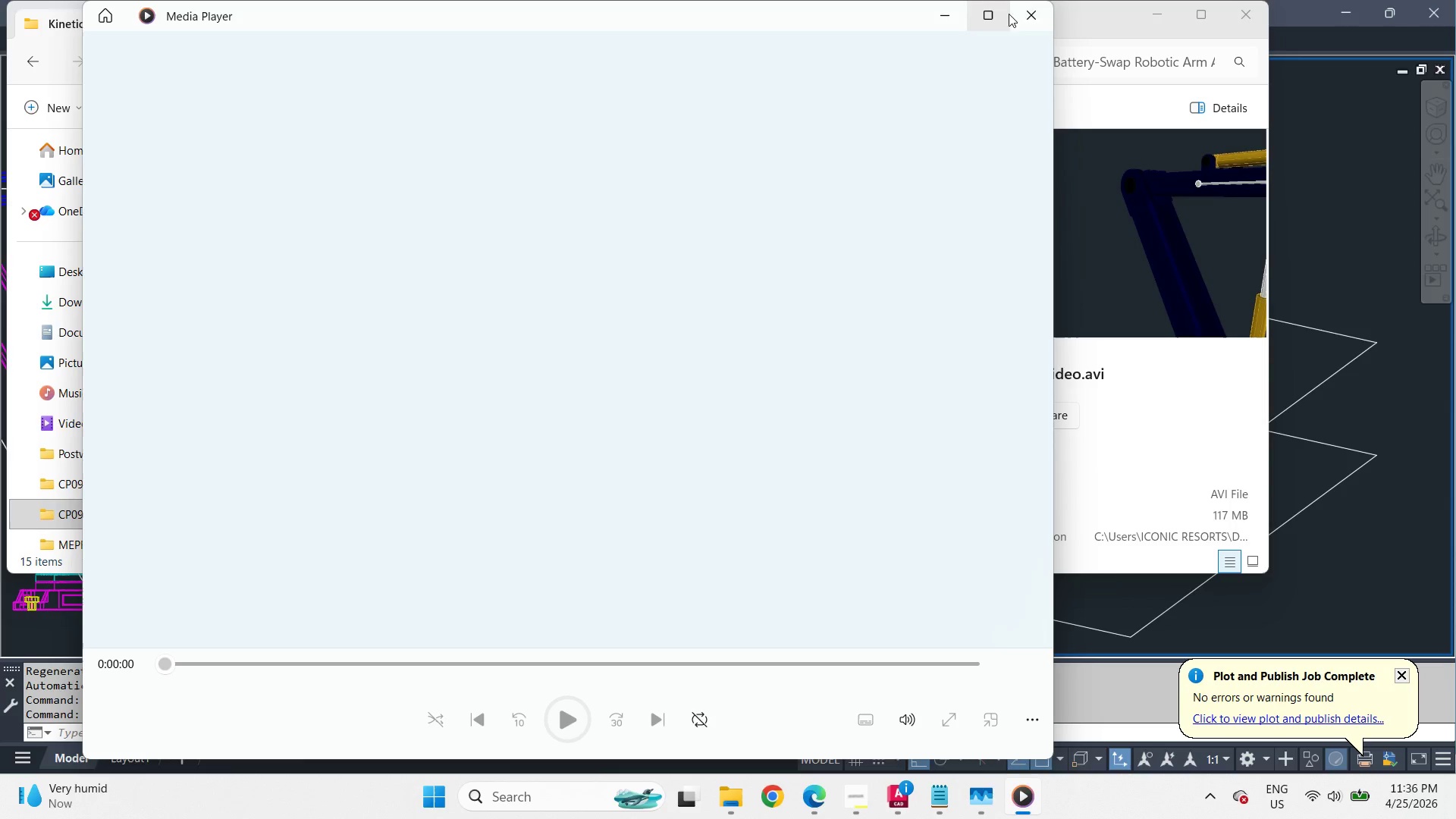 
left_click([1021, 16])
 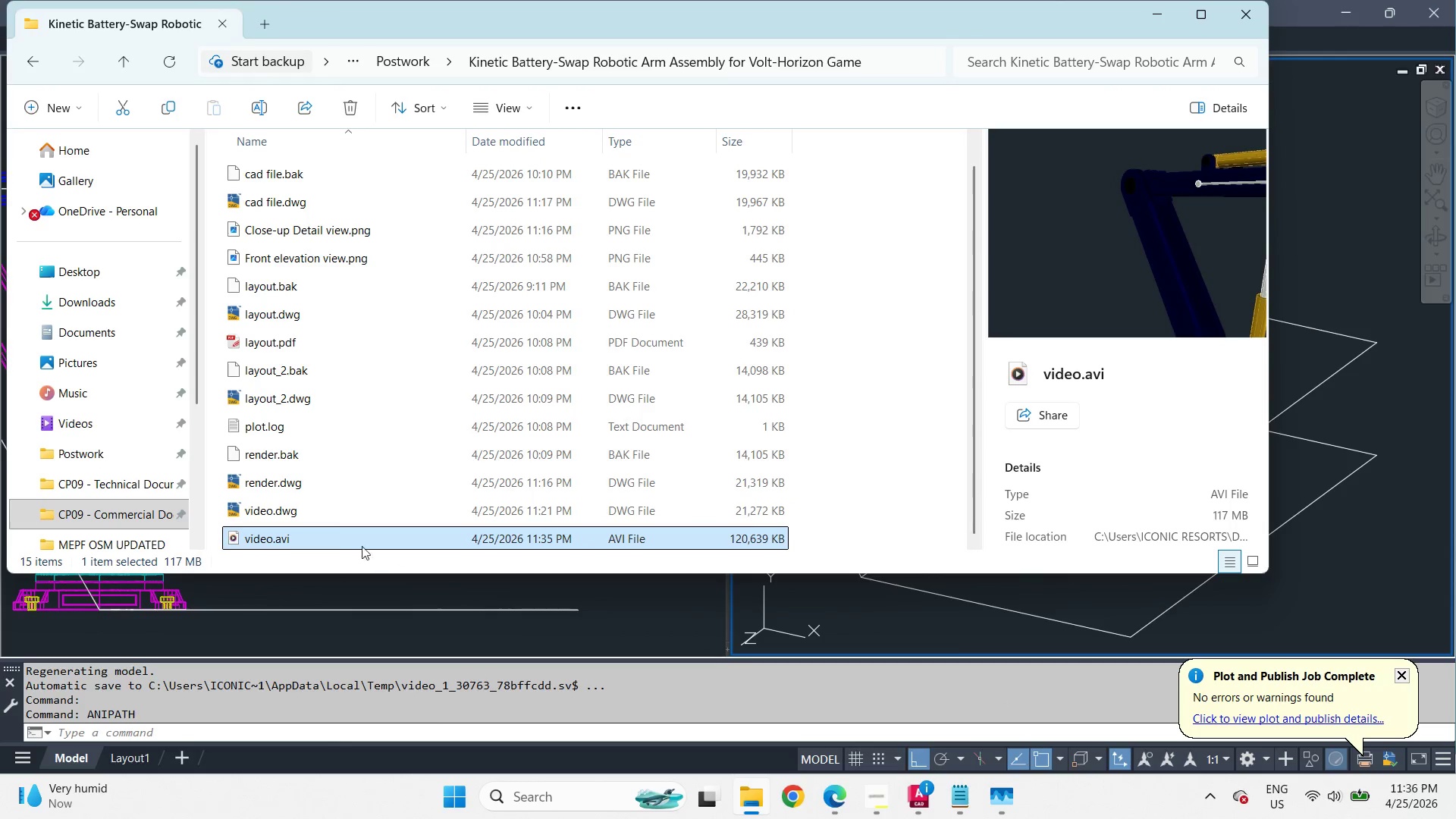 
right_click([350, 540])
 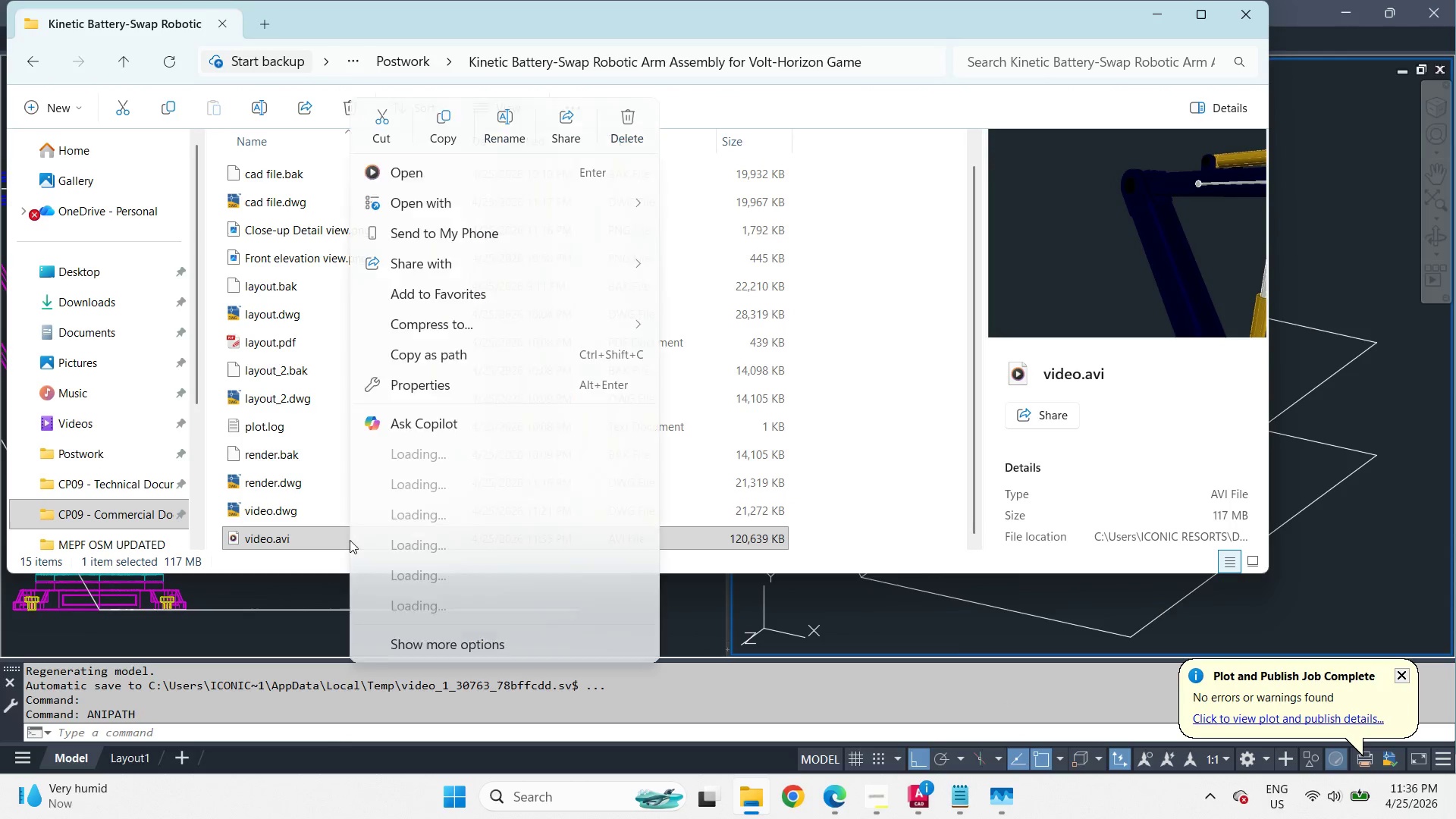 
mouse_move([360, 520])
 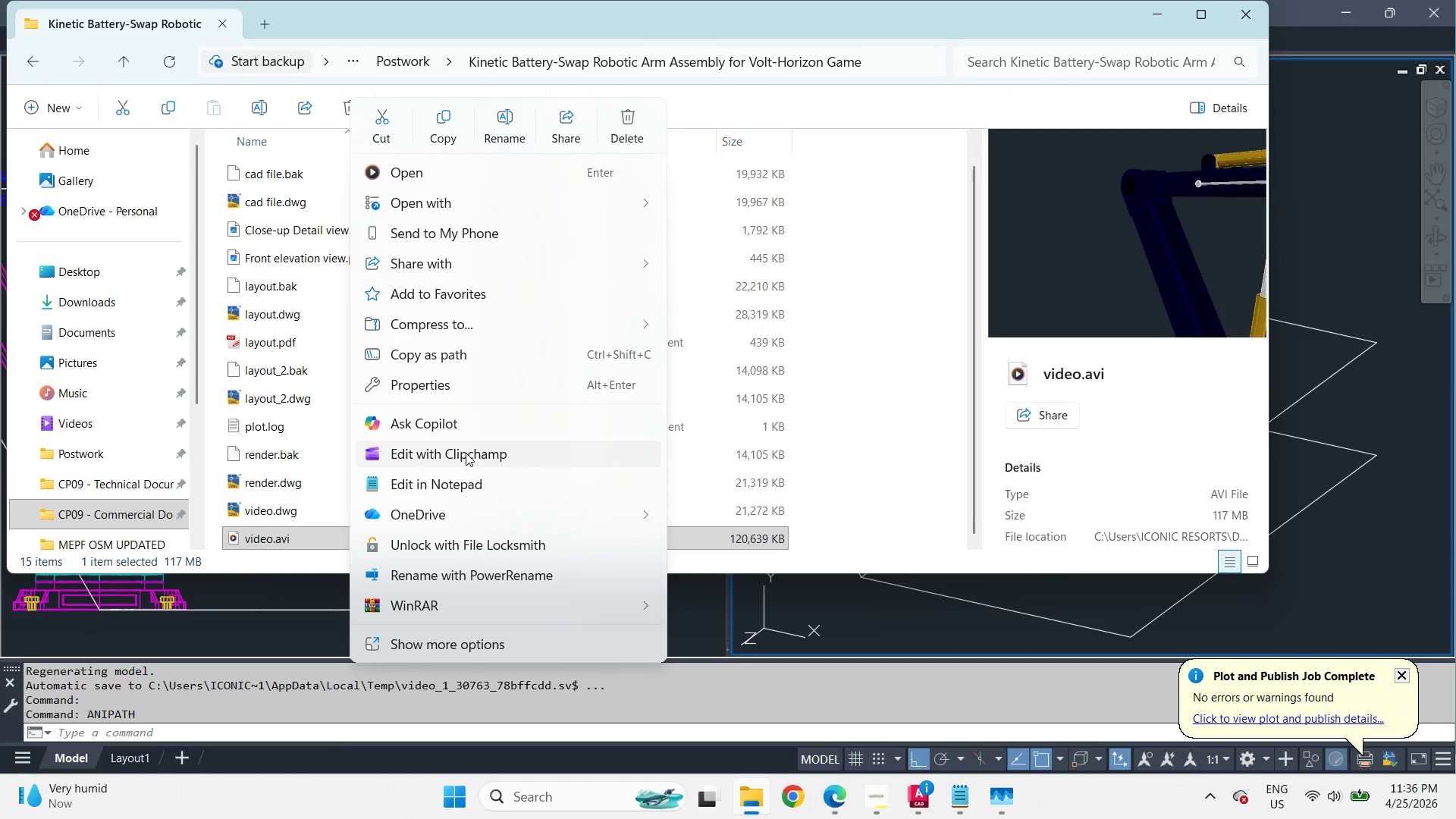 
left_click([618, 197])
 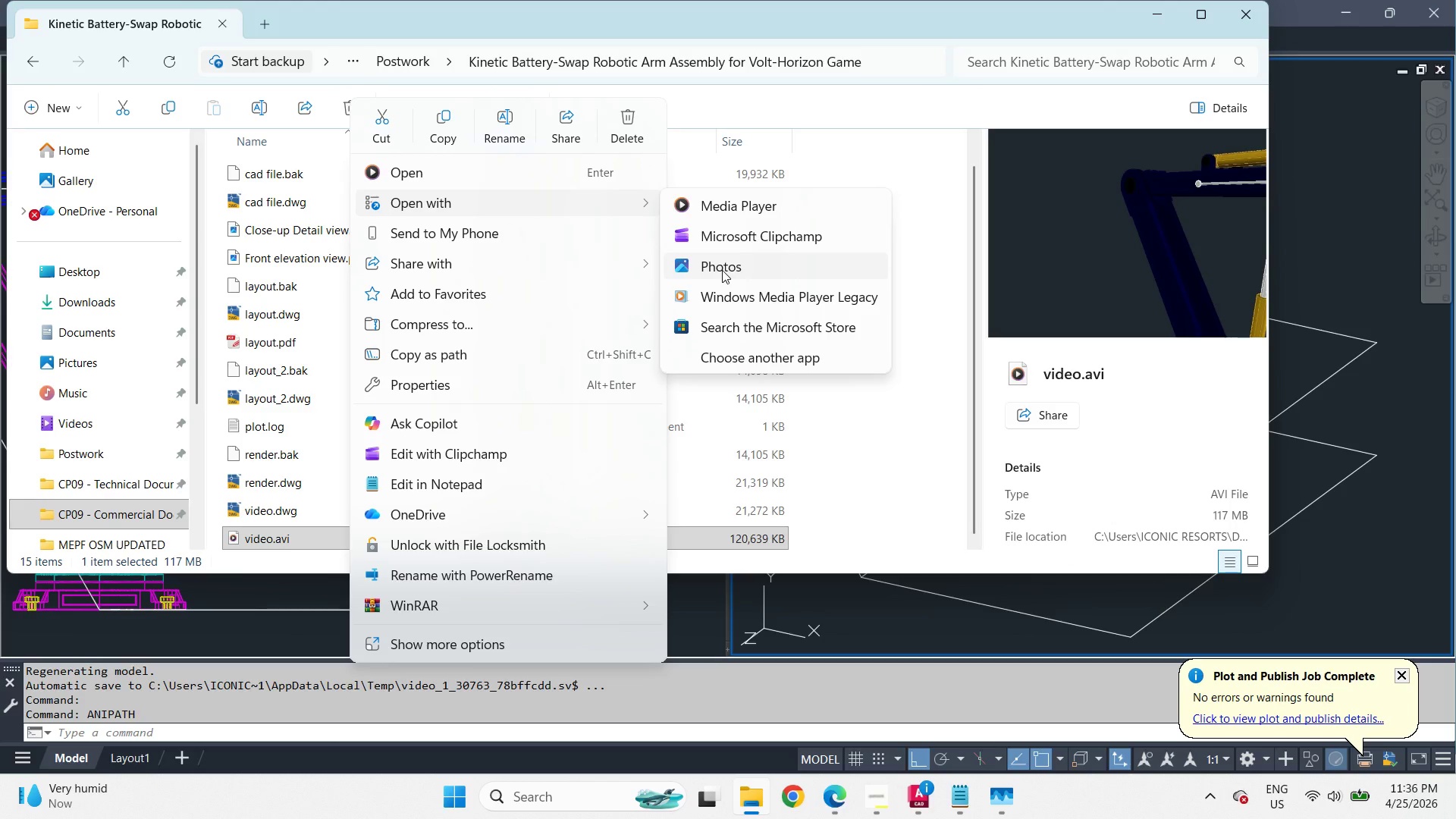 
left_click([728, 304])
 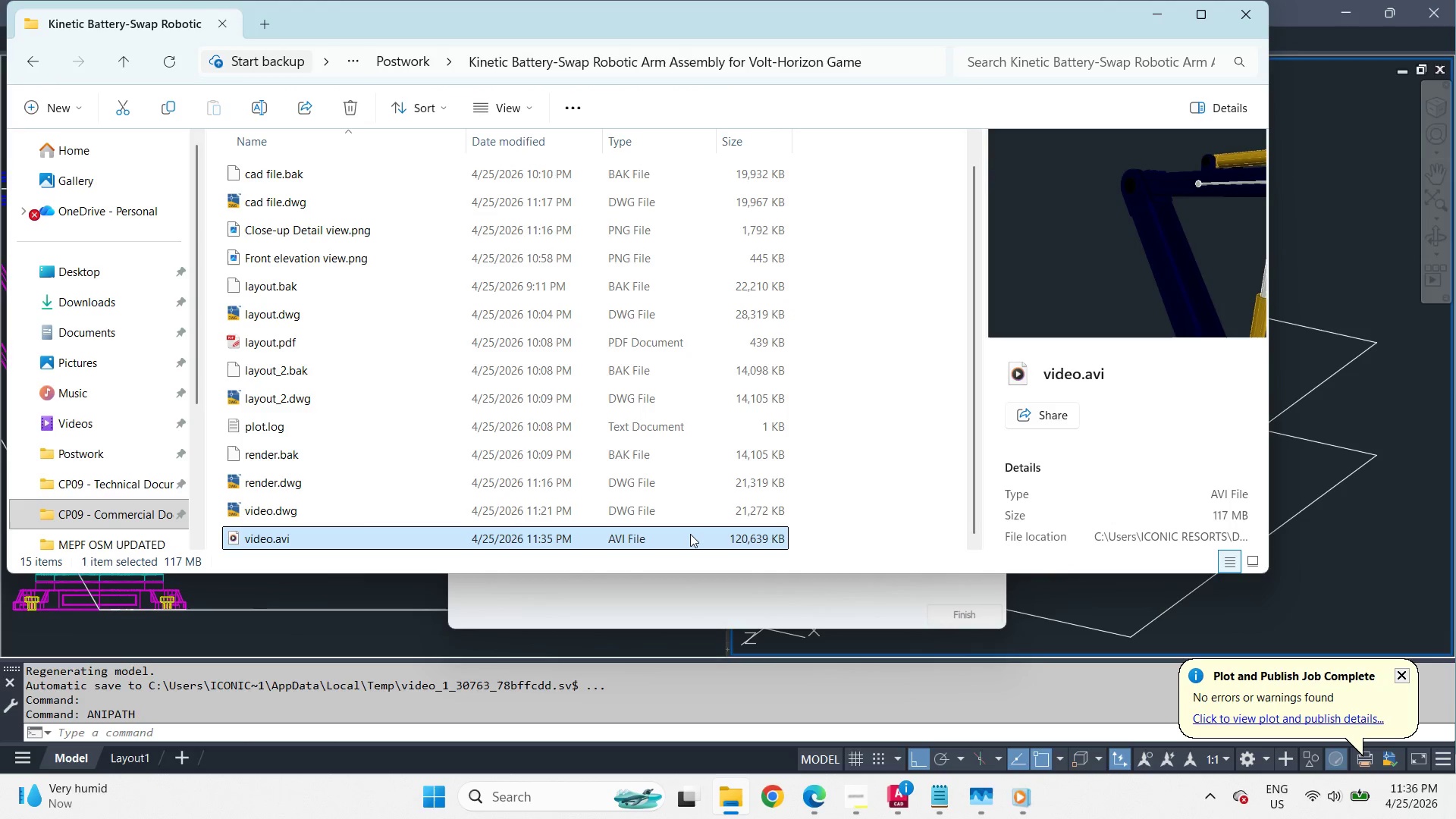 
left_click([636, 601])
 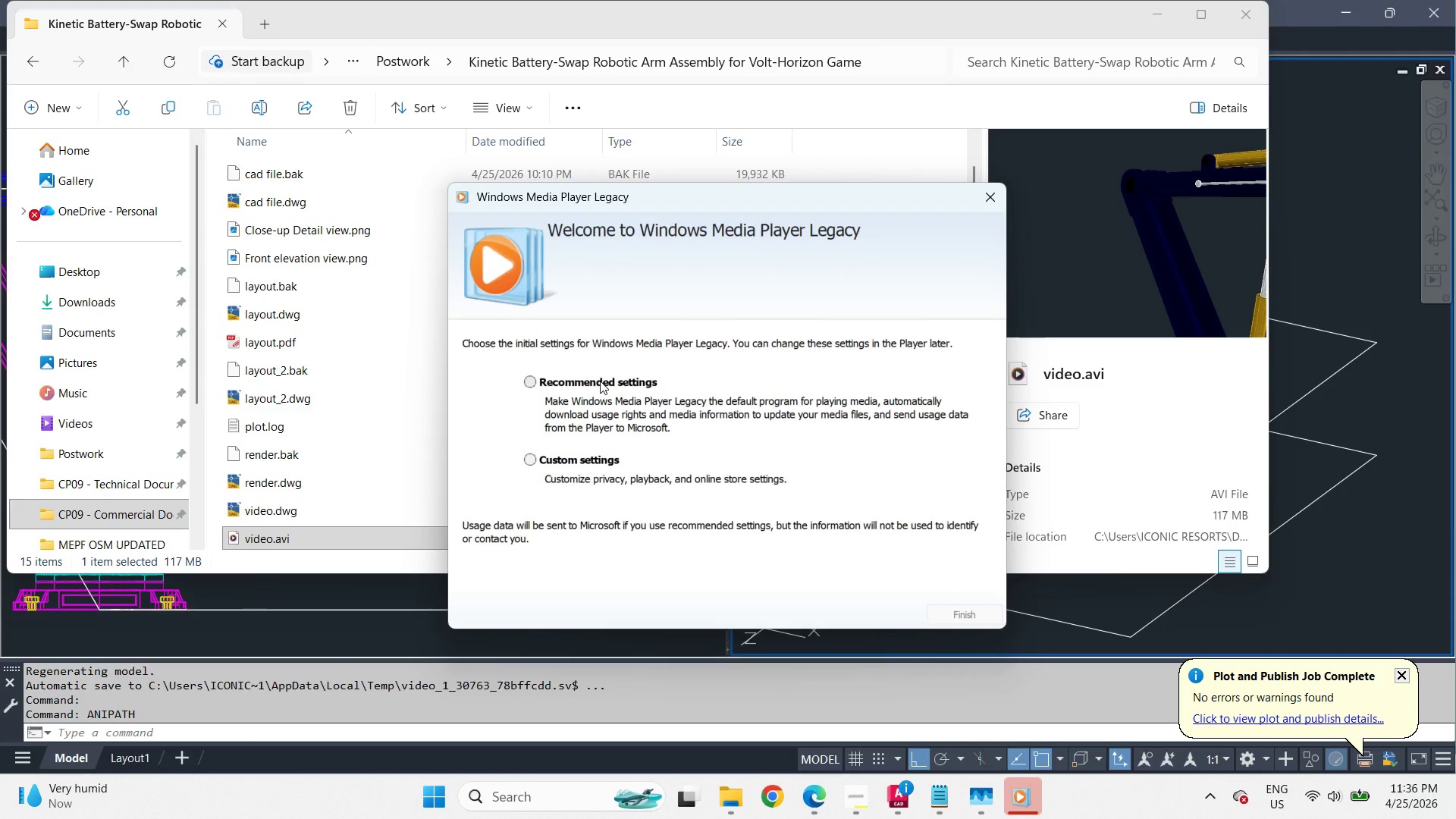 
left_click([600, 381])
 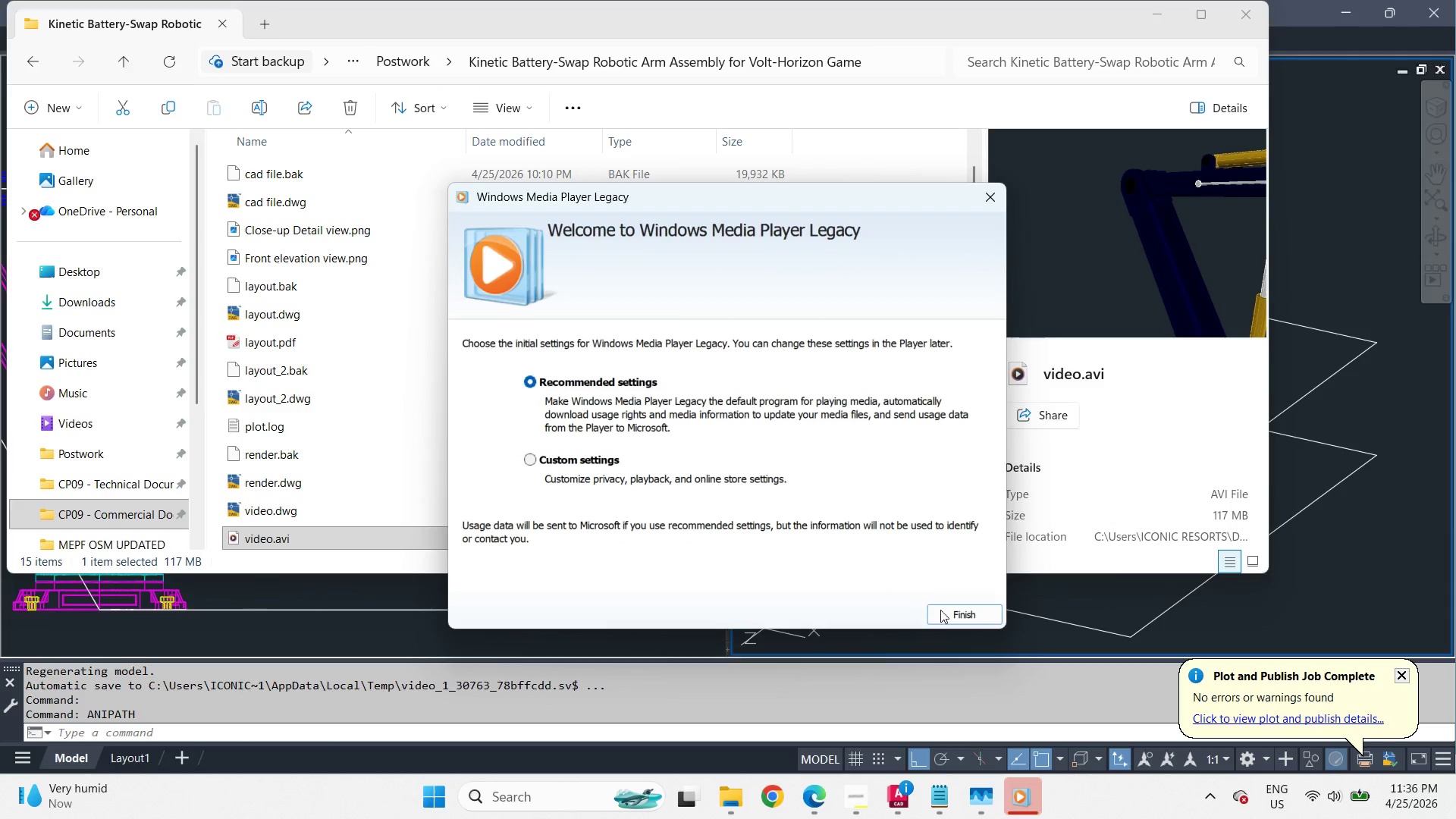 
left_click([946, 613])
 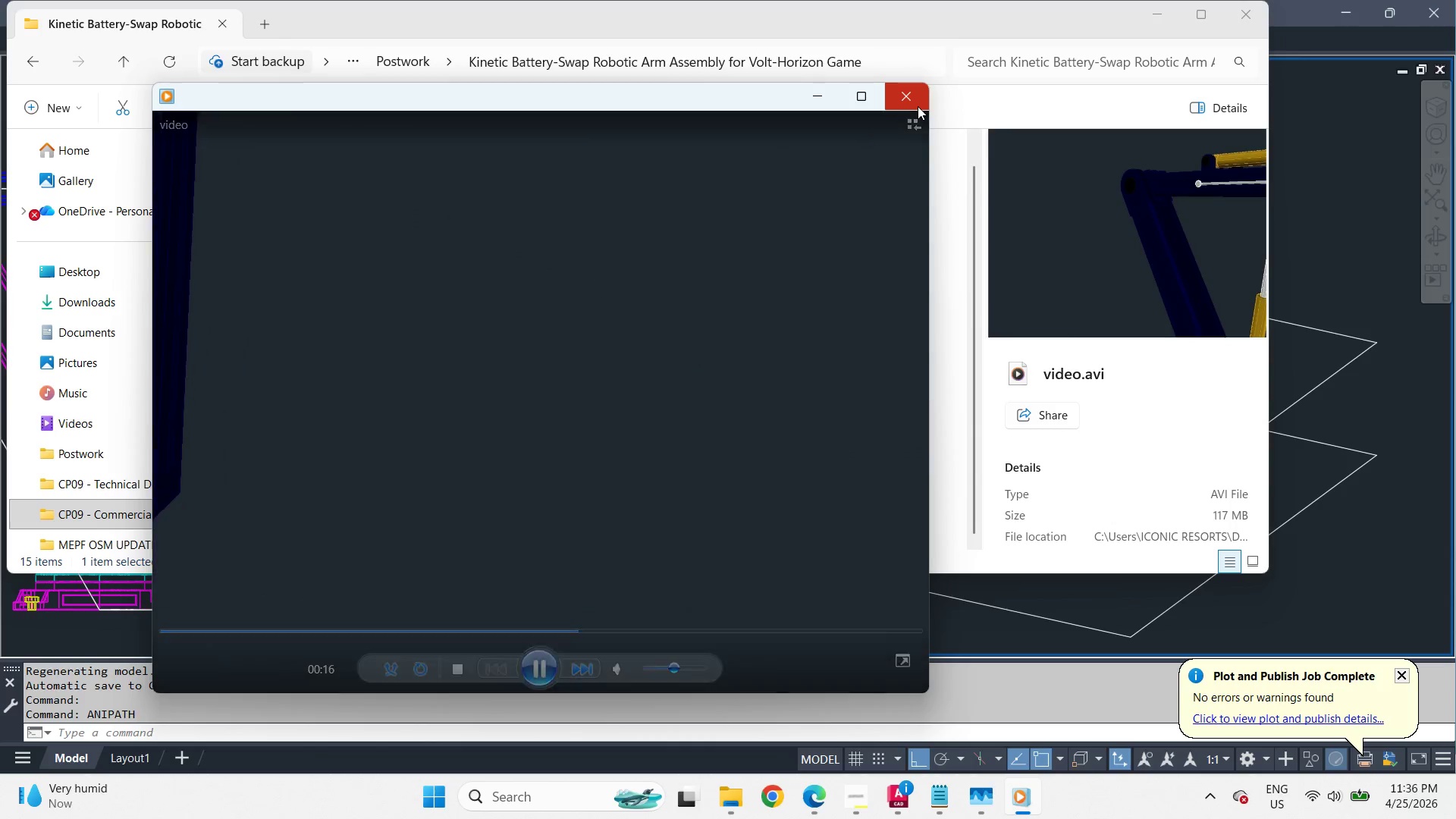 
wait(23.66)
 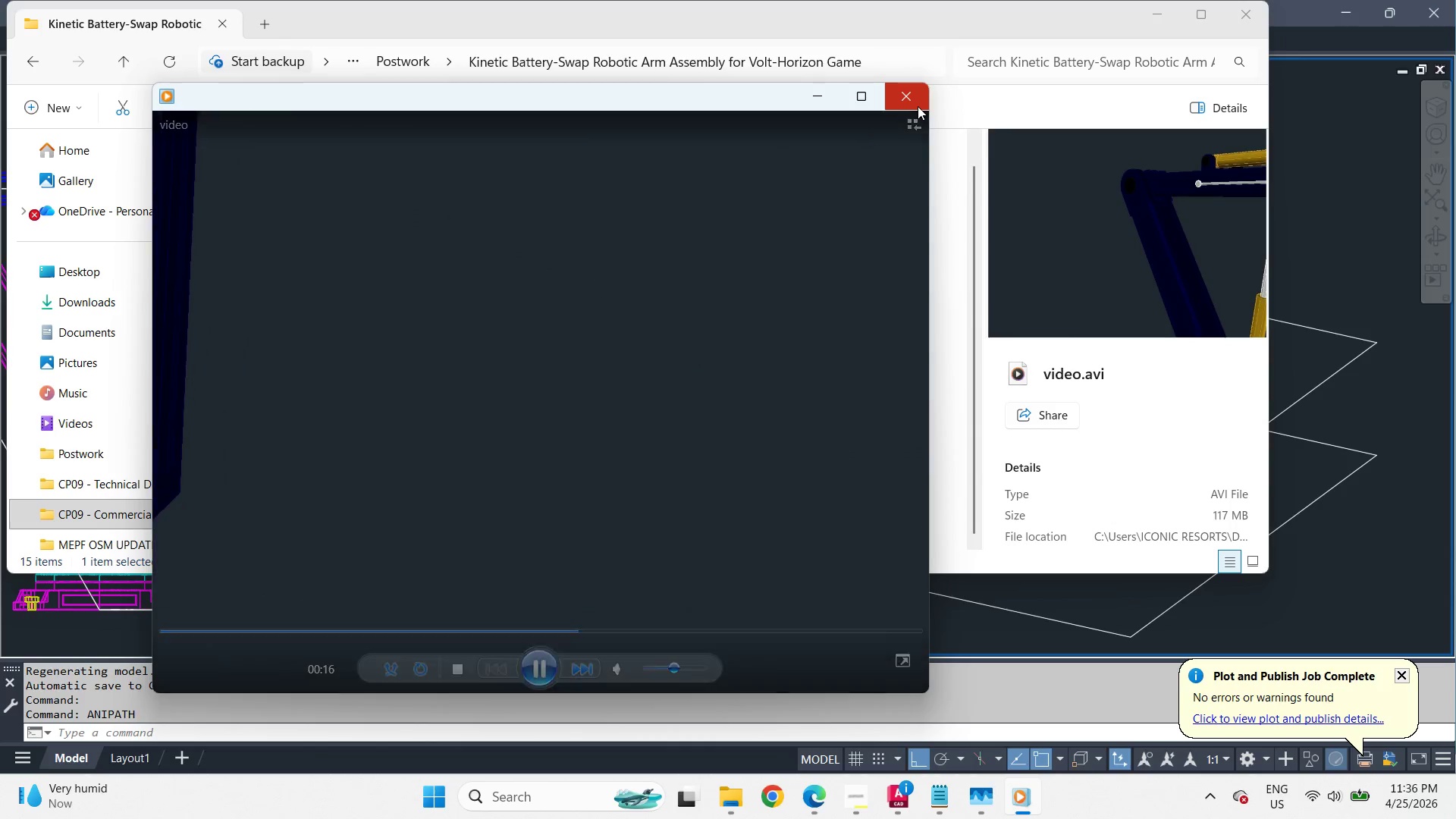 
left_click([315, 665])
 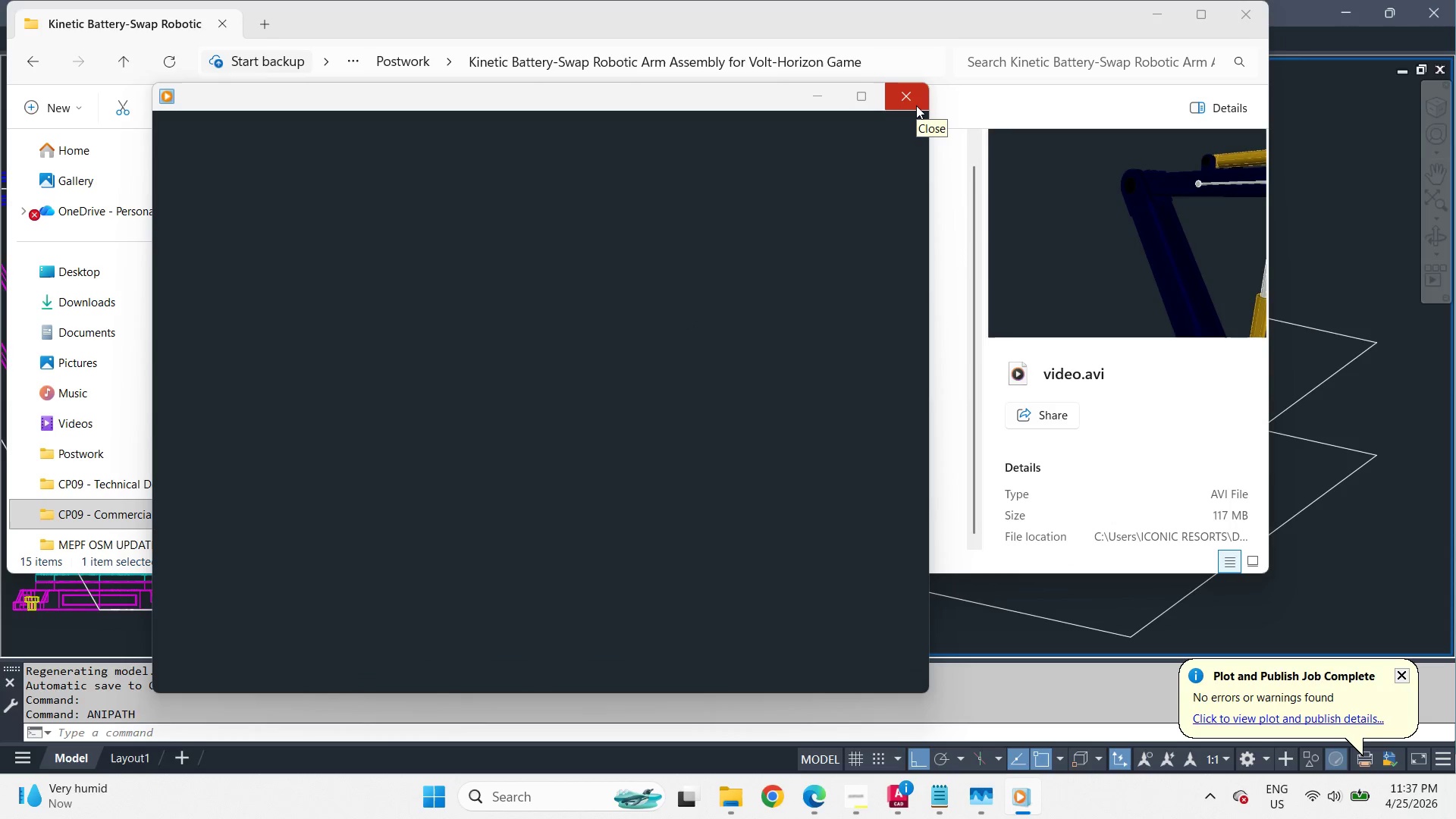 
wait(7.03)
 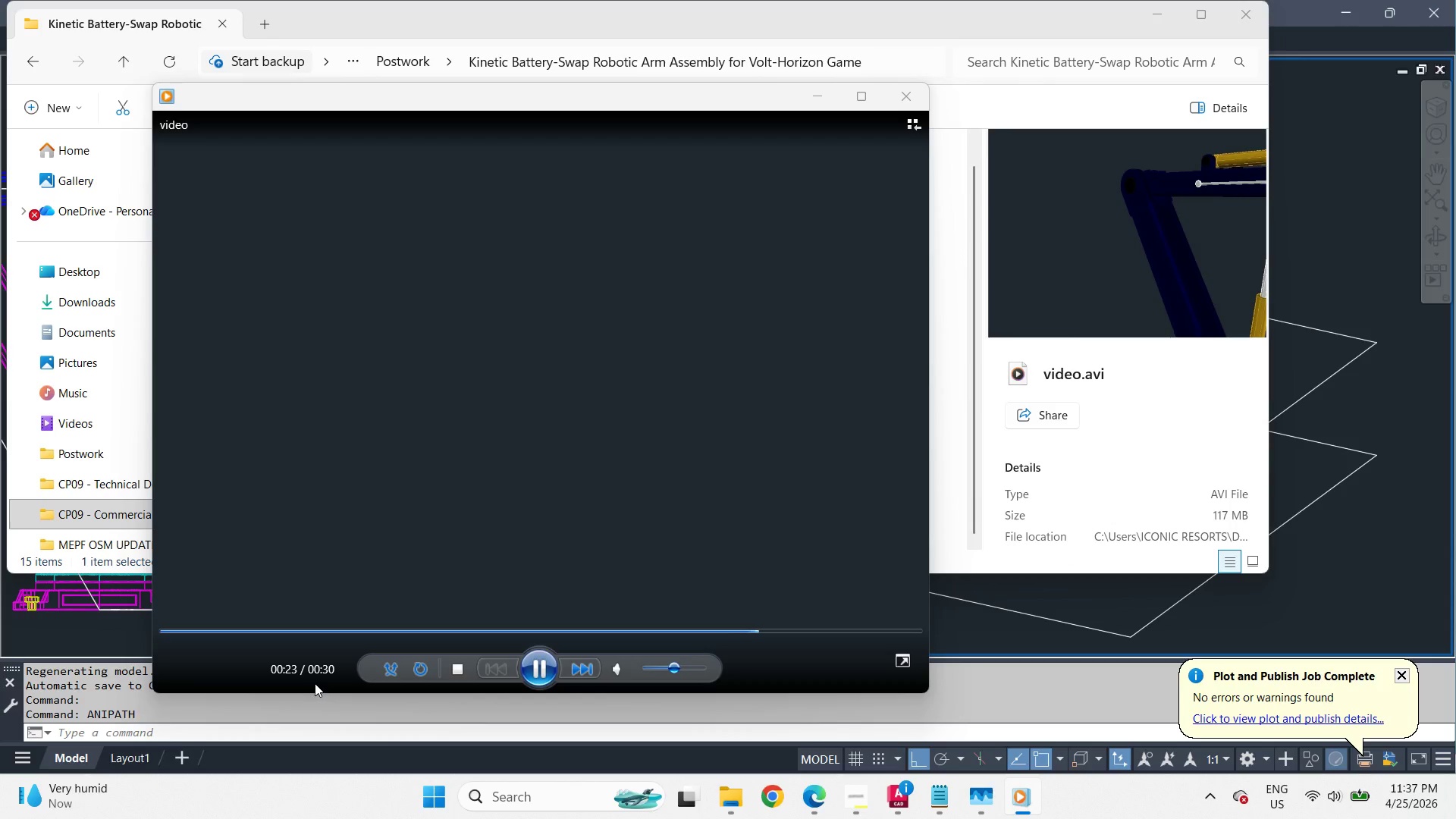 
left_click([916, 105])
 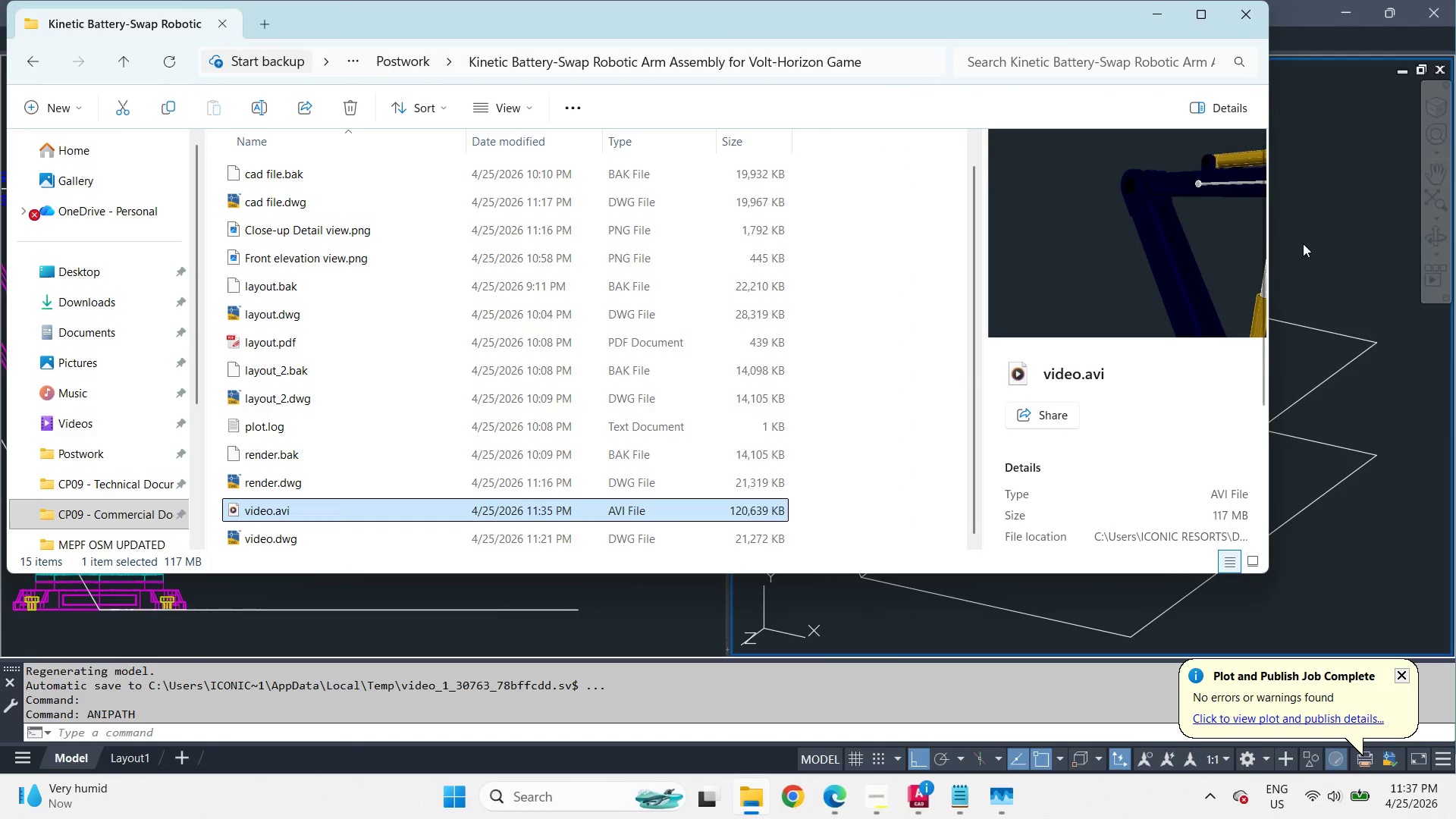 
left_click([1308, 246])
 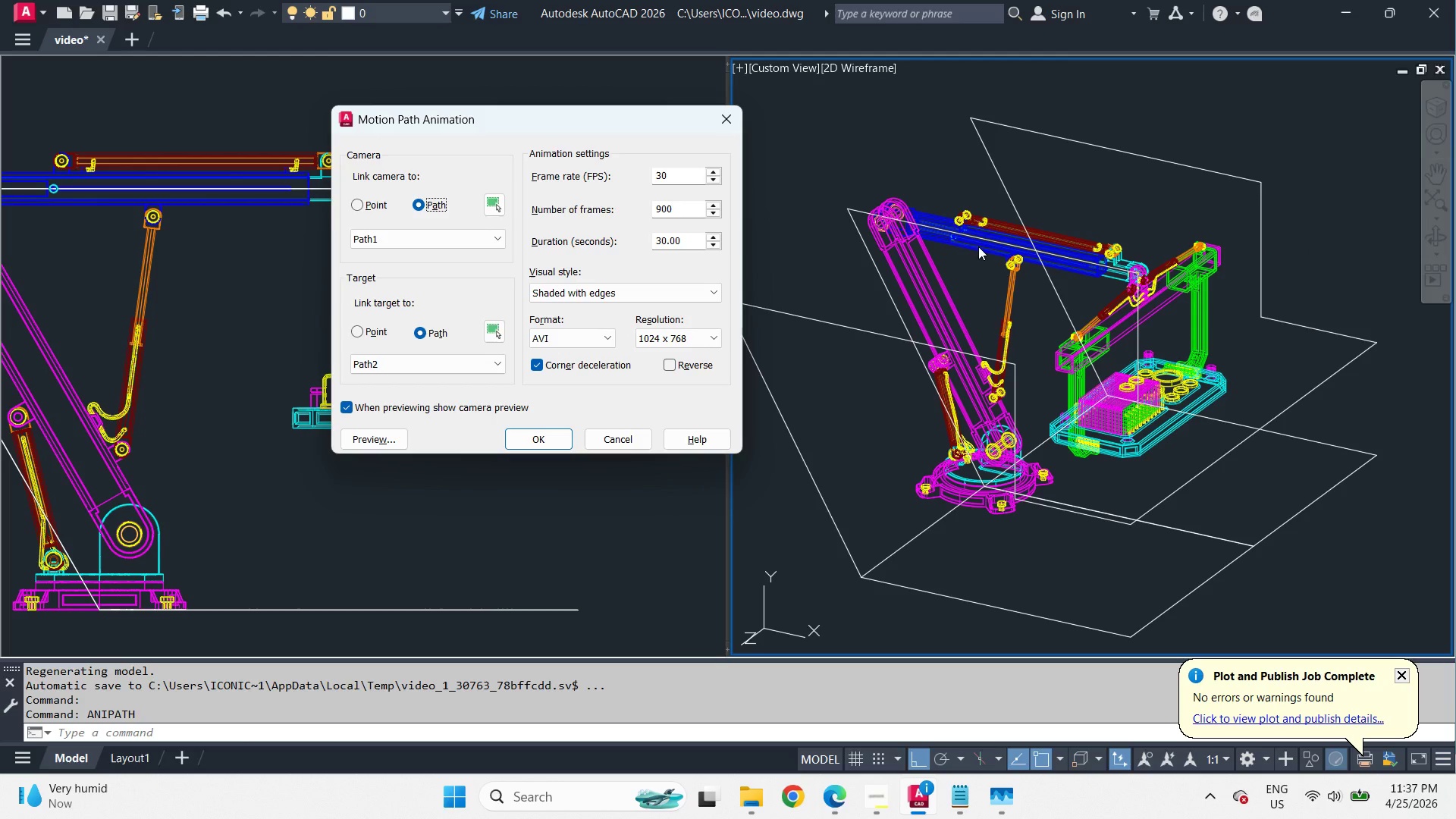 
left_click([924, 176])
 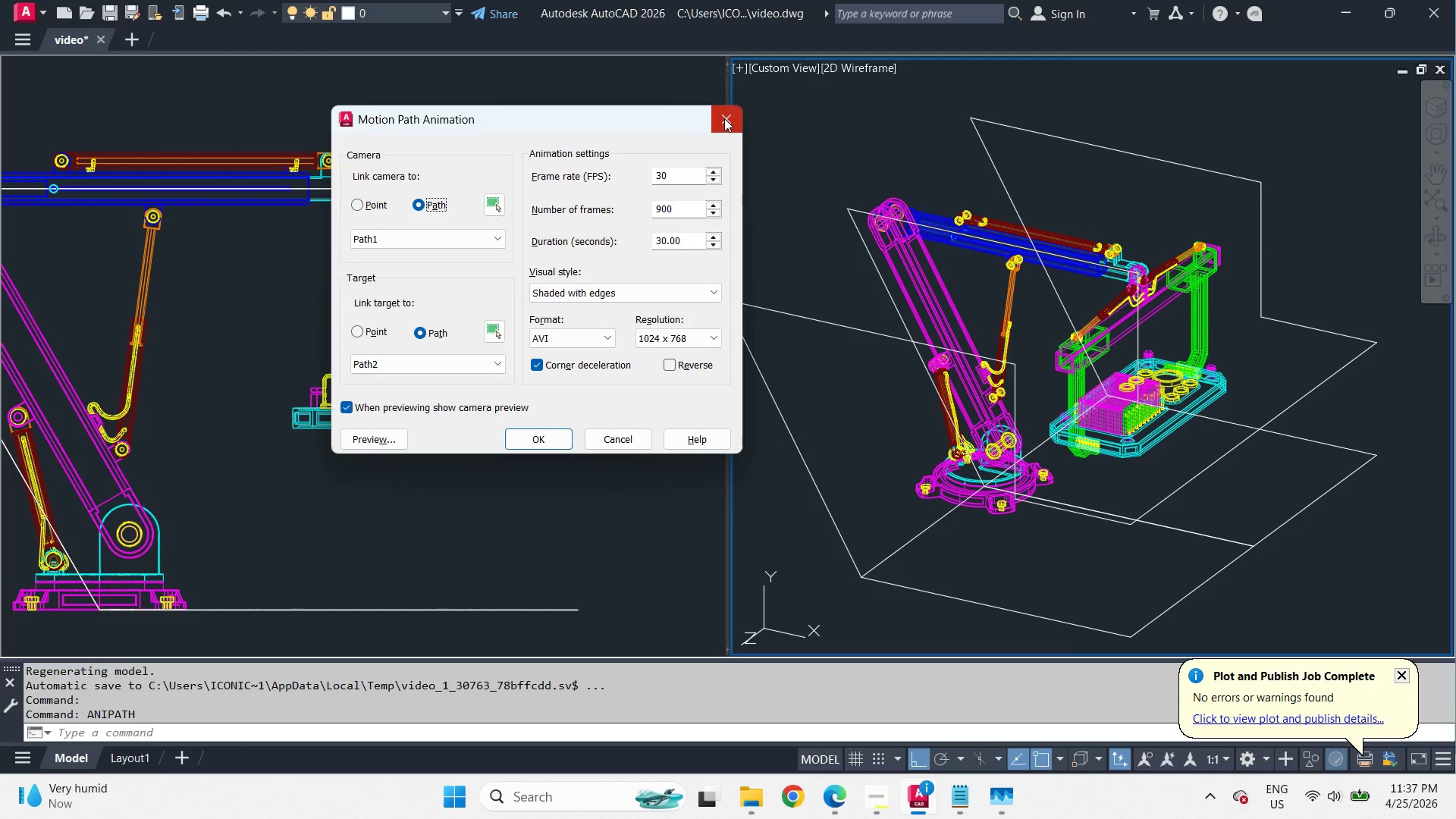 
left_click([724, 118])
 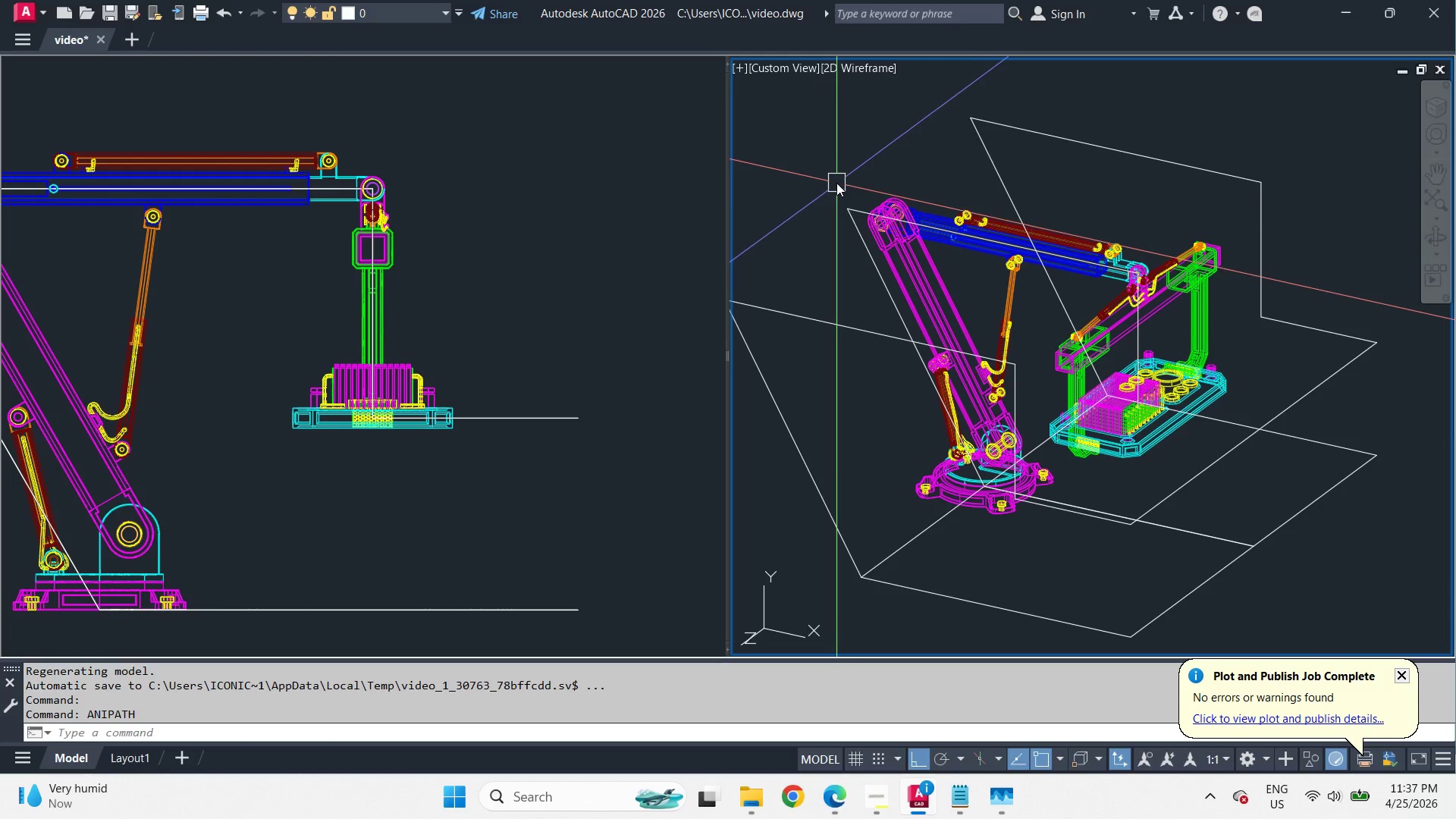 
left_click([498, 291])
 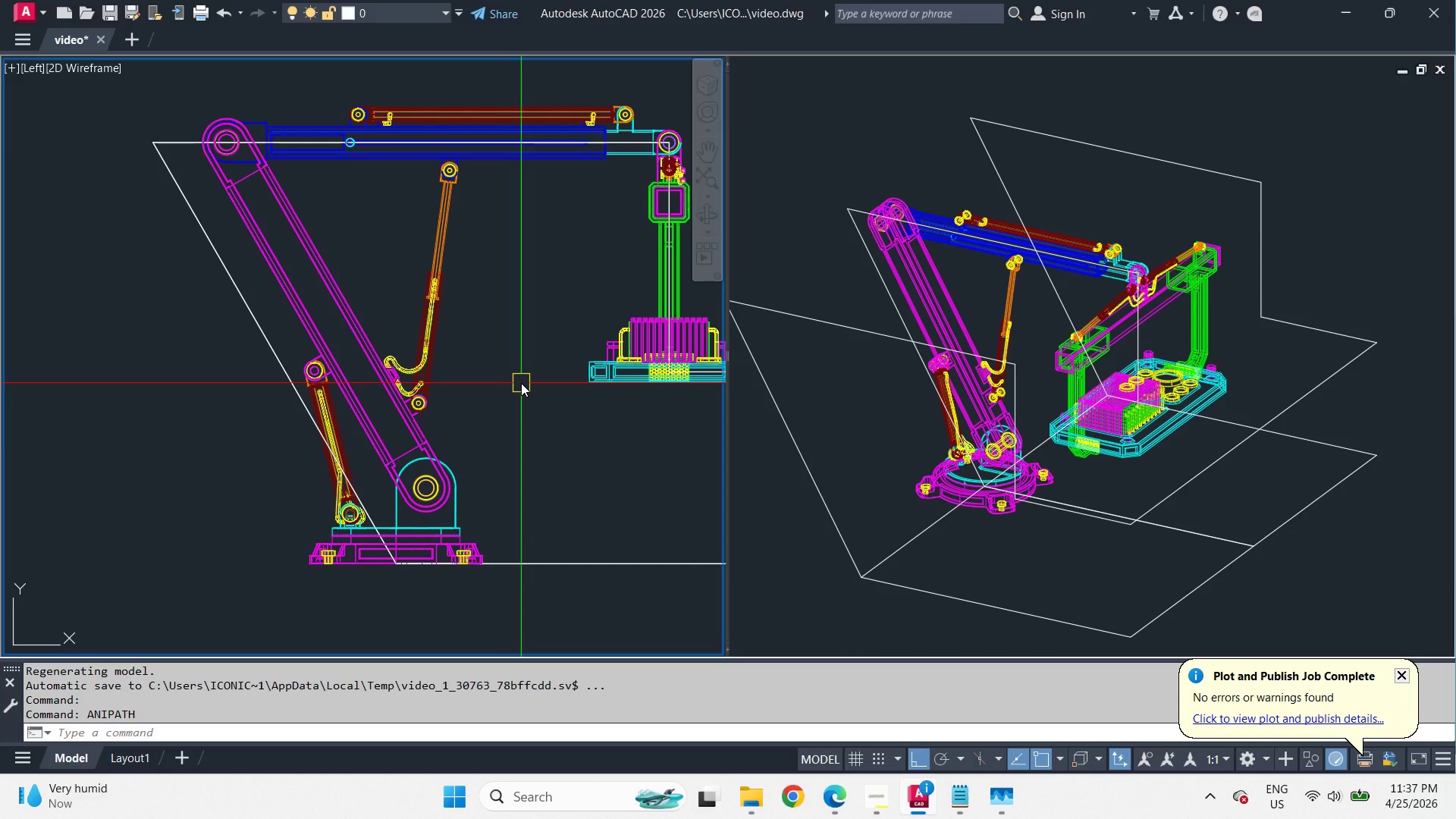 
wait(8.56)
 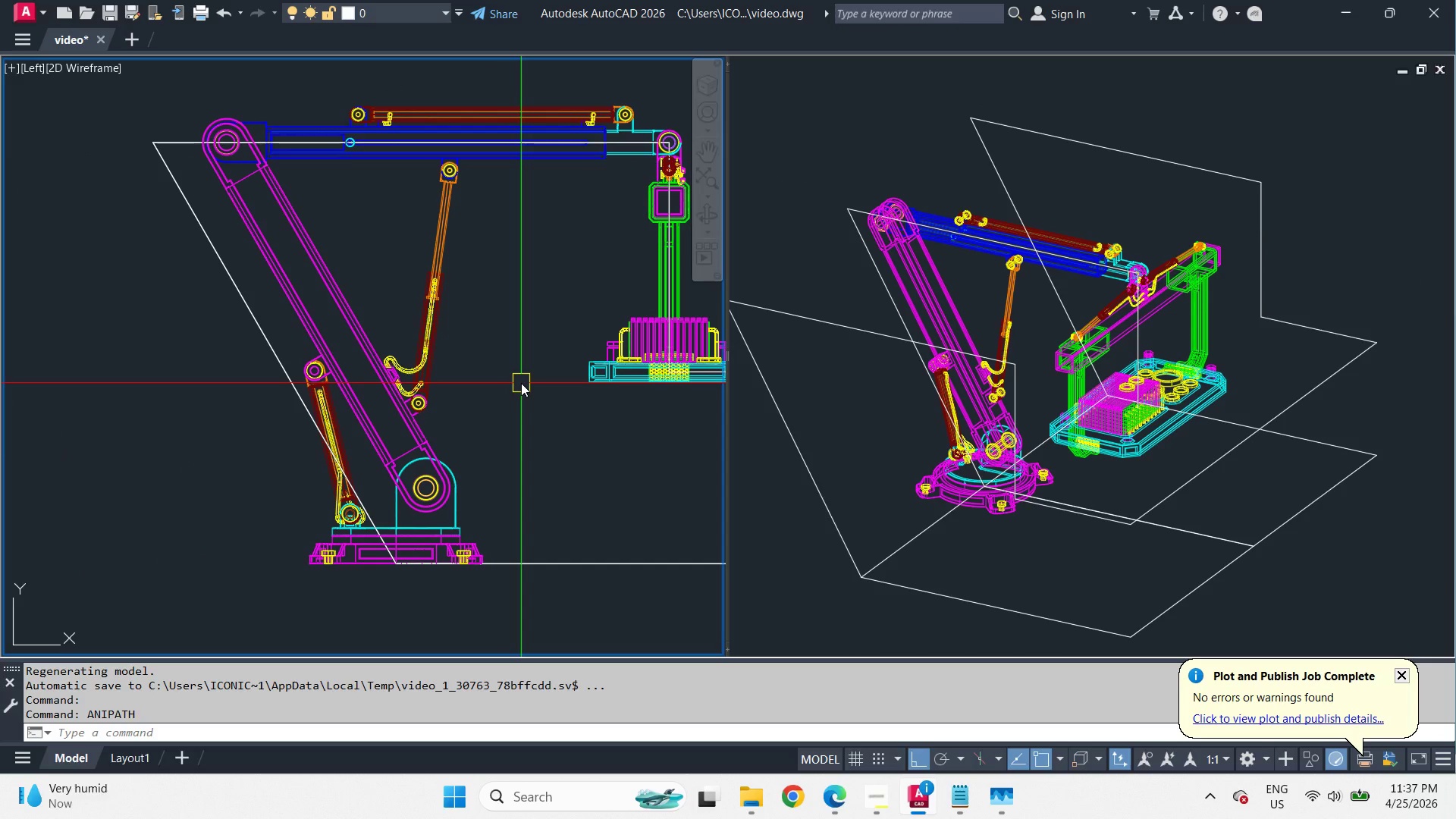 
left_click([843, 270])
 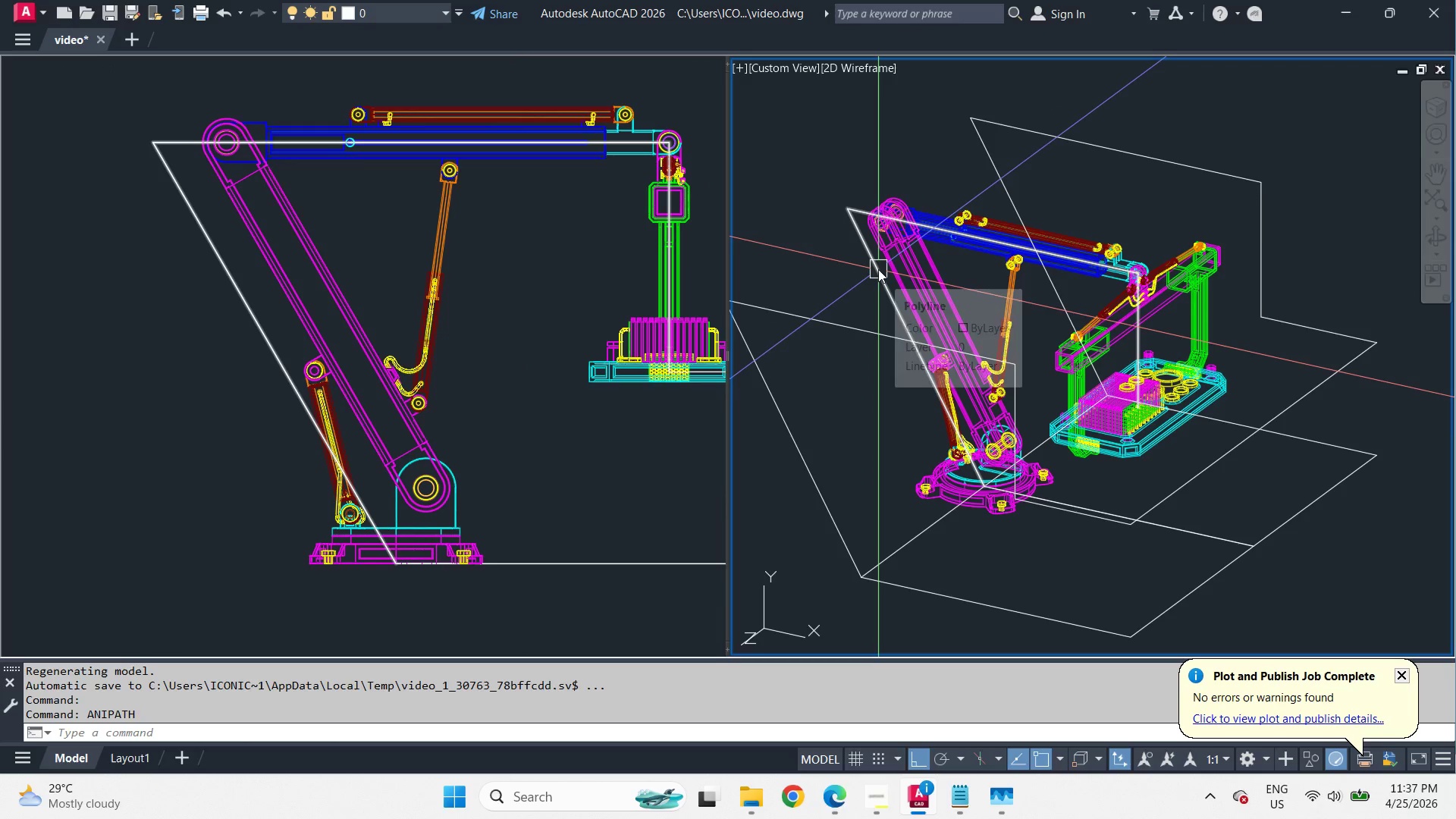 
left_click([878, 269])
 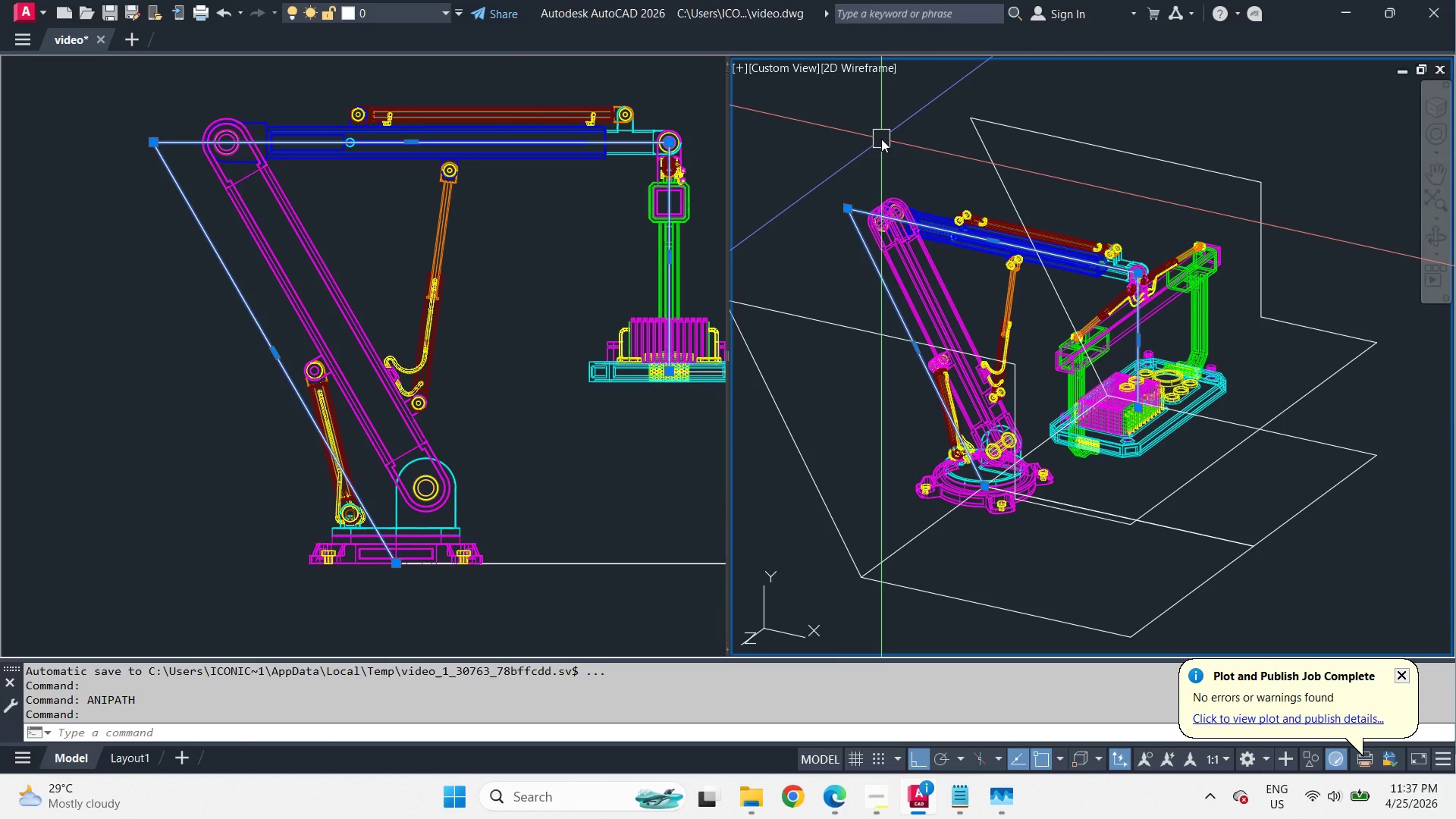 
type(co )
 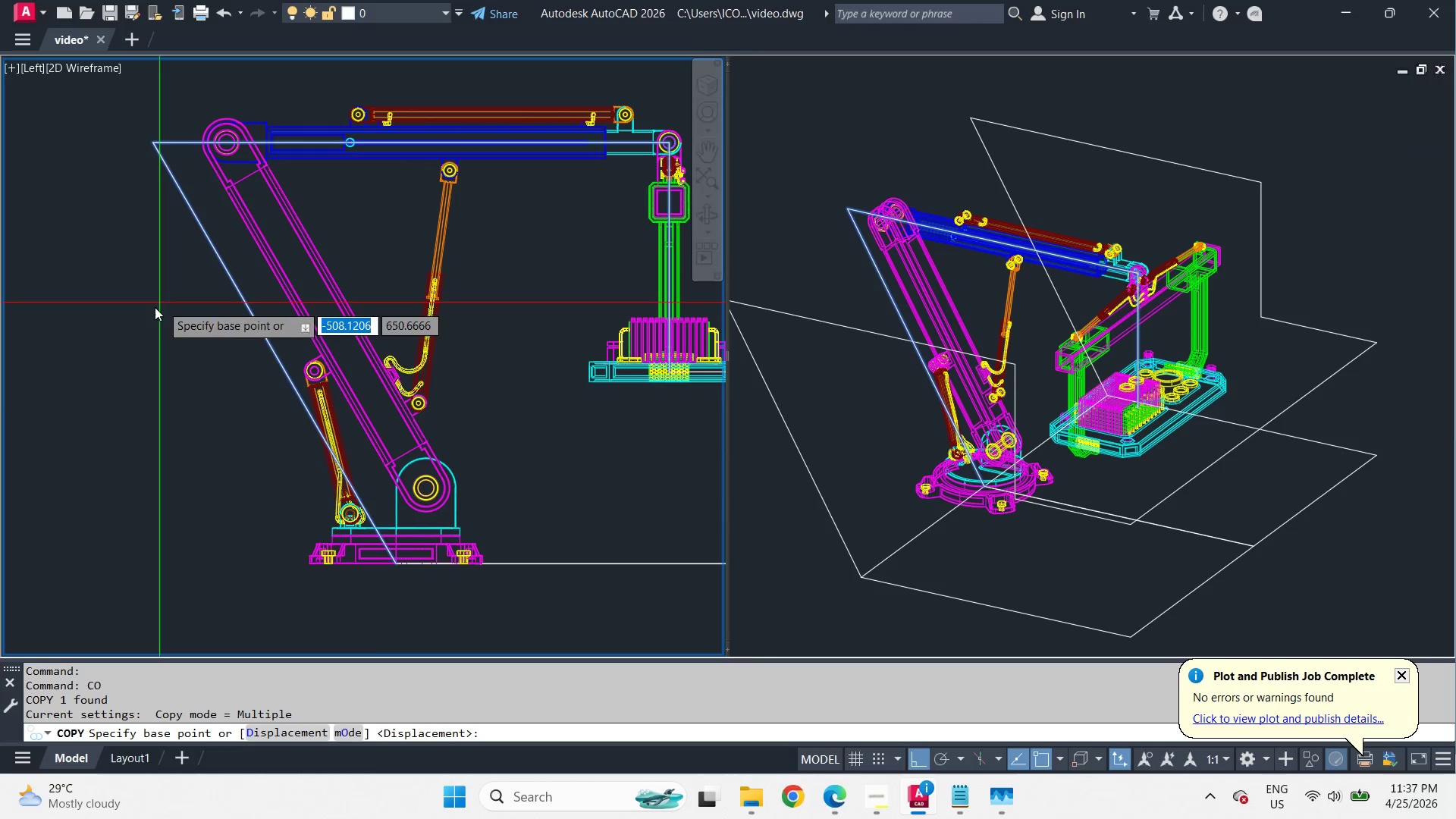 
left_click_drag(start_coordinate=[99, 379], to_coordinate=[110, 382])
 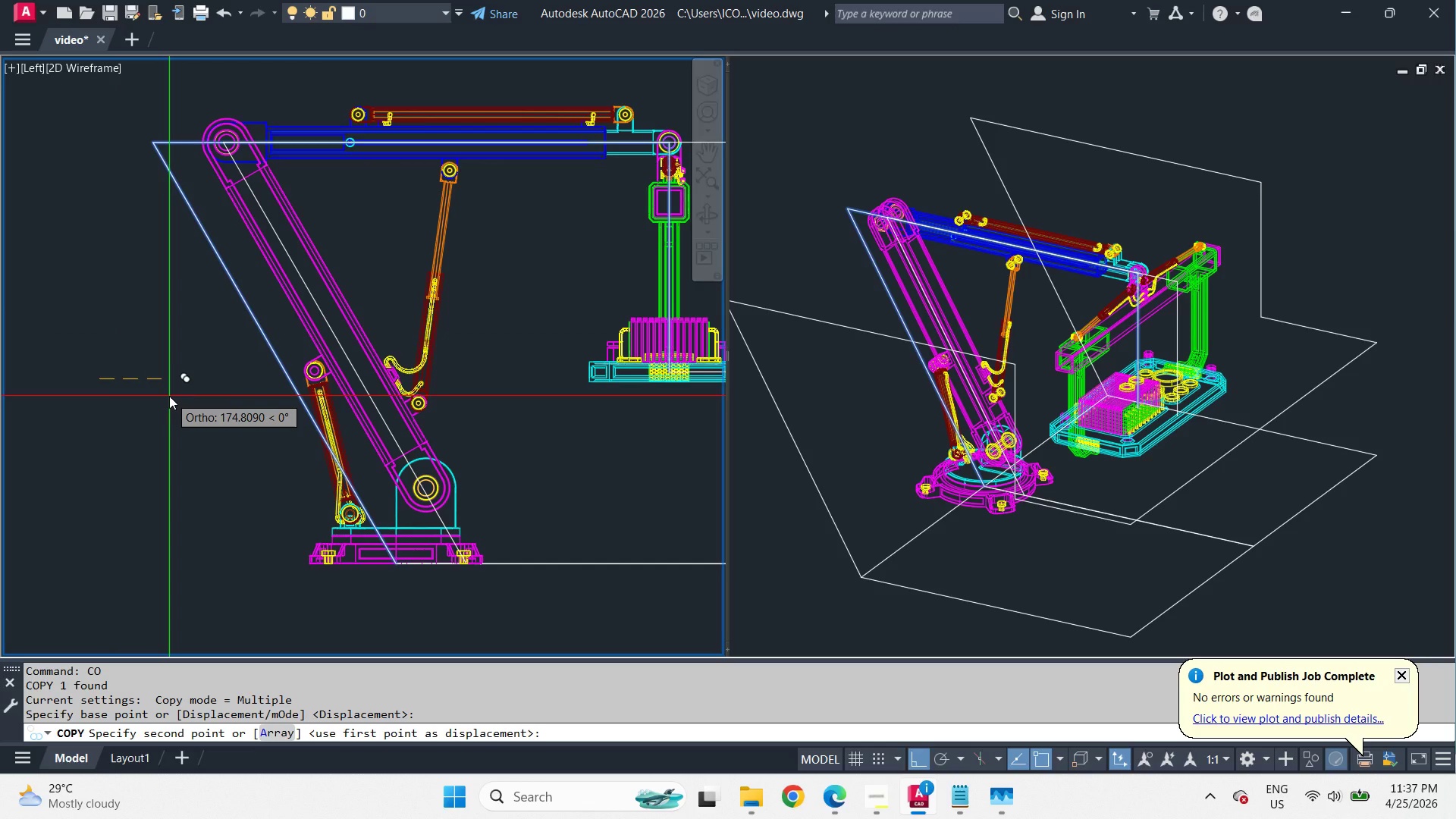 
wait(9.72)
 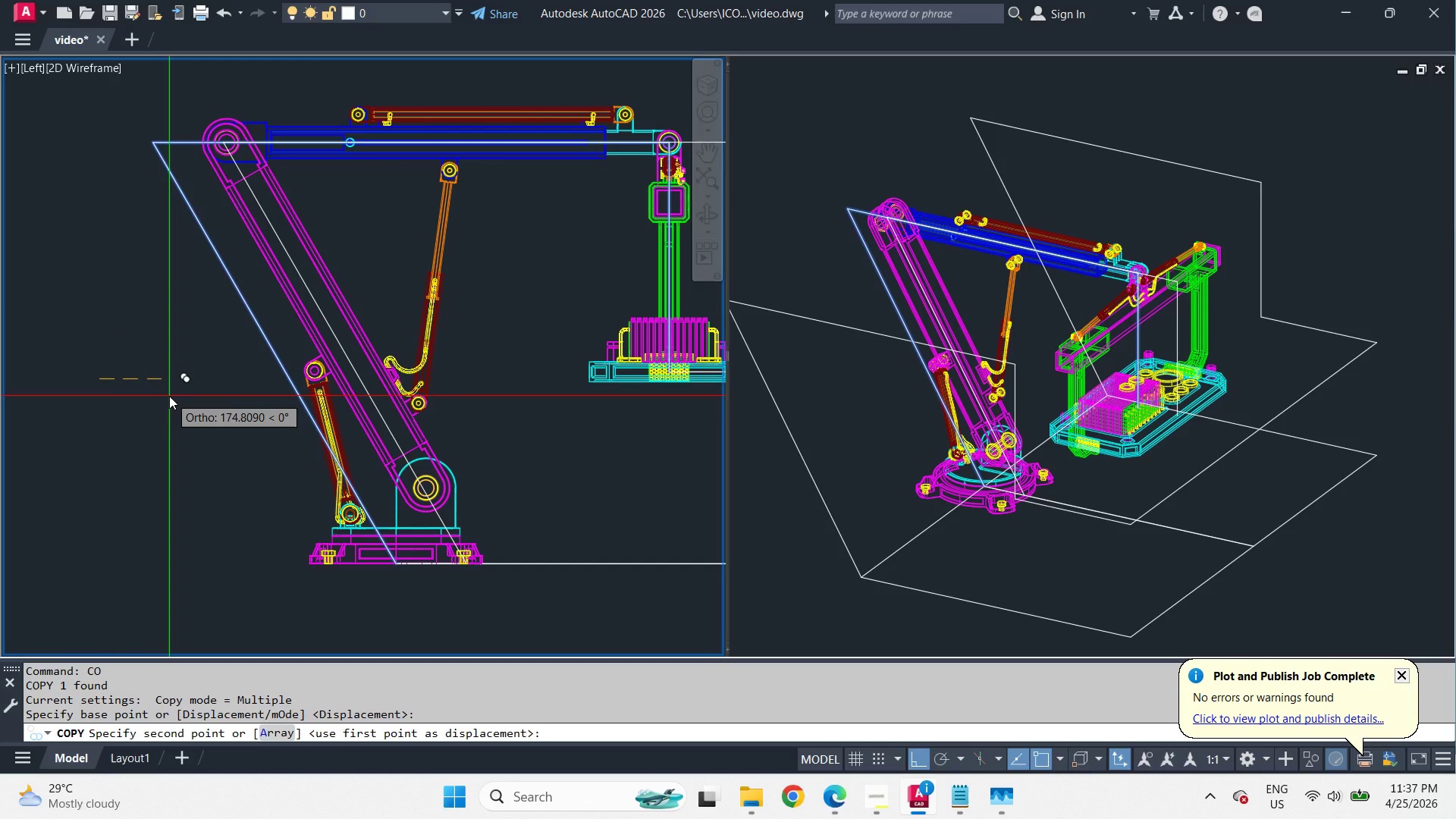 
left_click([168, 397])
 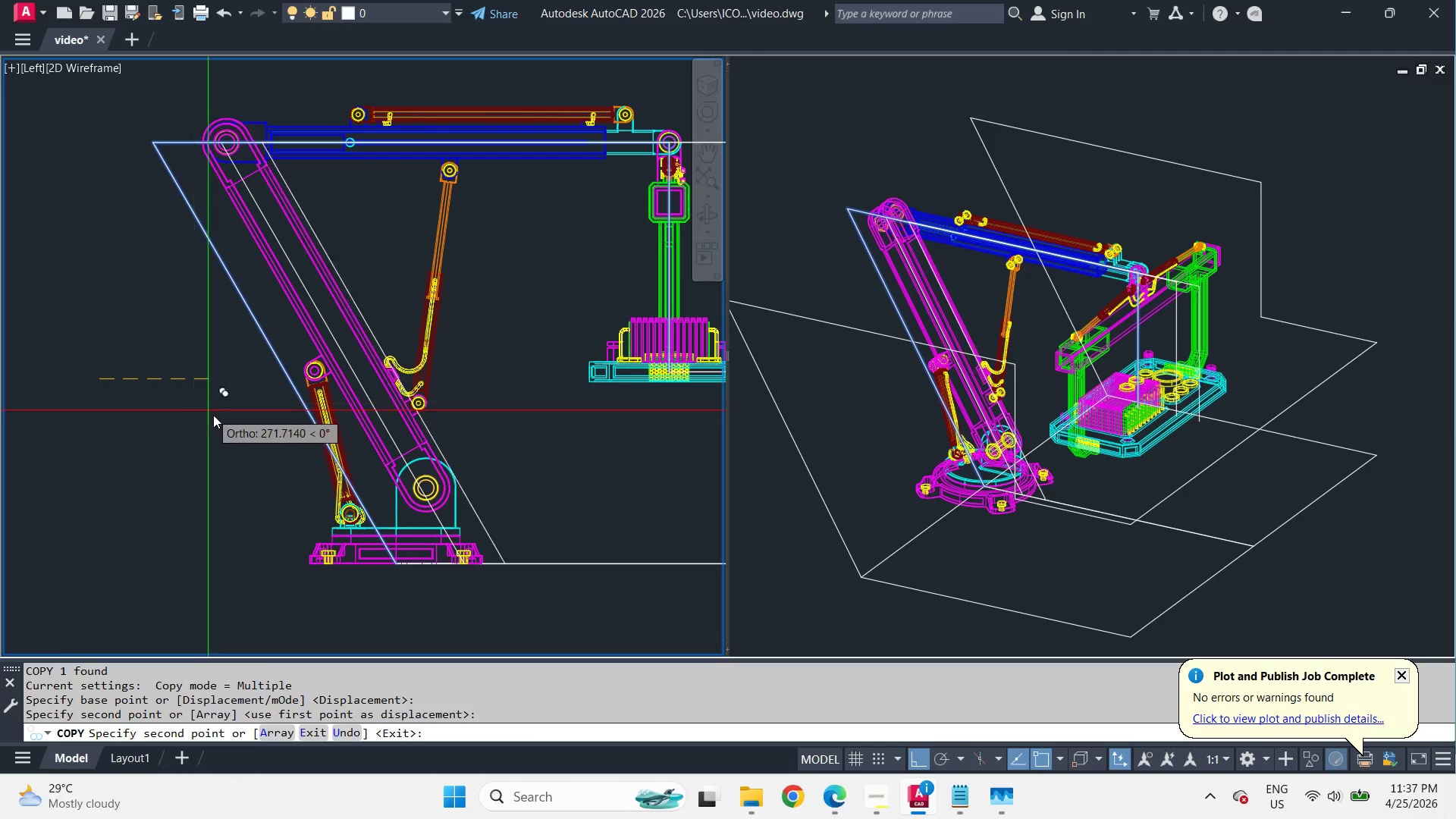 
key(Space)
 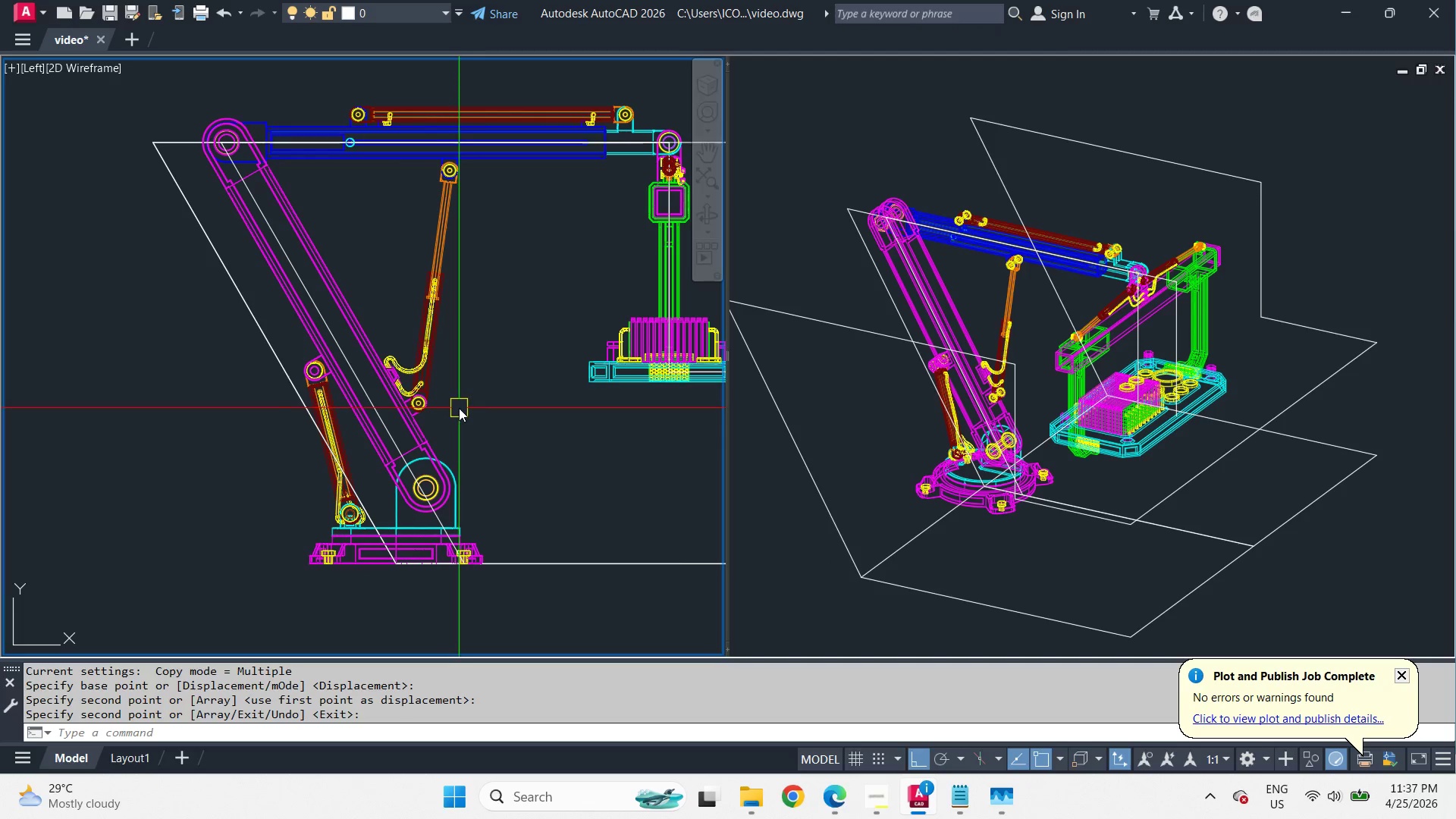 
type(l  tr  )
key(Escape)
 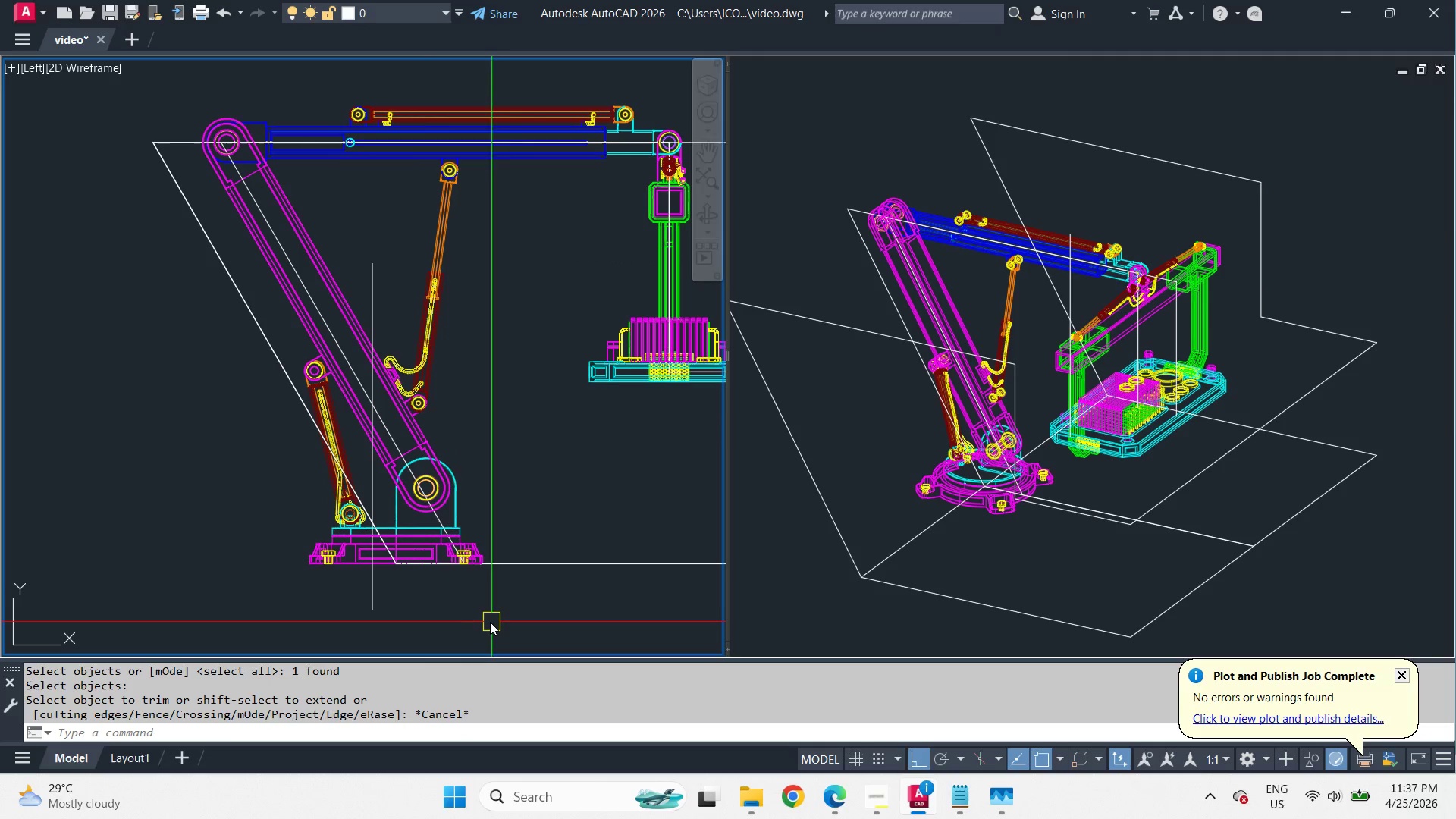 
left_click_drag(start_coordinate=[372, 263], to_coordinate=[372, 290])
 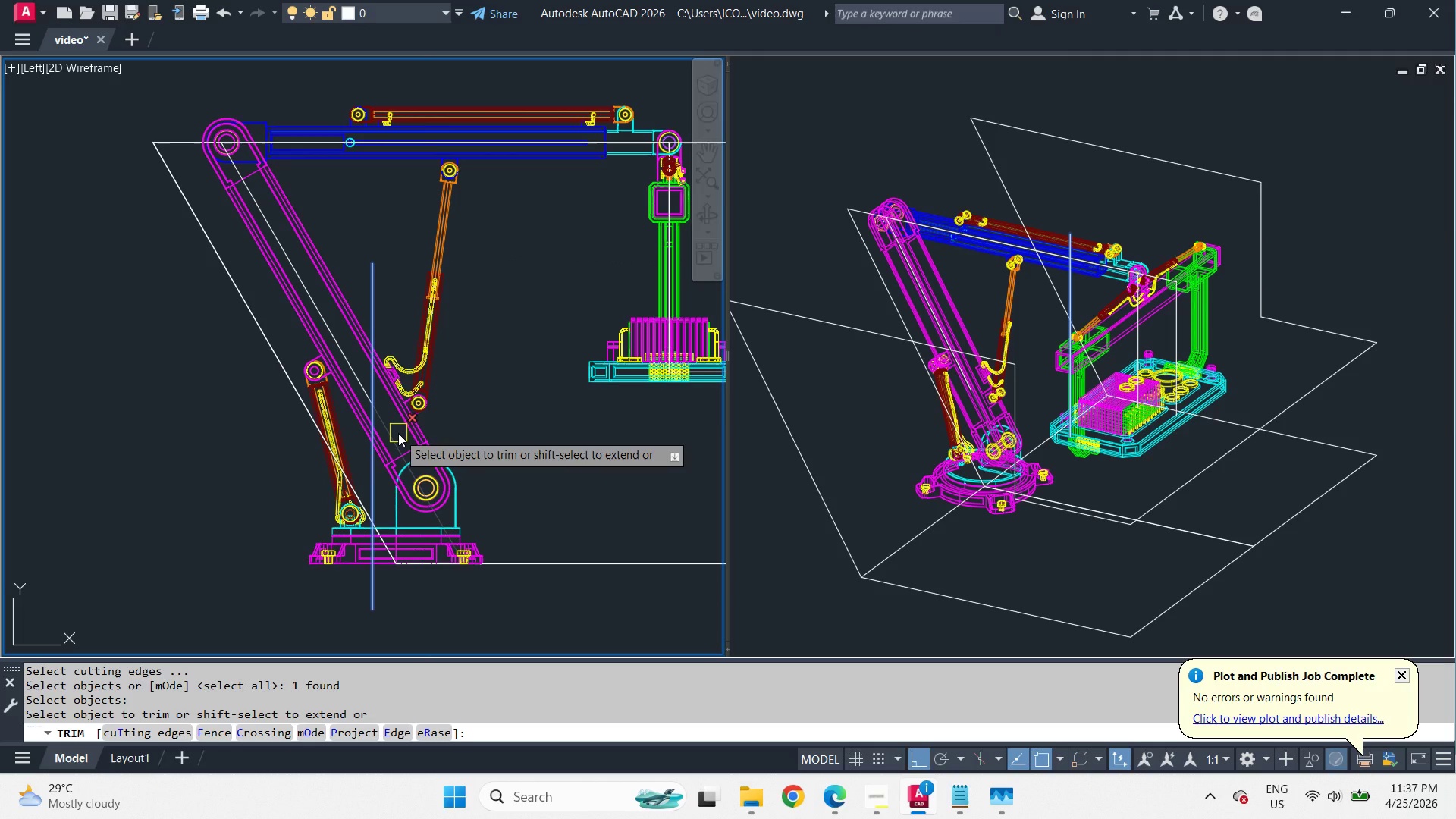 
key(Control+Z)
 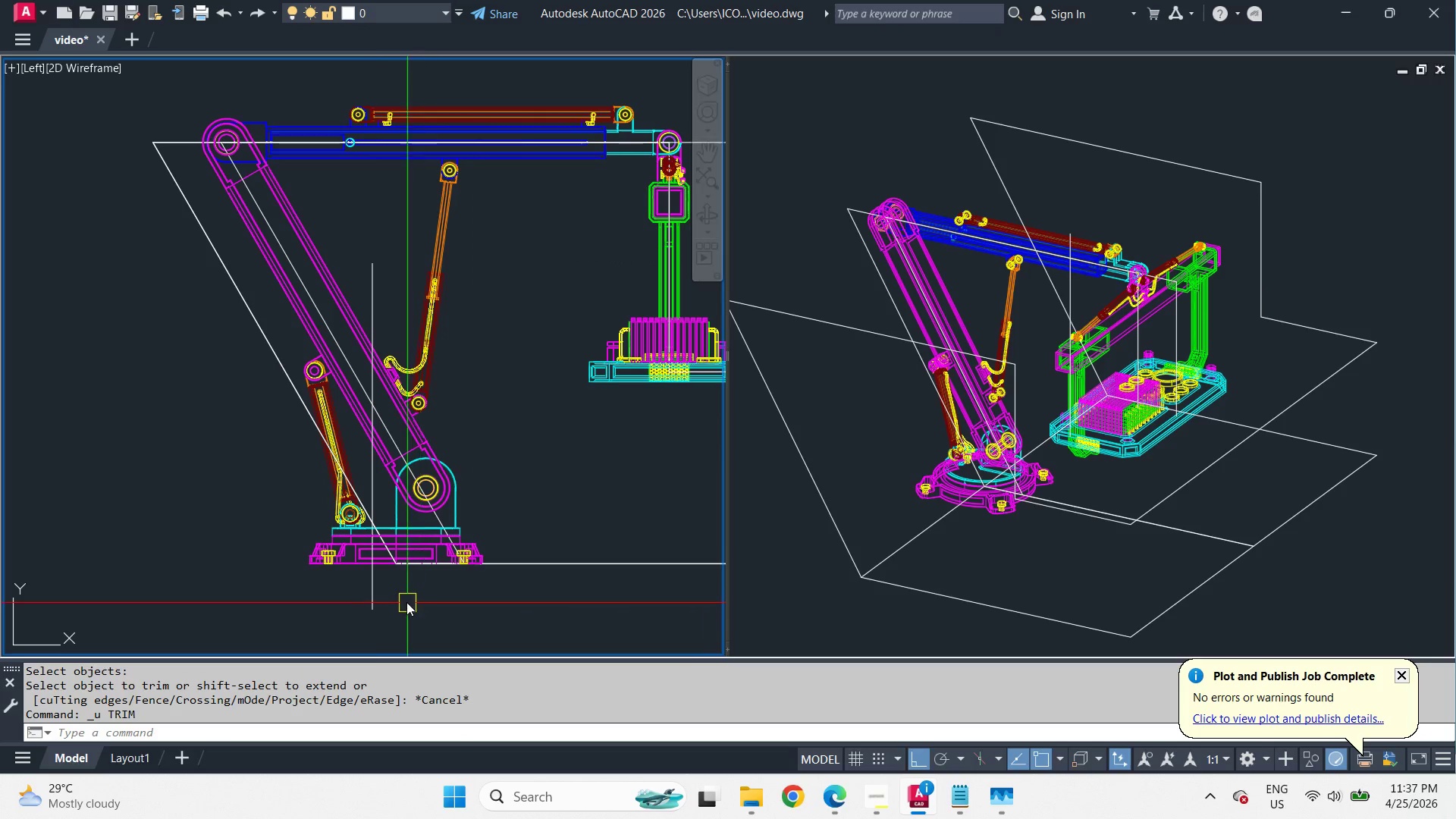 
left_click([373, 595])
 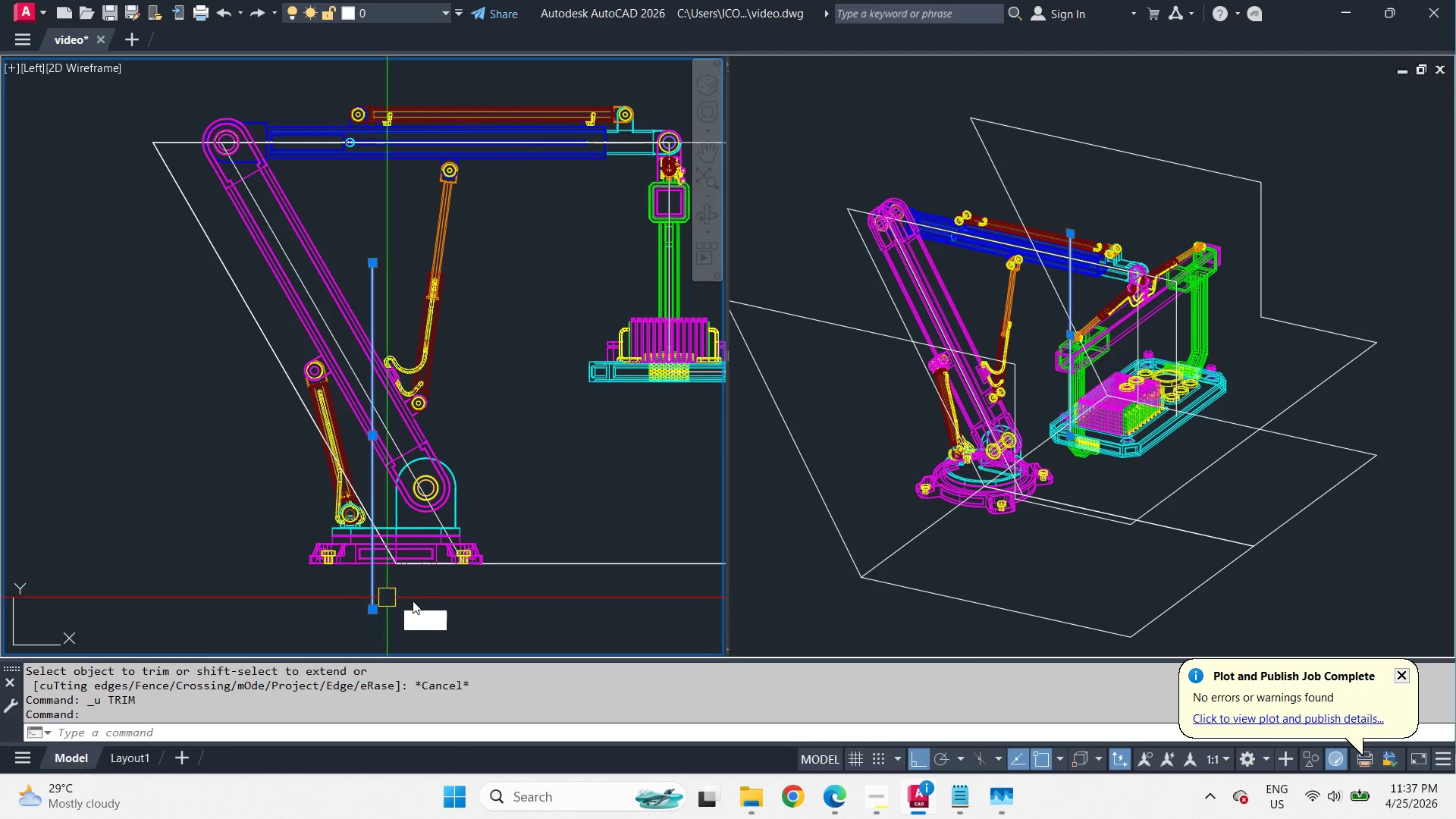 
type(e l end )
 